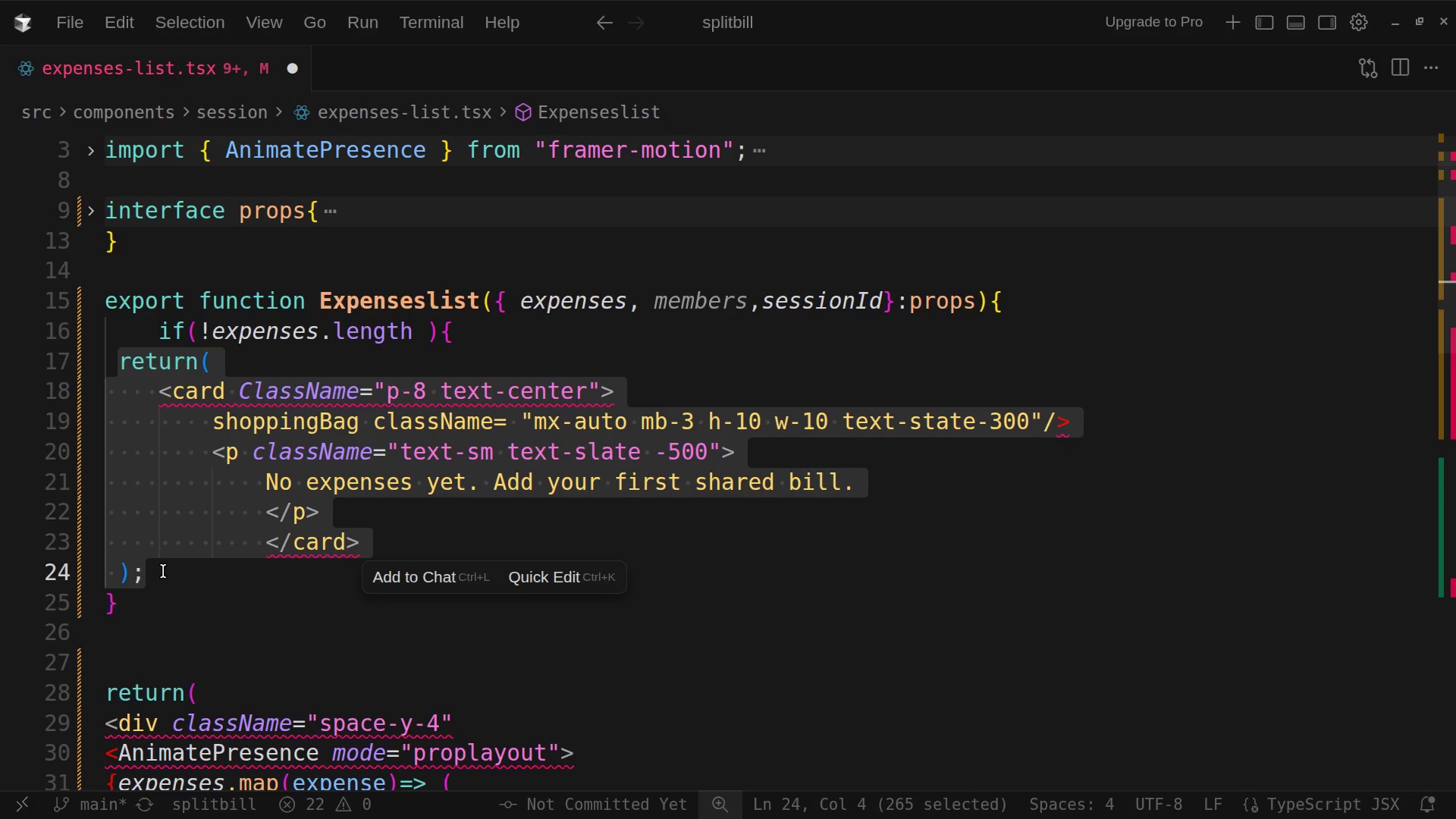 
key(Tab)
 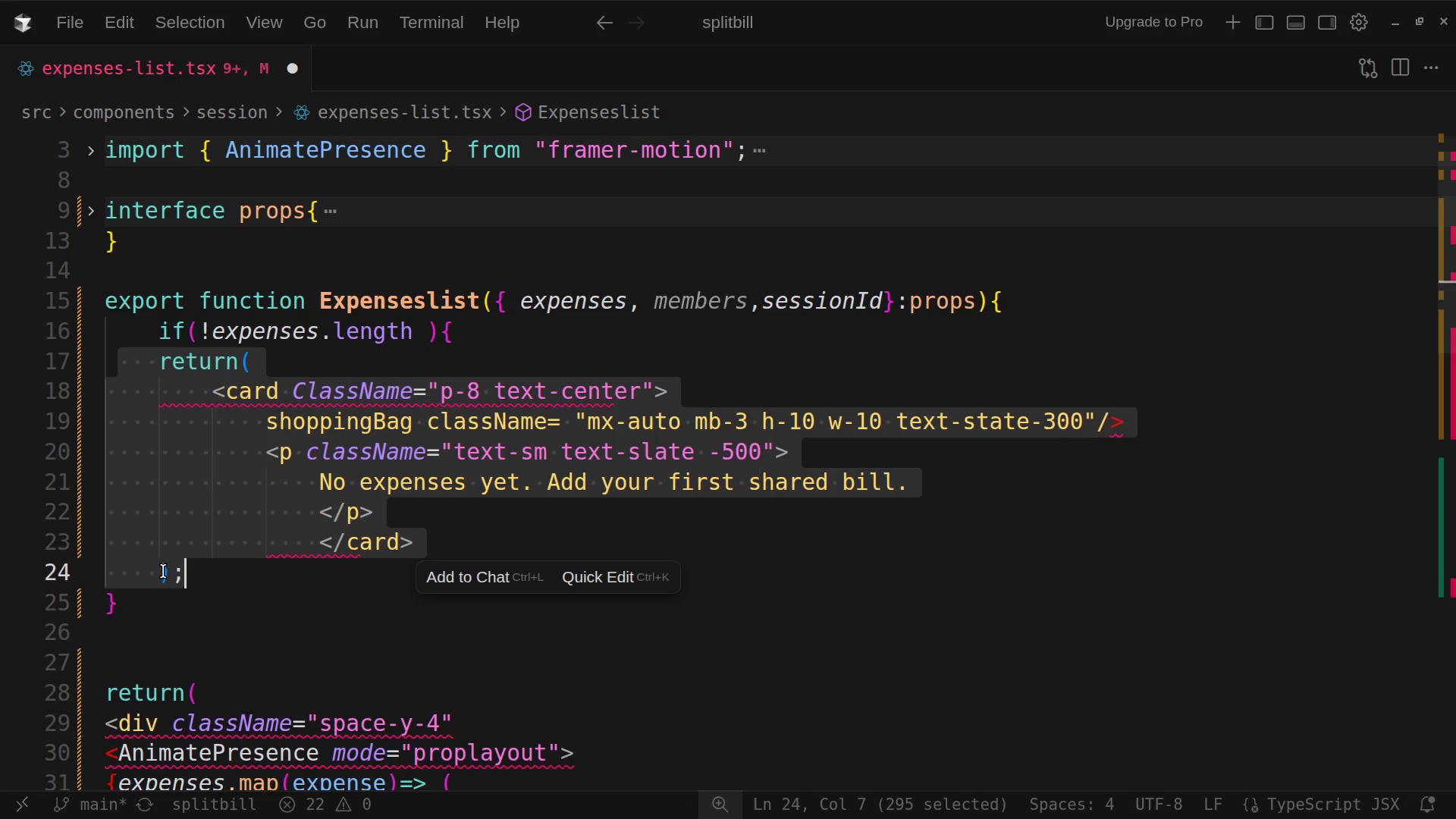 
key(Tab)
 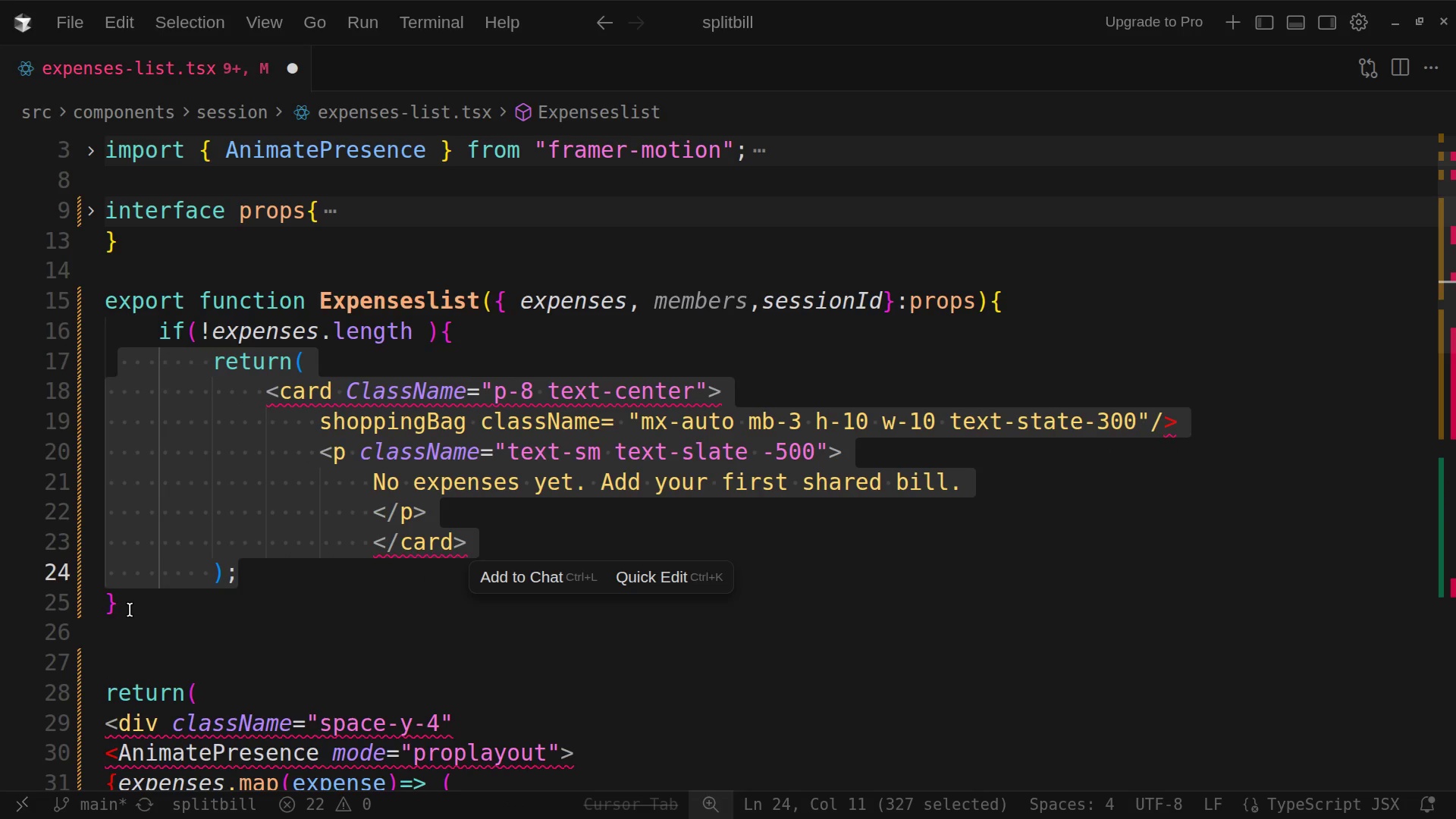 
left_click([130, 610])
 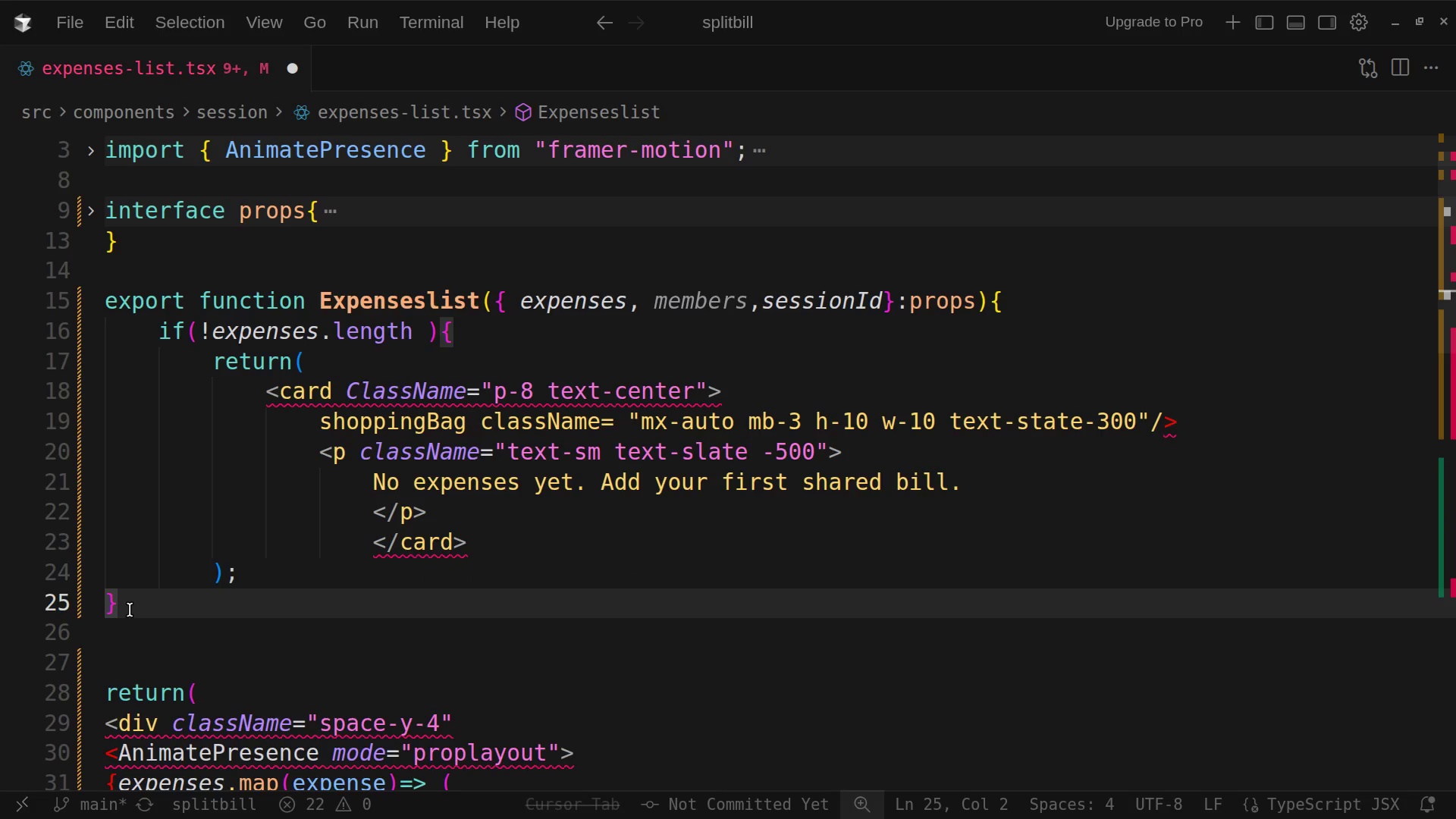 
key(ArrowLeft)
 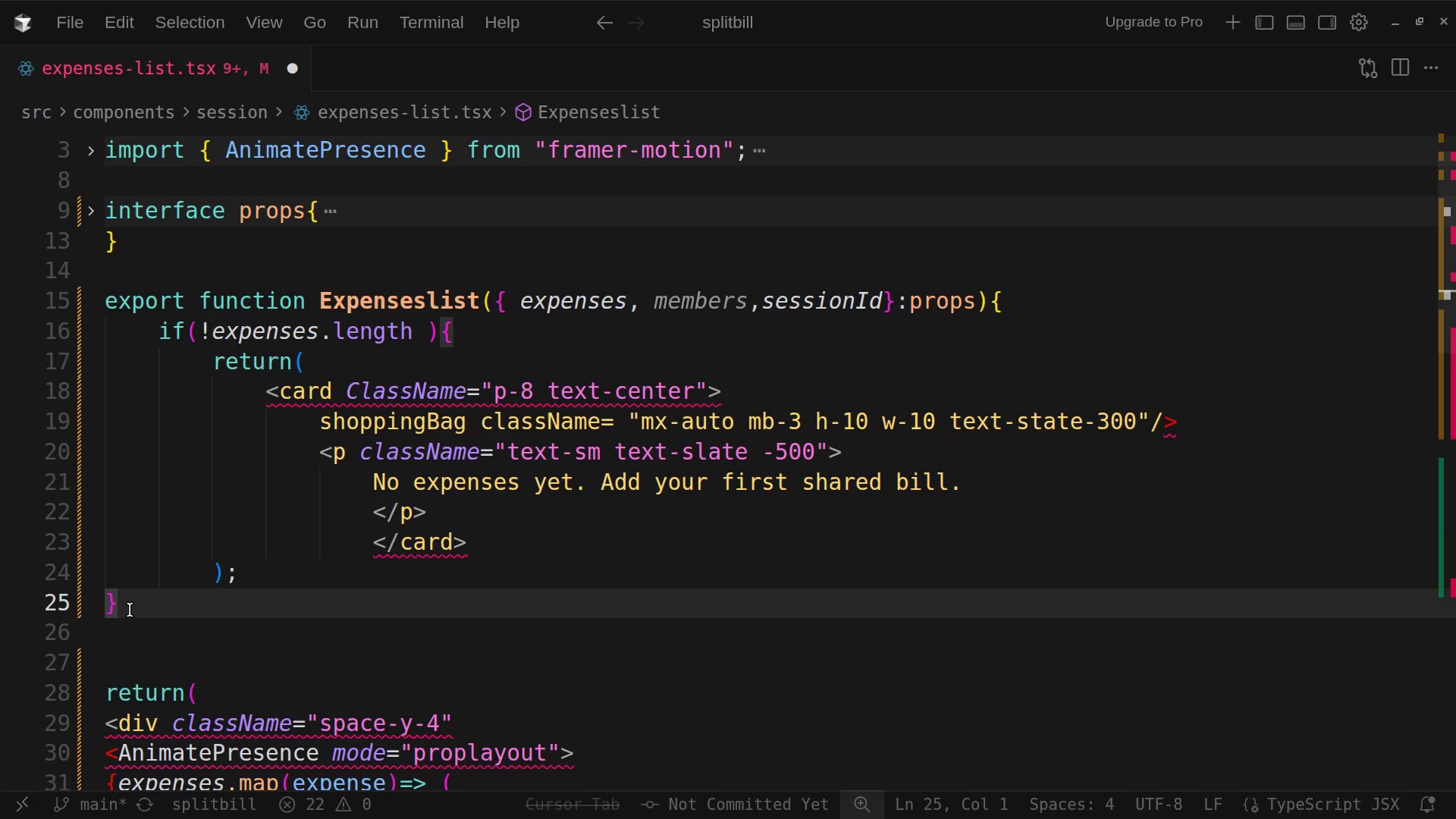 
key(Tab)
 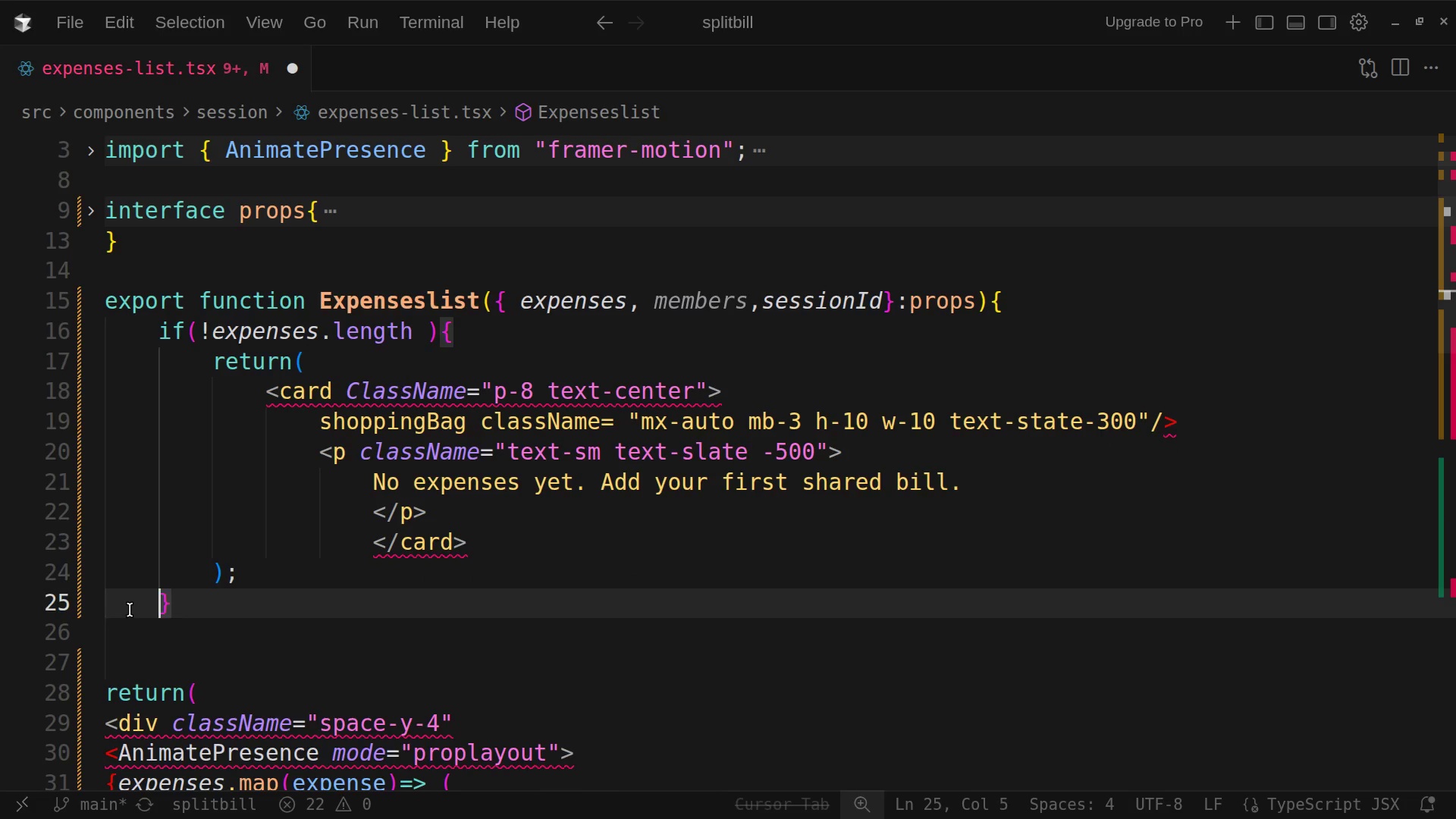 
key(Tab)
 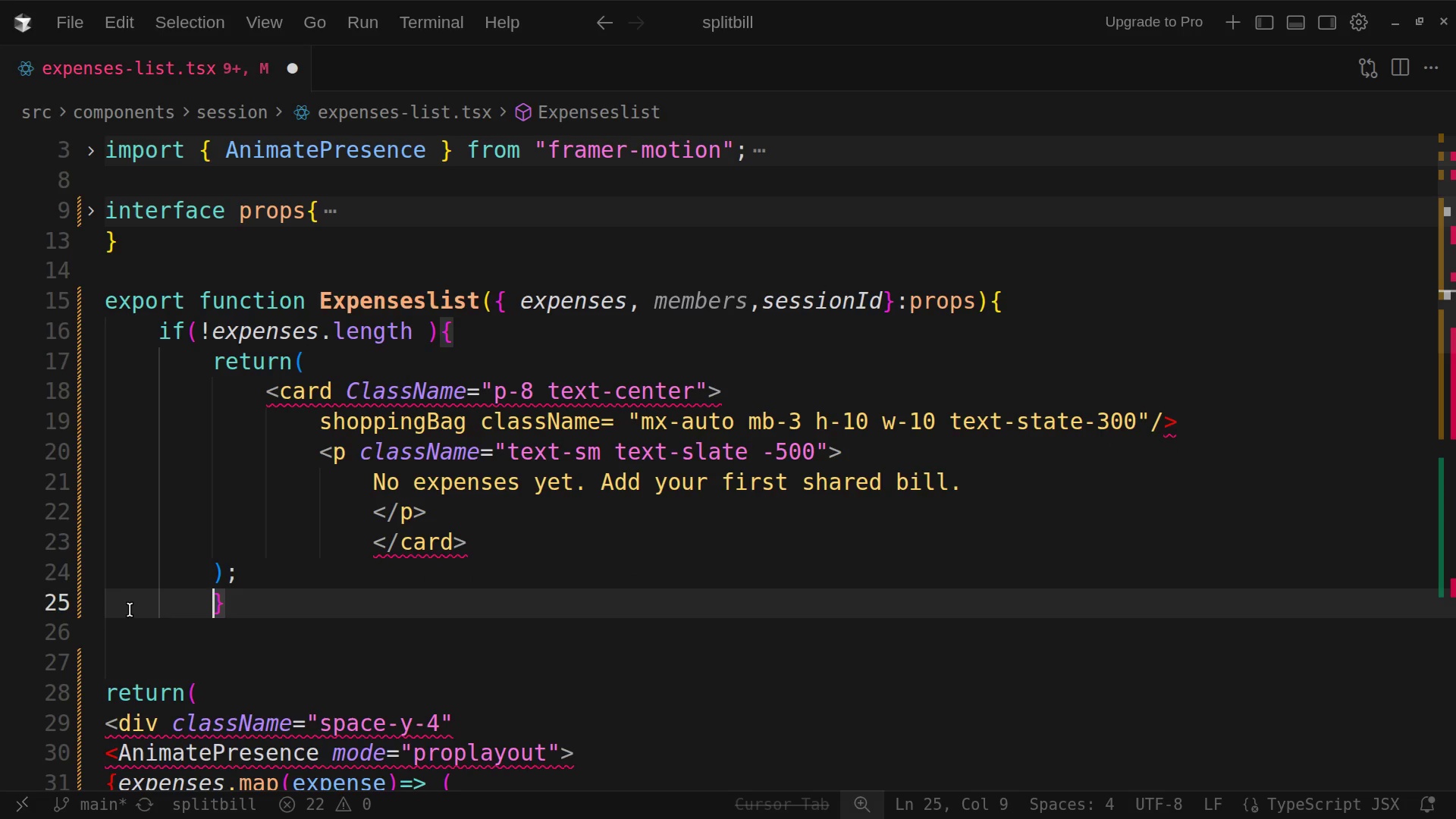 
key(Backspace)
 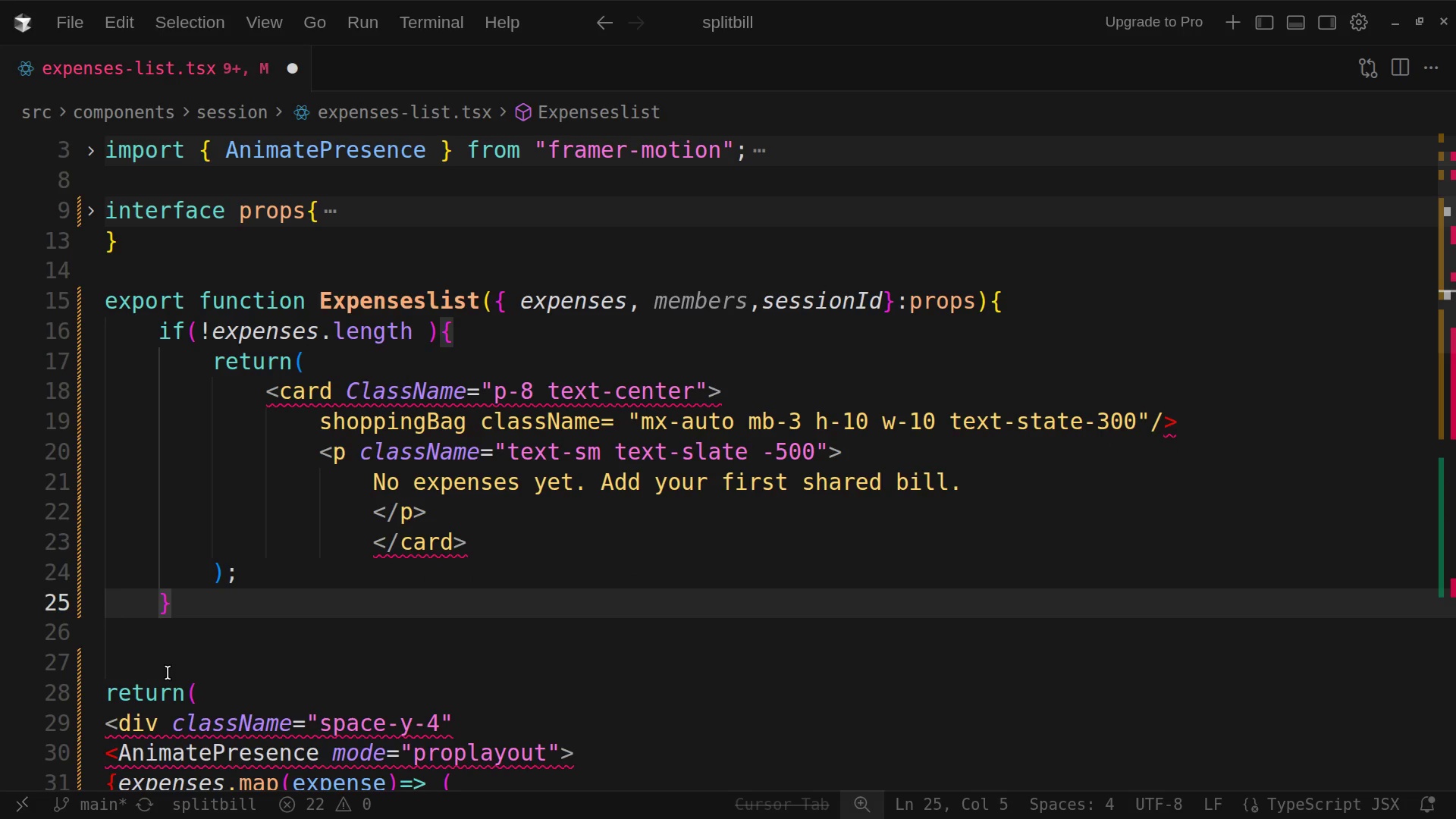 
scroll: coordinate [142, 521], scroll_direction: down, amount: 7.0
 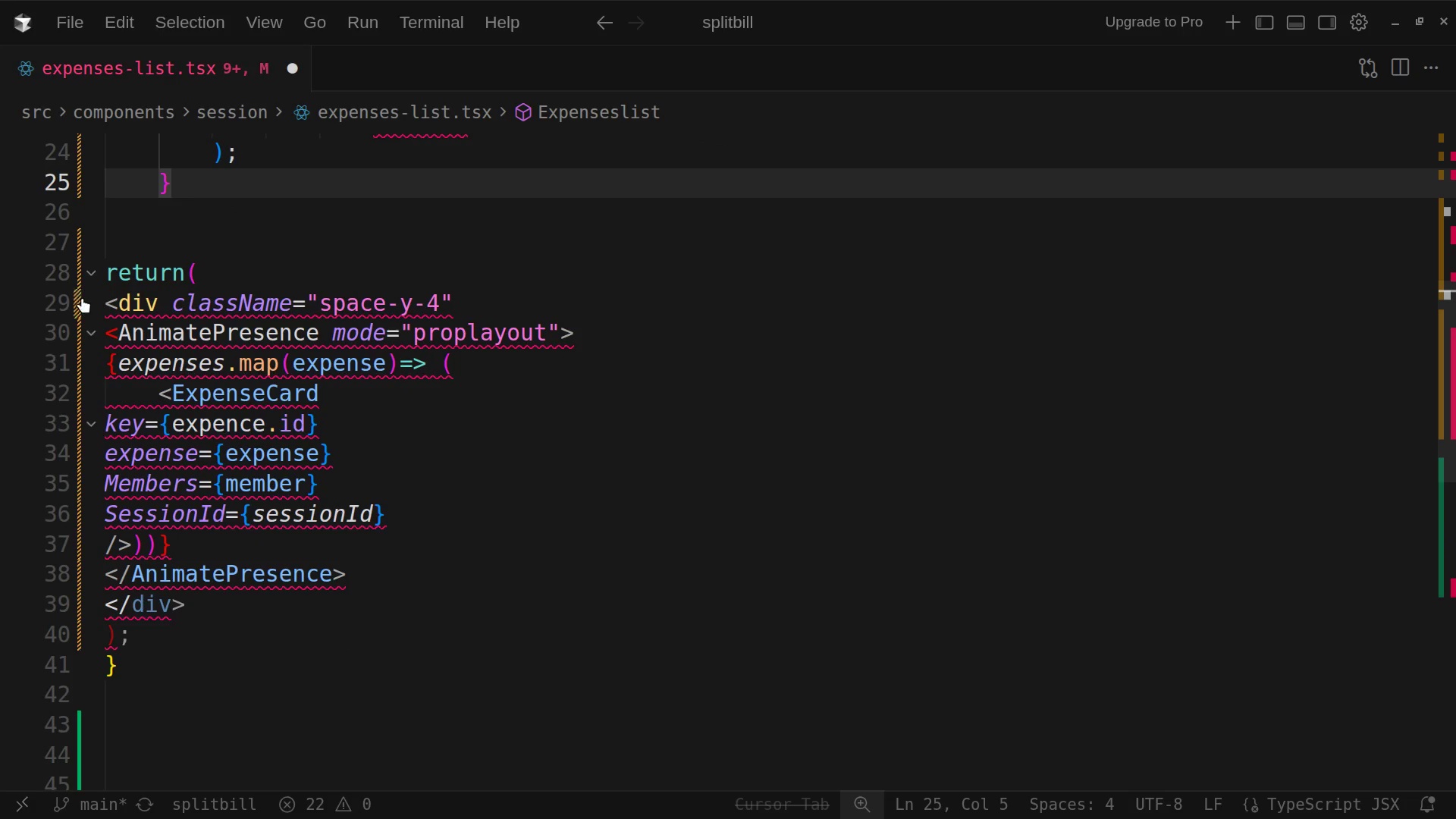 
wait(6.58)
 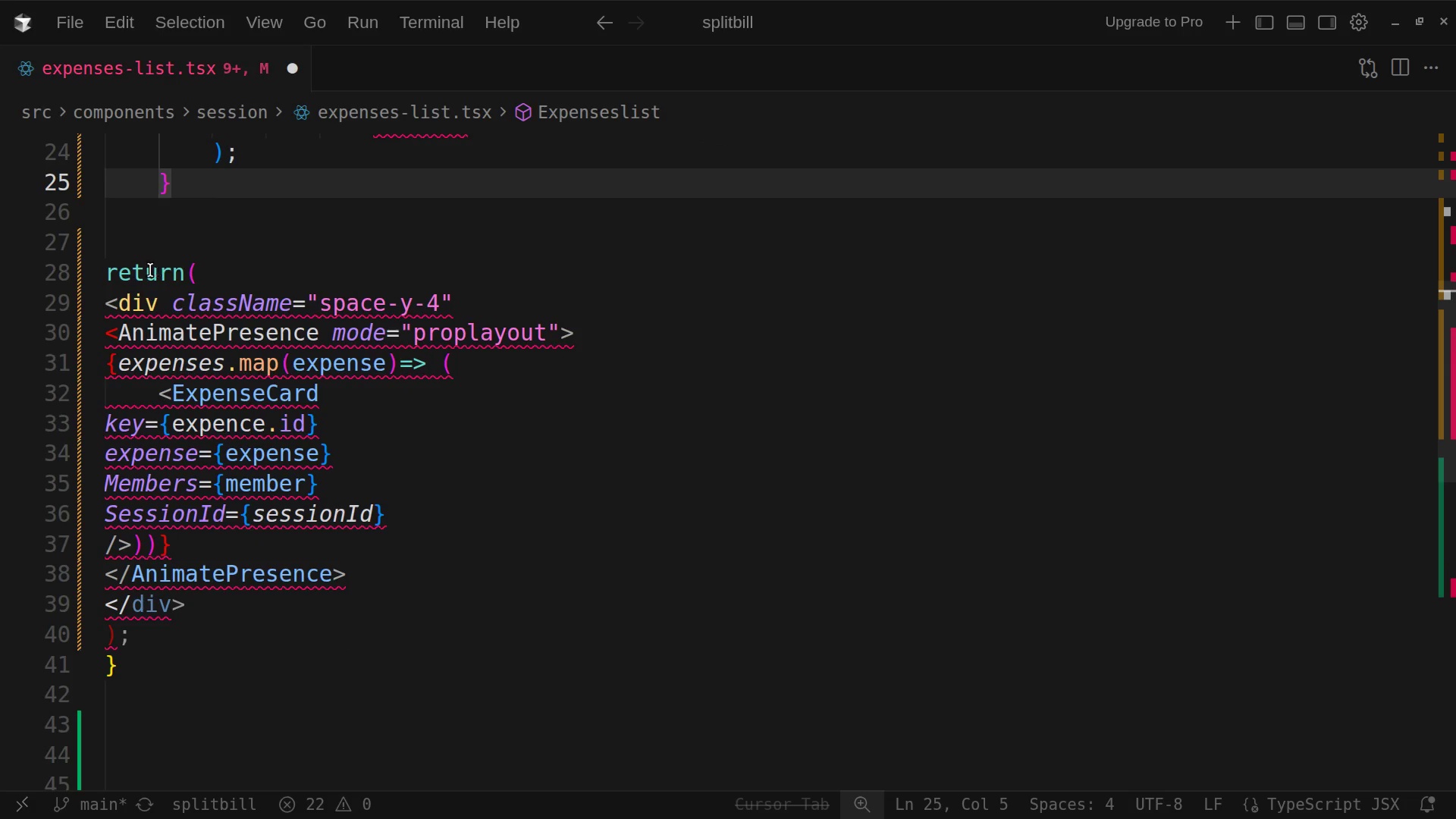 
left_click_drag(start_coordinate=[105, 270], to_coordinate=[144, 647])
 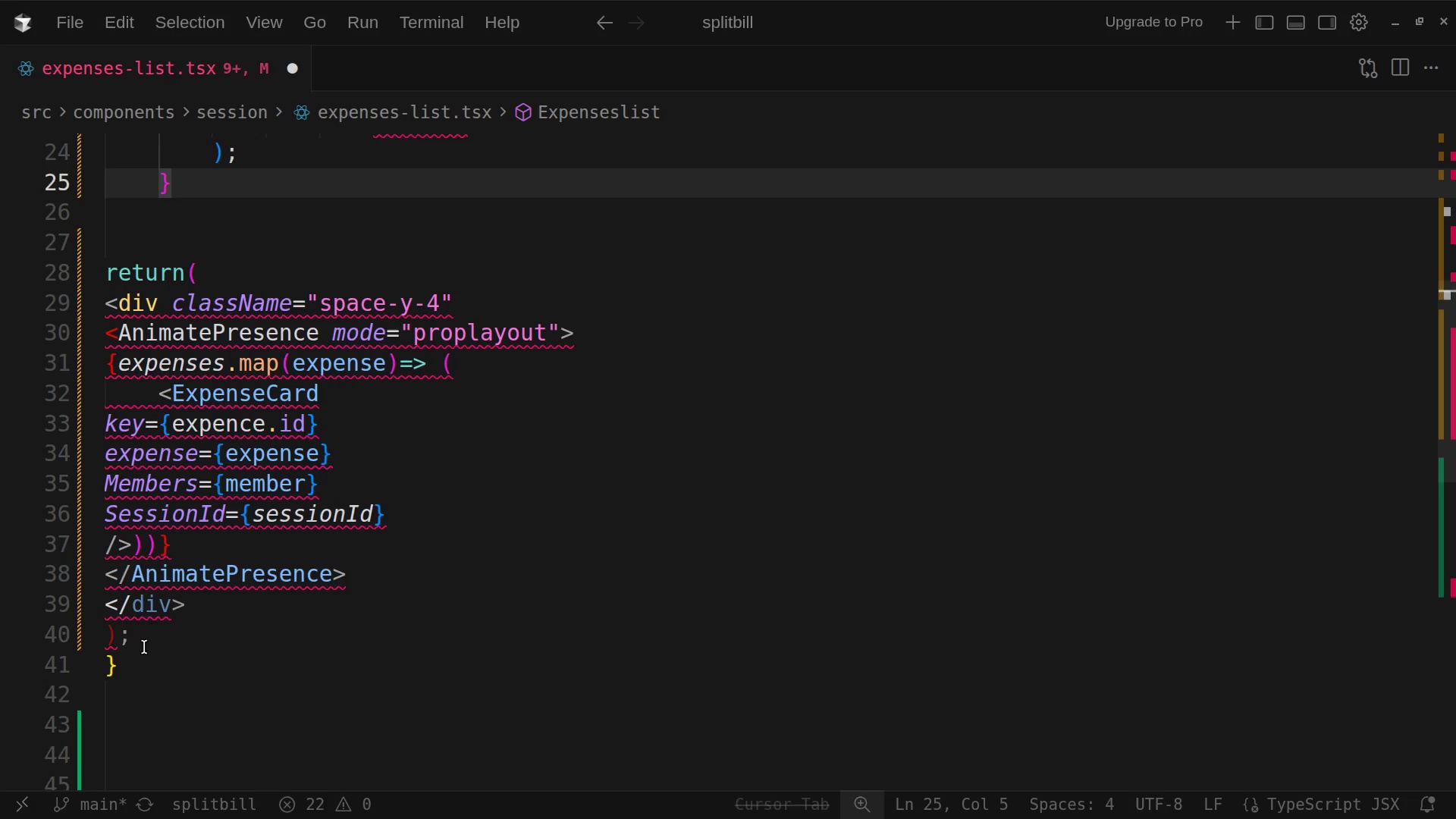 
left_click_drag(start_coordinate=[144, 647], to_coordinate=[91, 313])
 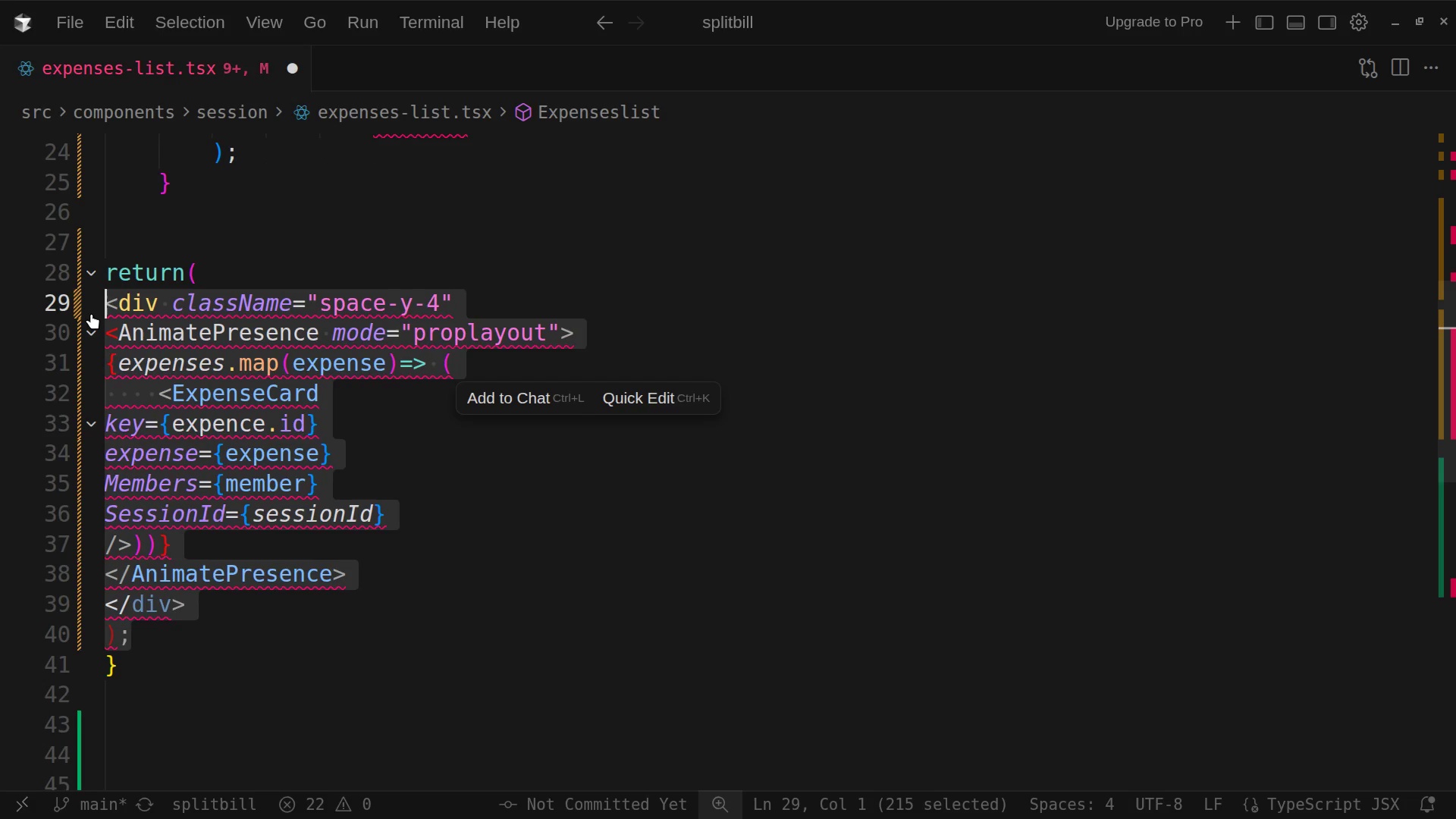 
key(Shift+ArrowUp)
 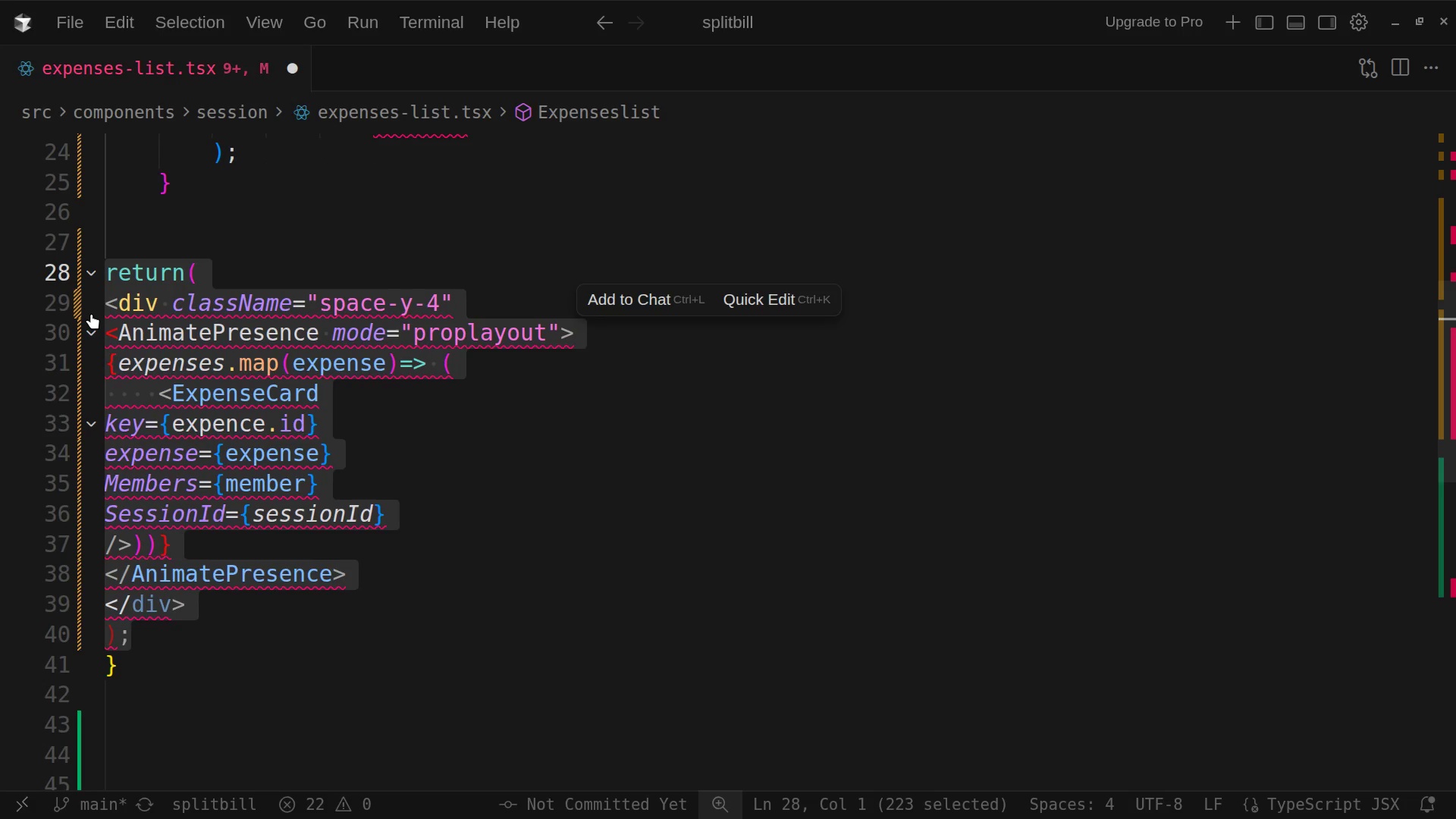 
key(Tab)
 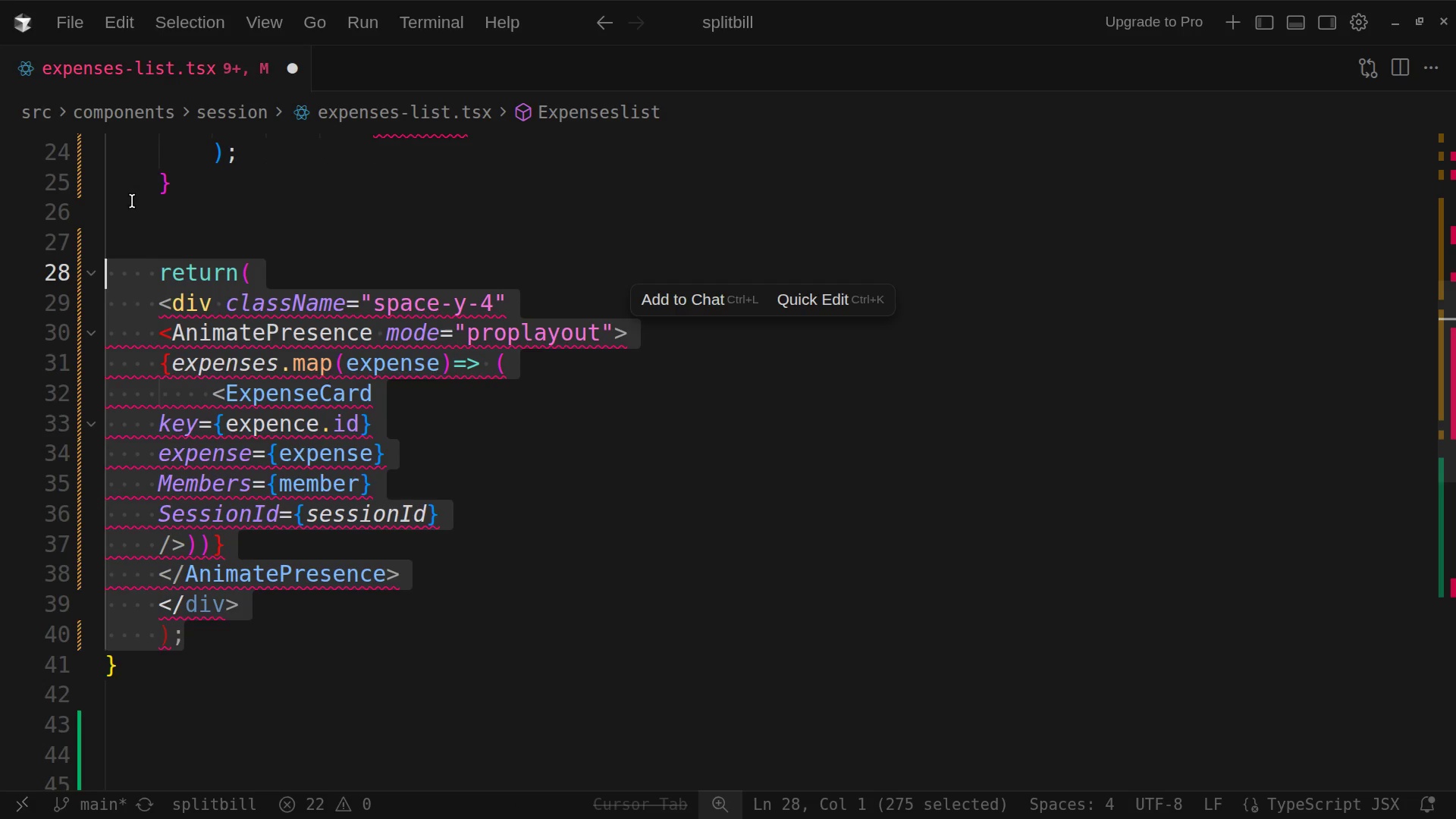 
left_click([149, 260])
 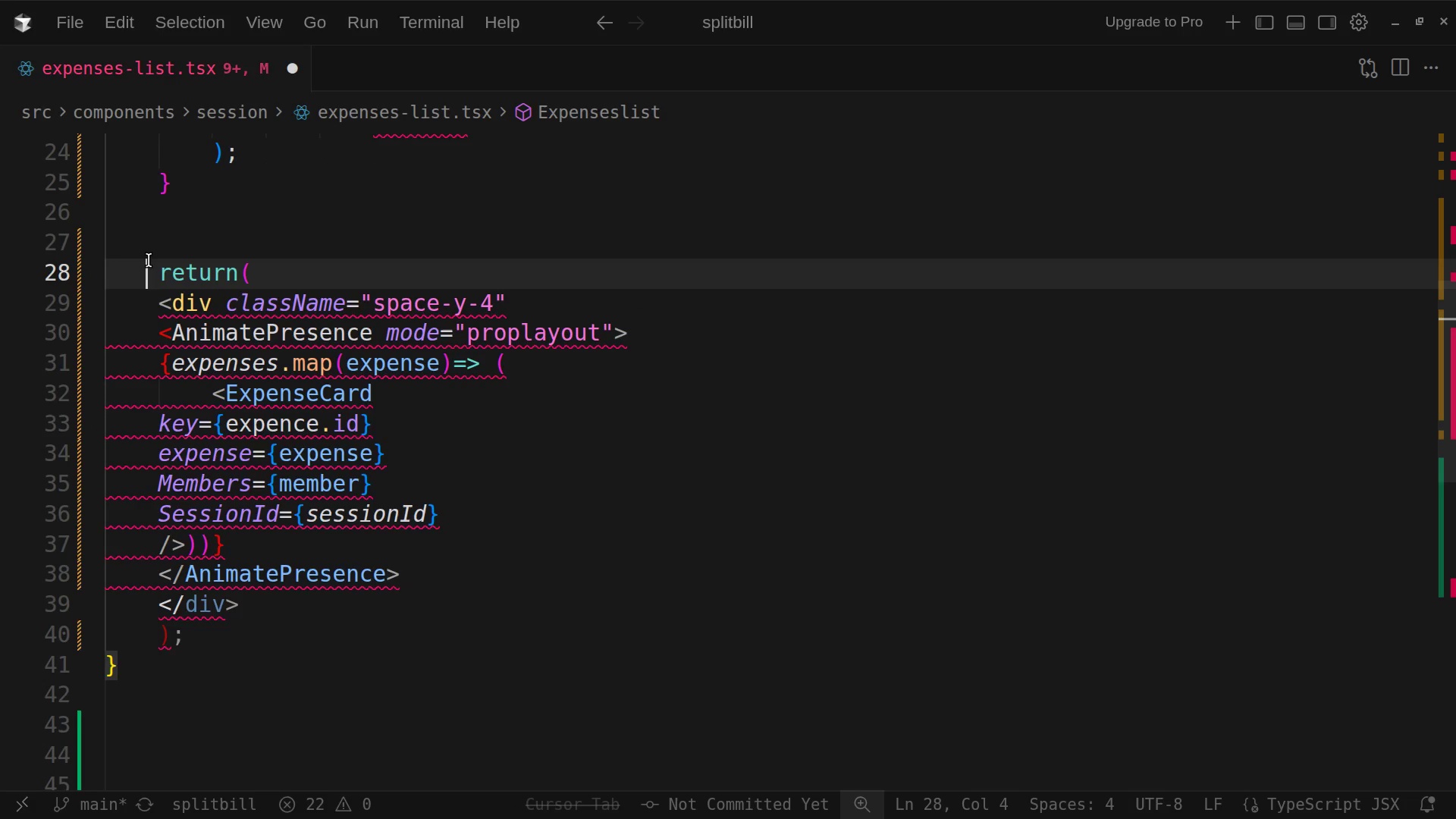 
key(Backspace)
 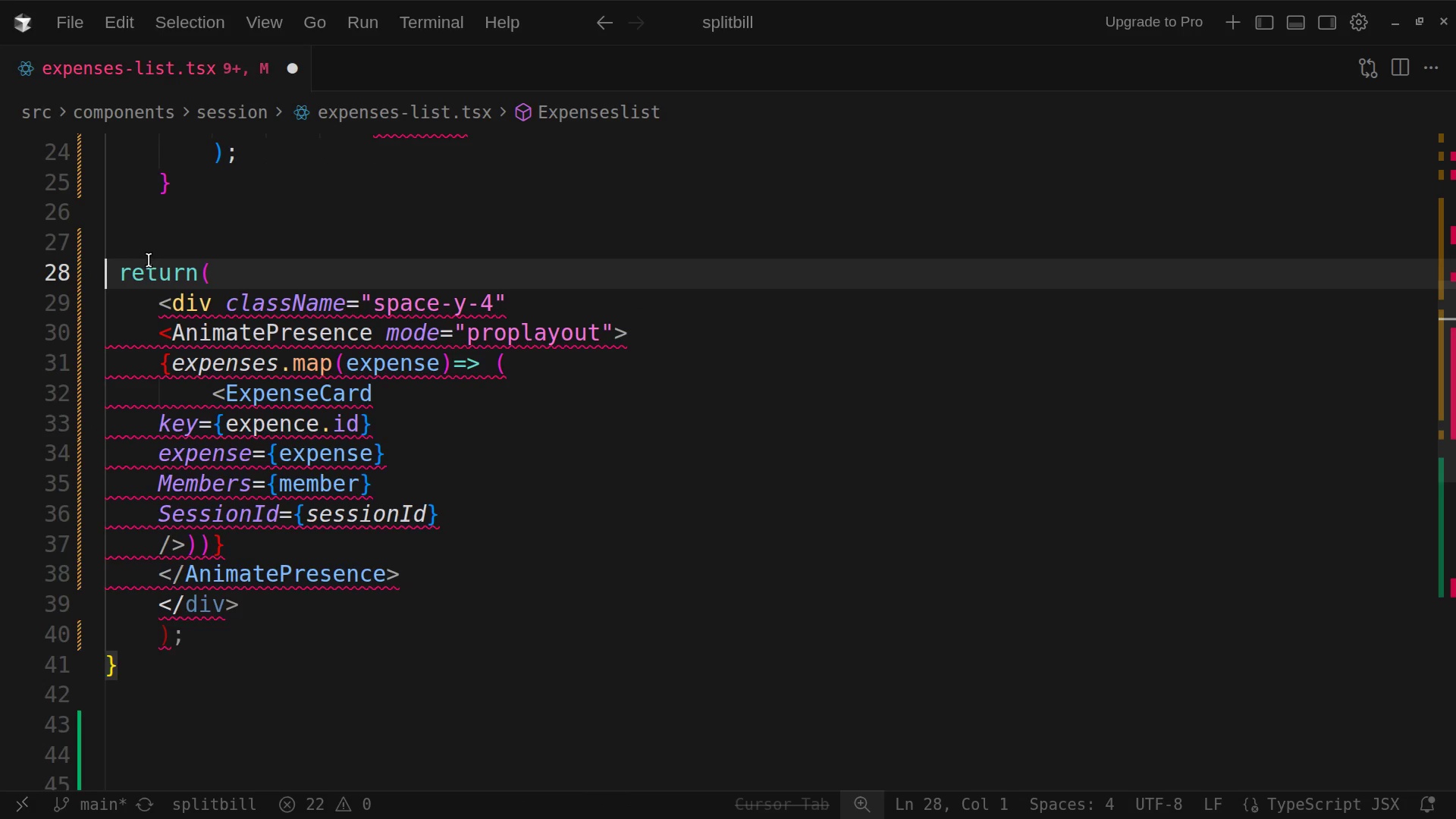 
key(Backspace)
 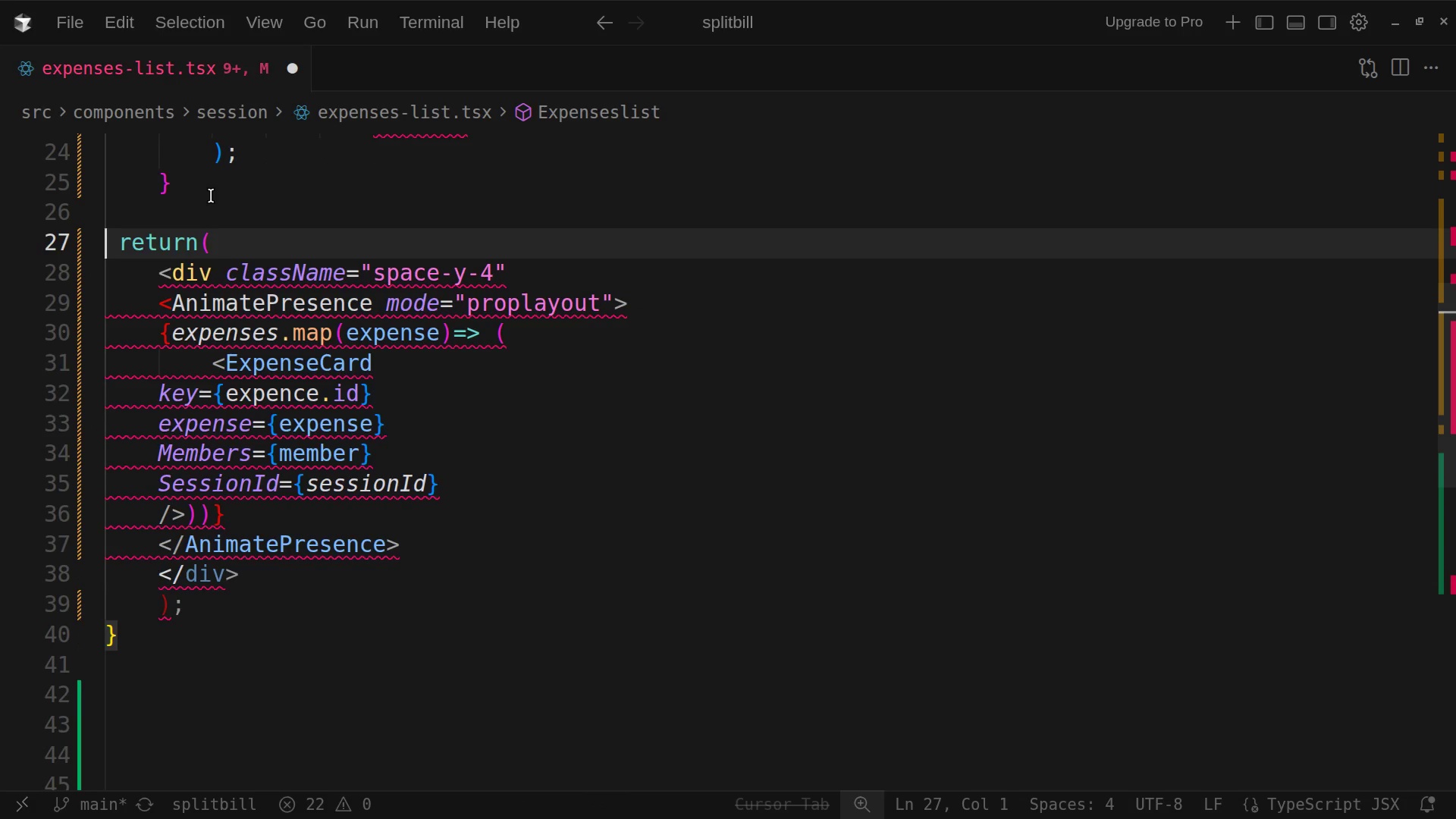 
scroll: coordinate [211, 196], scroll_direction: up, amount: 12.0
 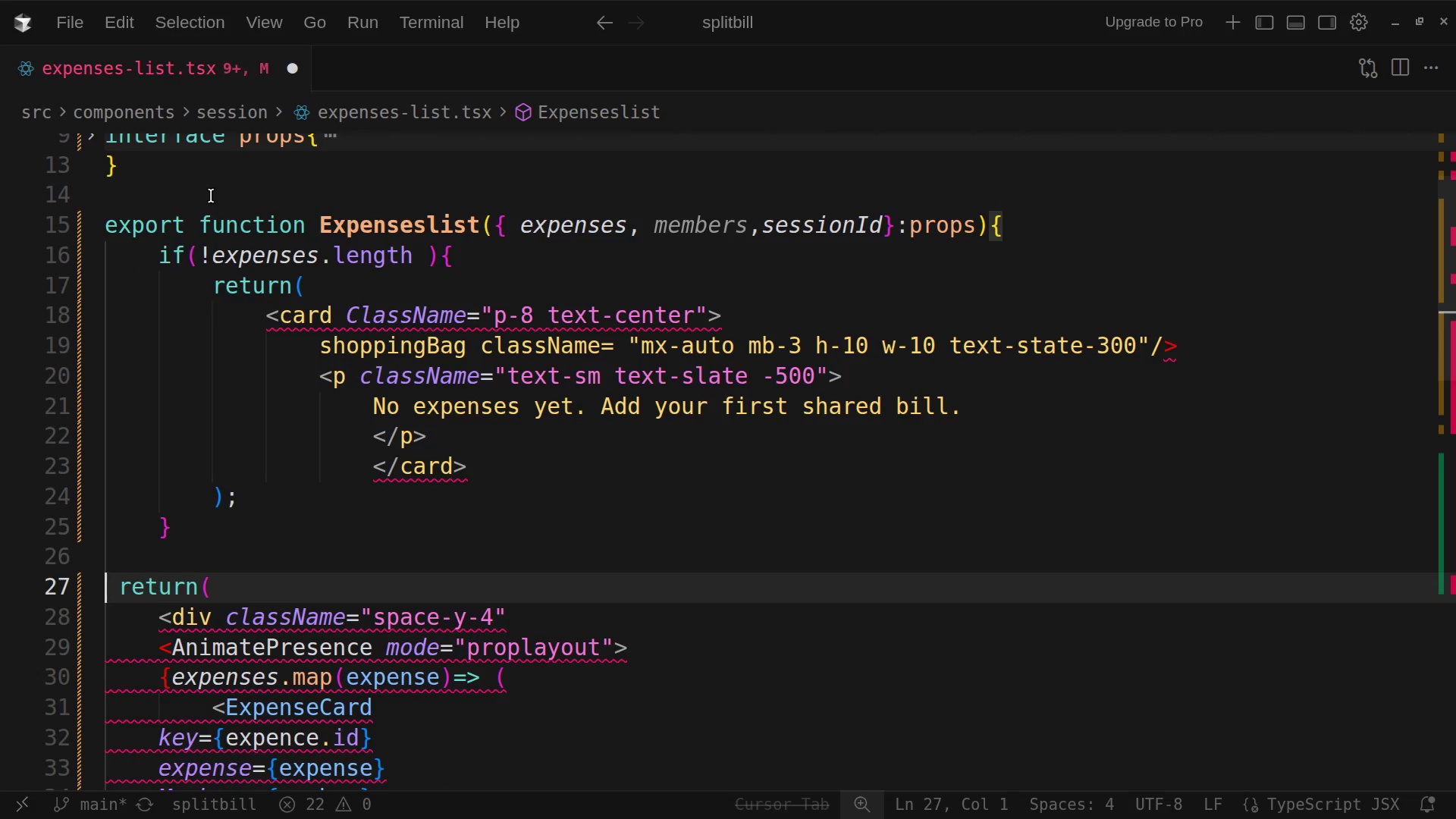 
key(Tab)
 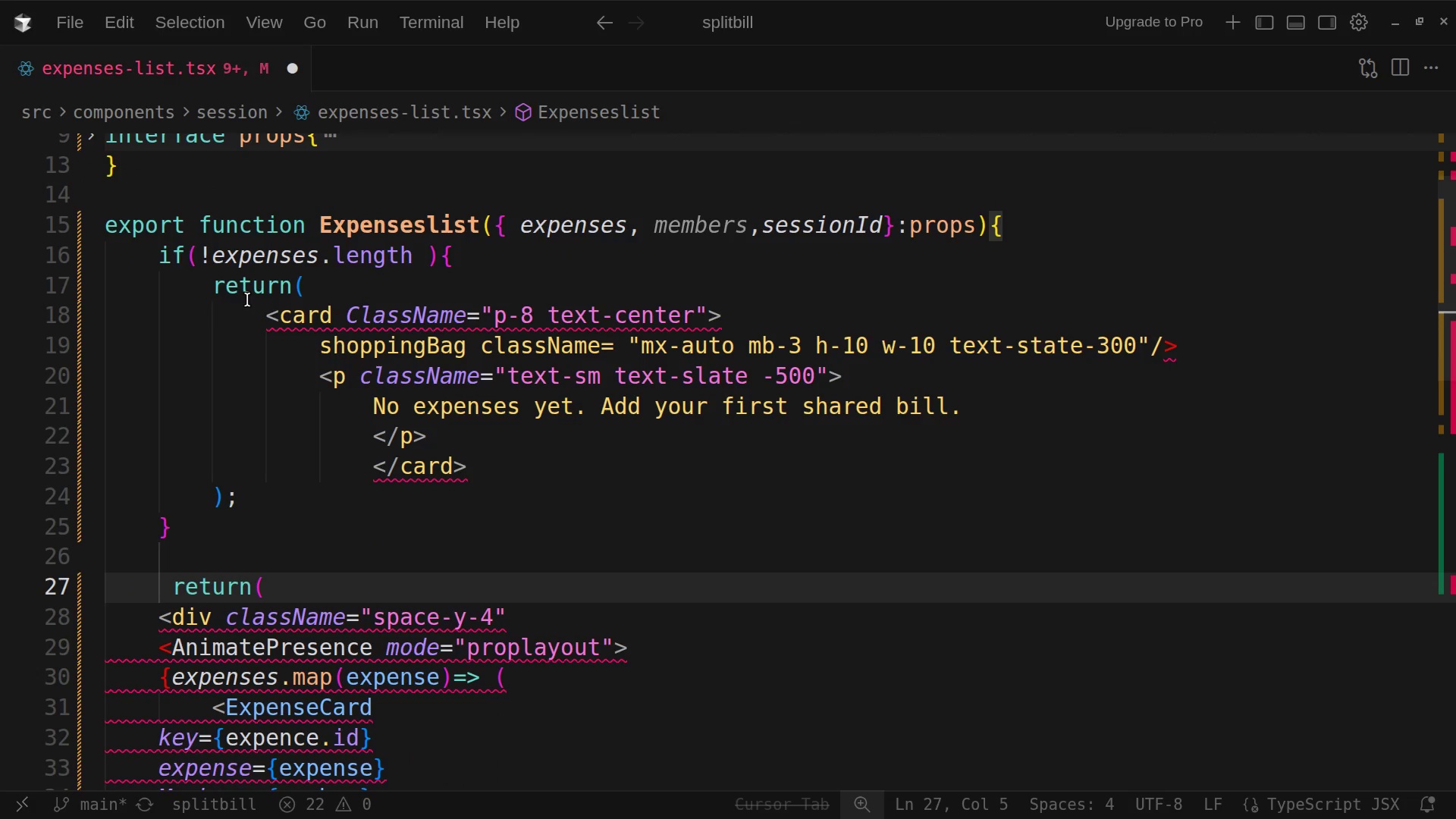 
scroll: coordinate [280, 434], scroll_direction: down, amount: 2.0
 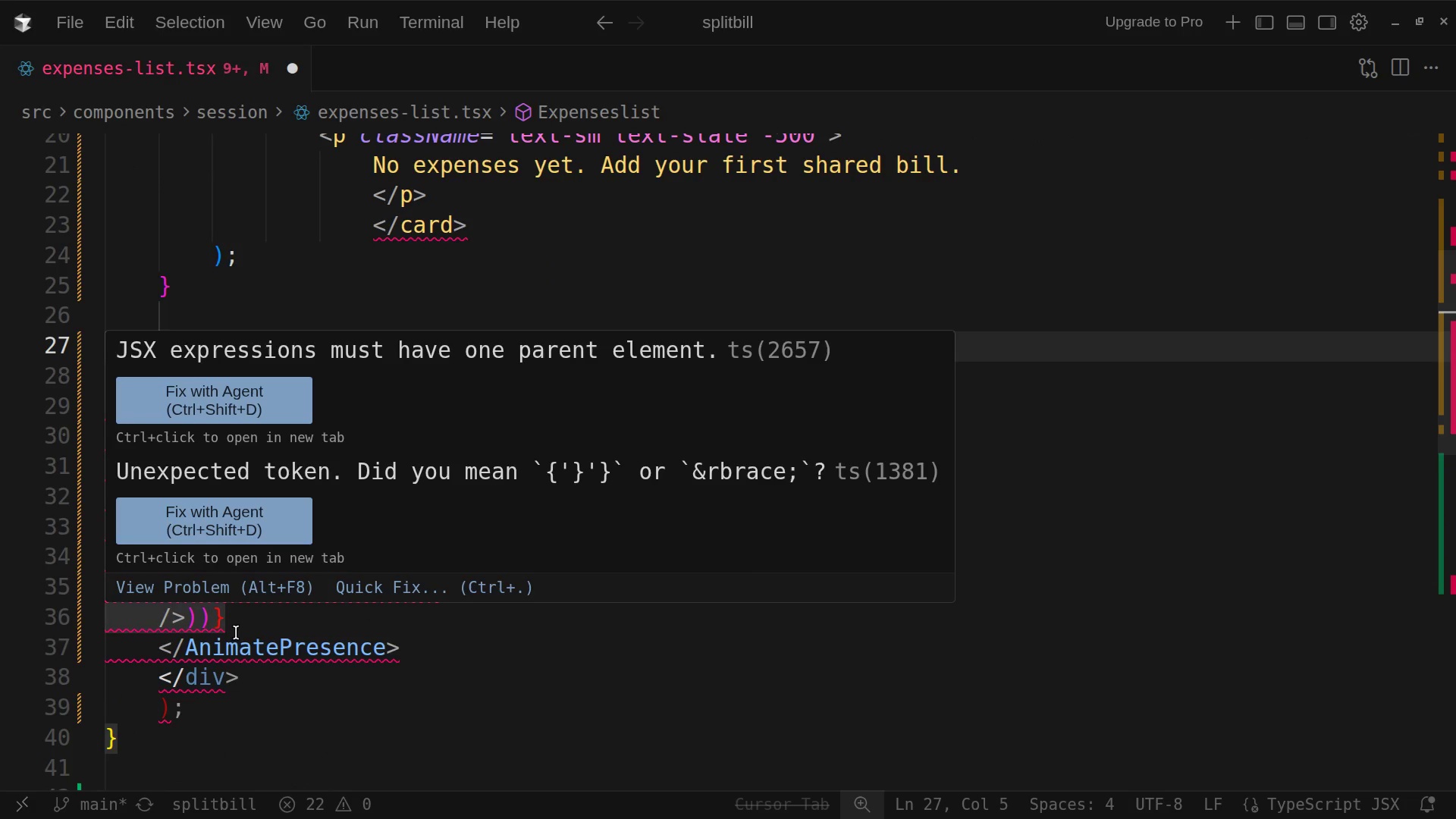 
left_click([312, 693])
 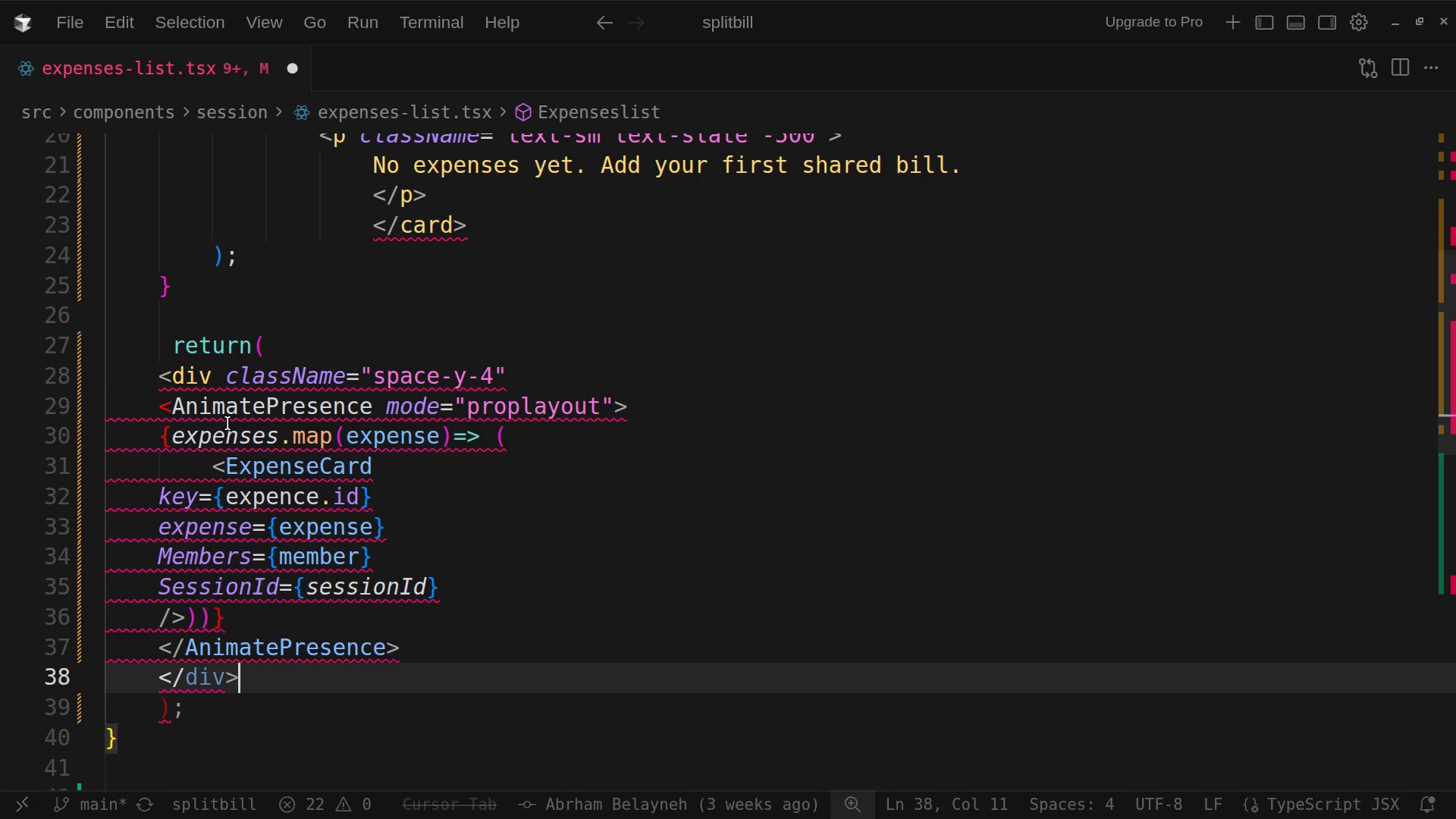 
left_click_drag(start_coordinate=[157, 438], to_coordinate=[242, 625])
 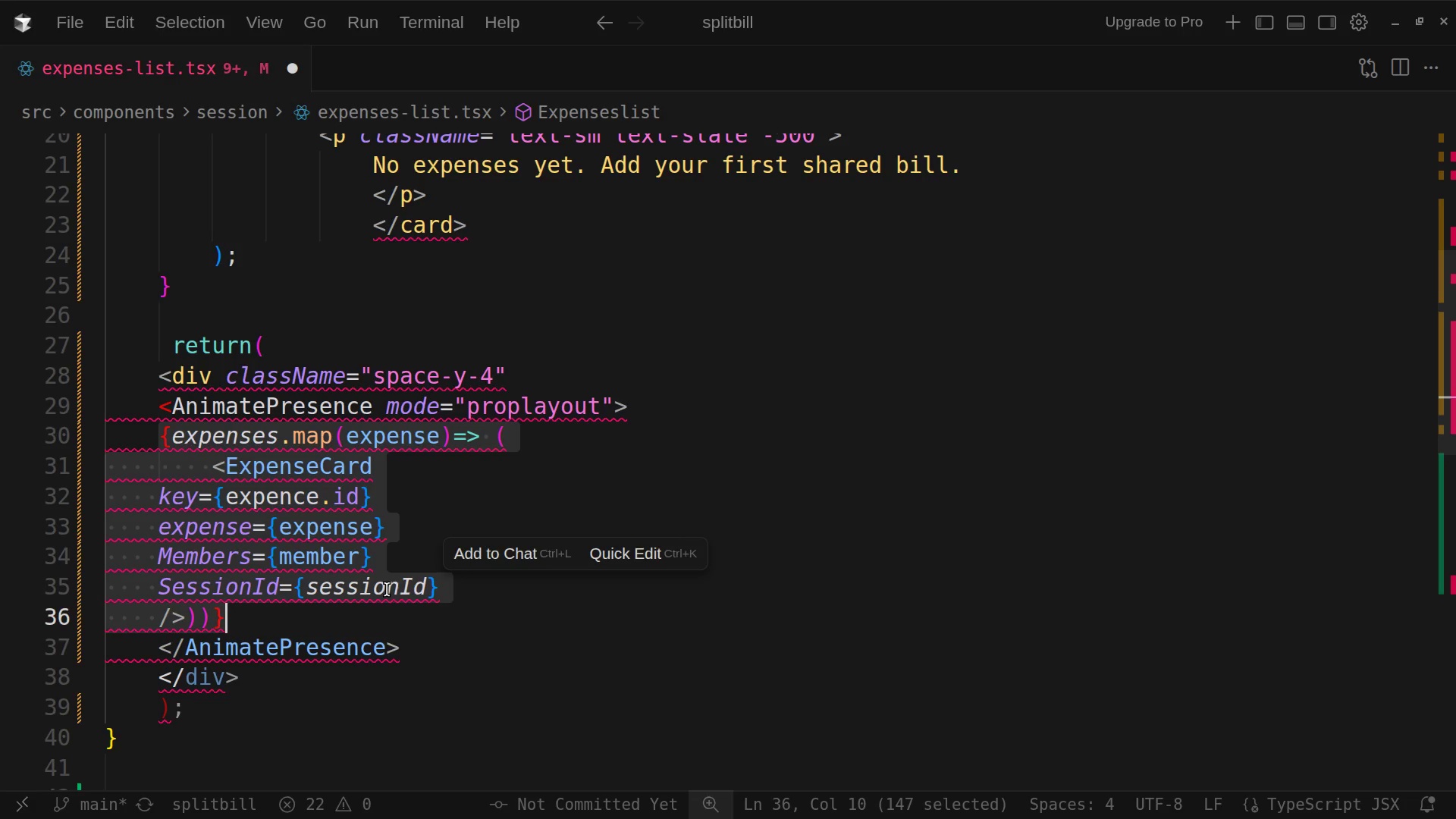 
left_click([387, 589])
 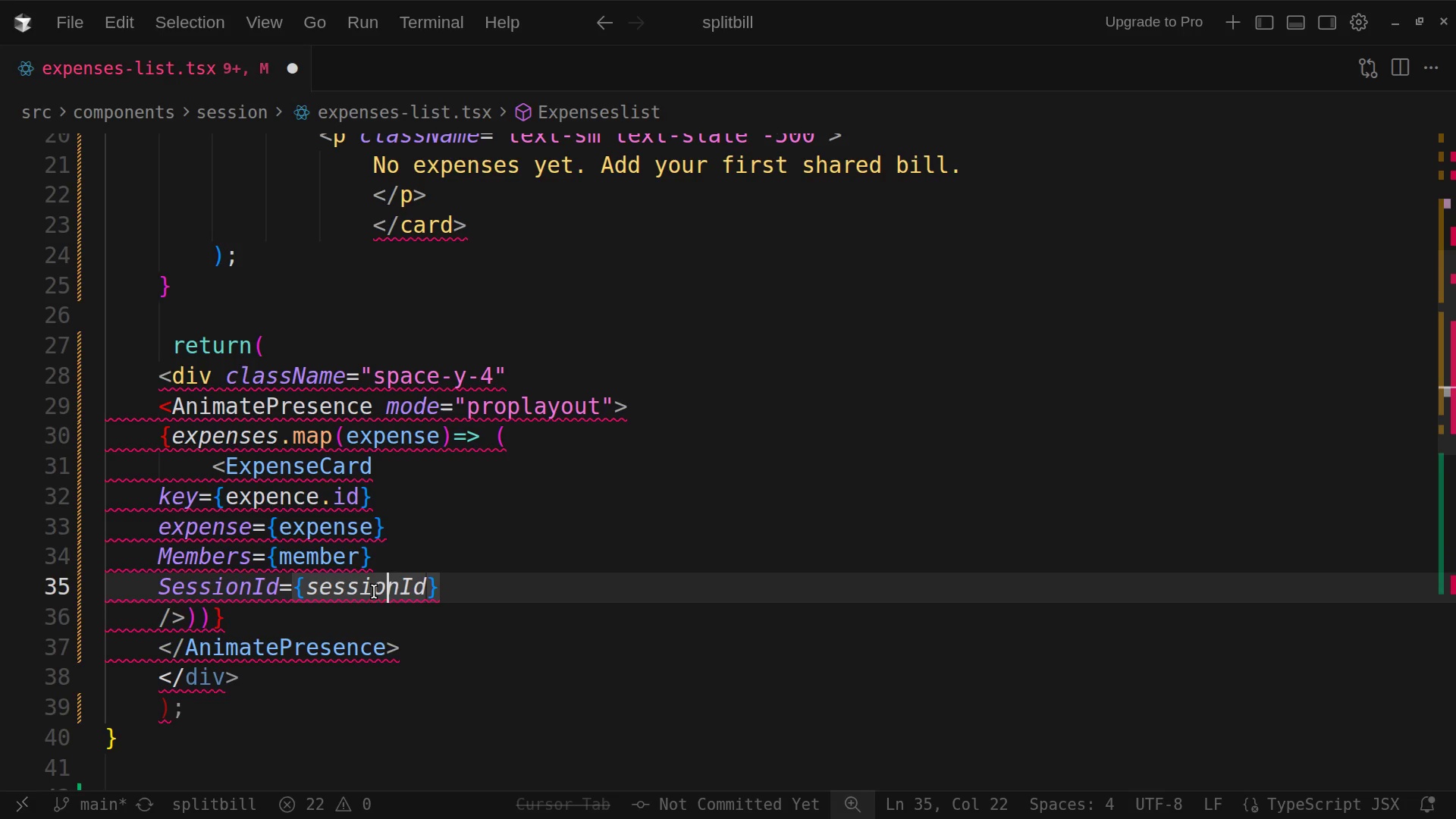 
mouse_move([264, 539])
 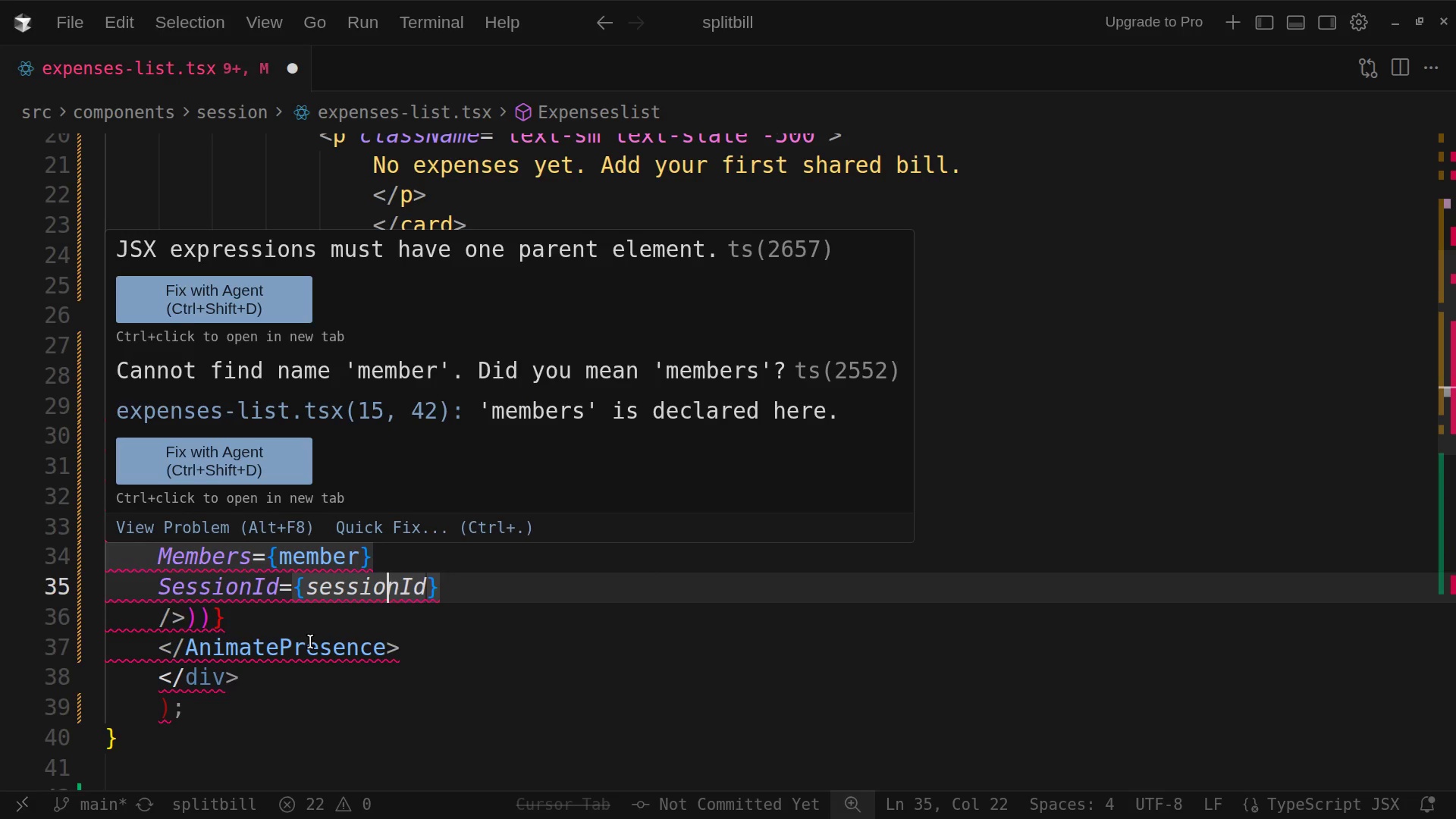 
left_click([310, 642])
 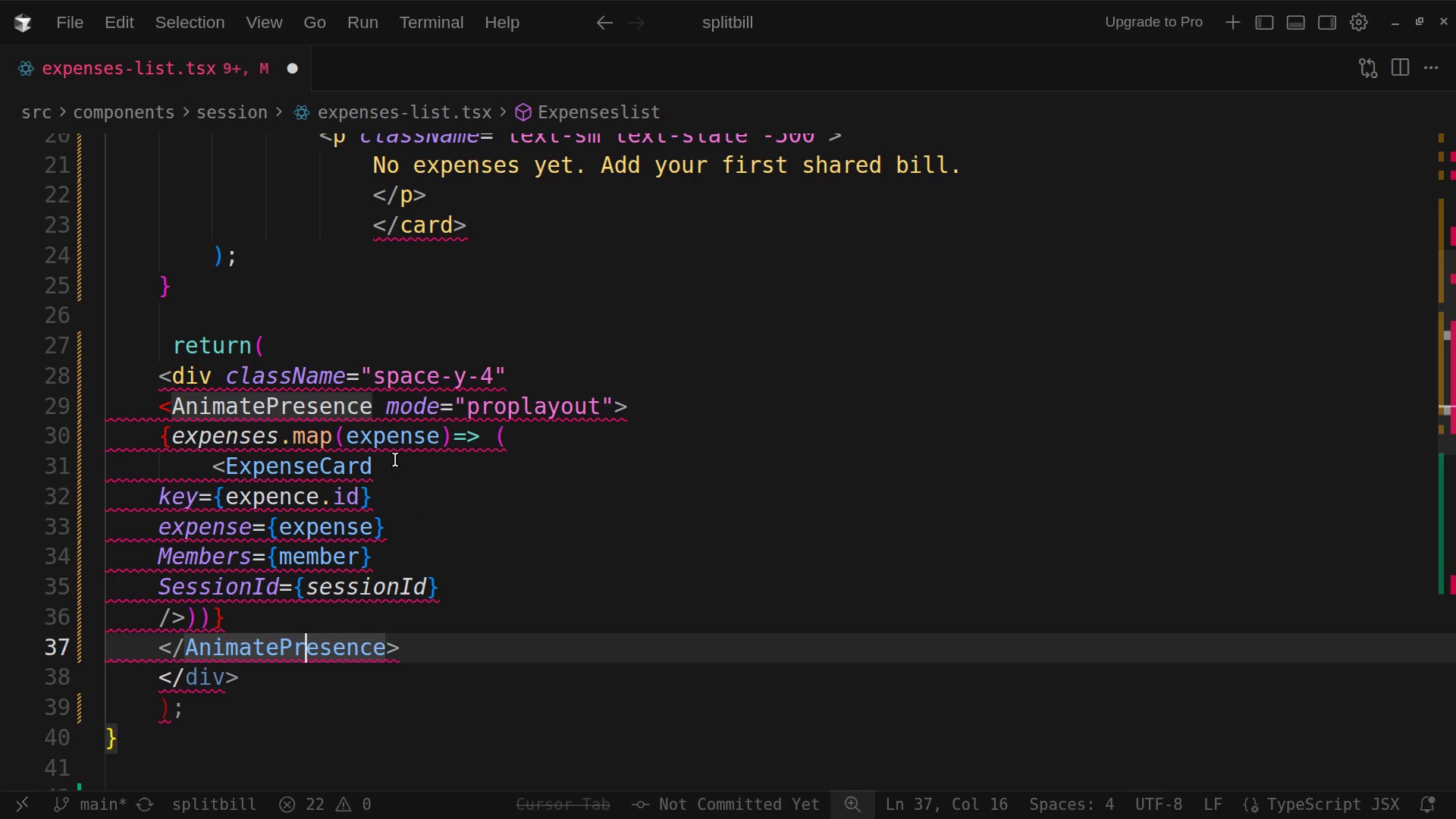 
left_click([504, 440])
 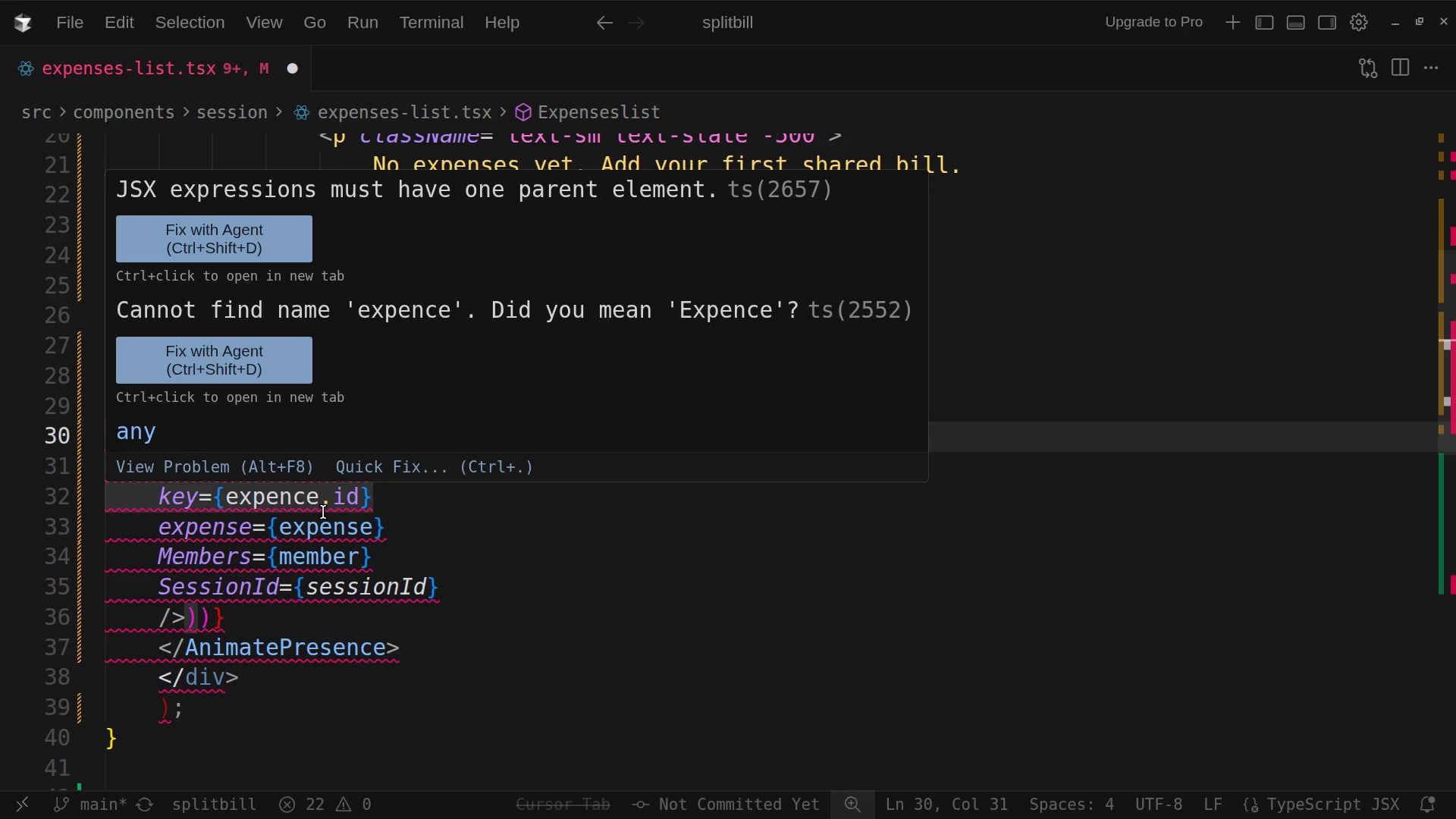 
left_click([243, 586])
 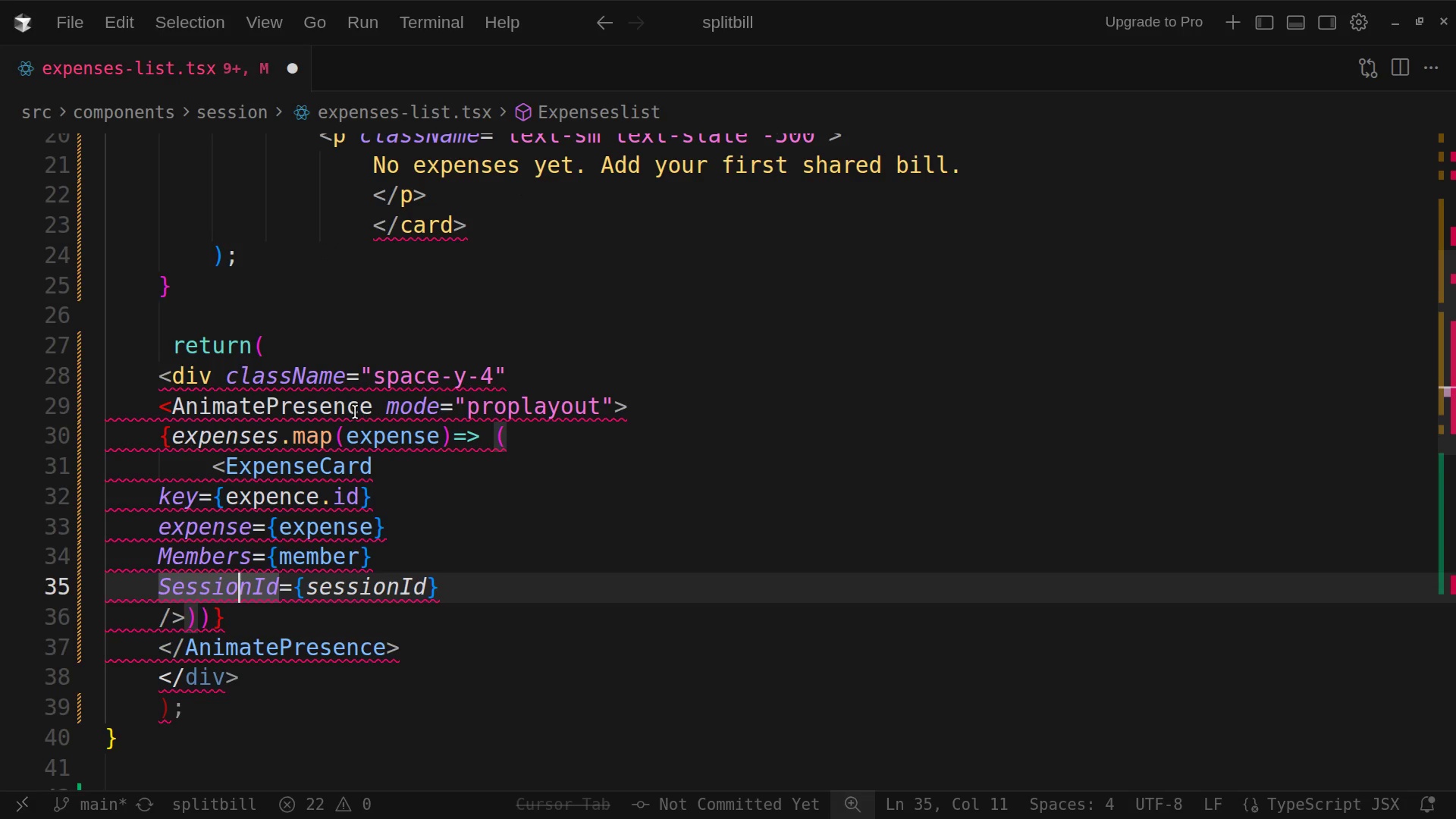 
left_click([366, 522])
 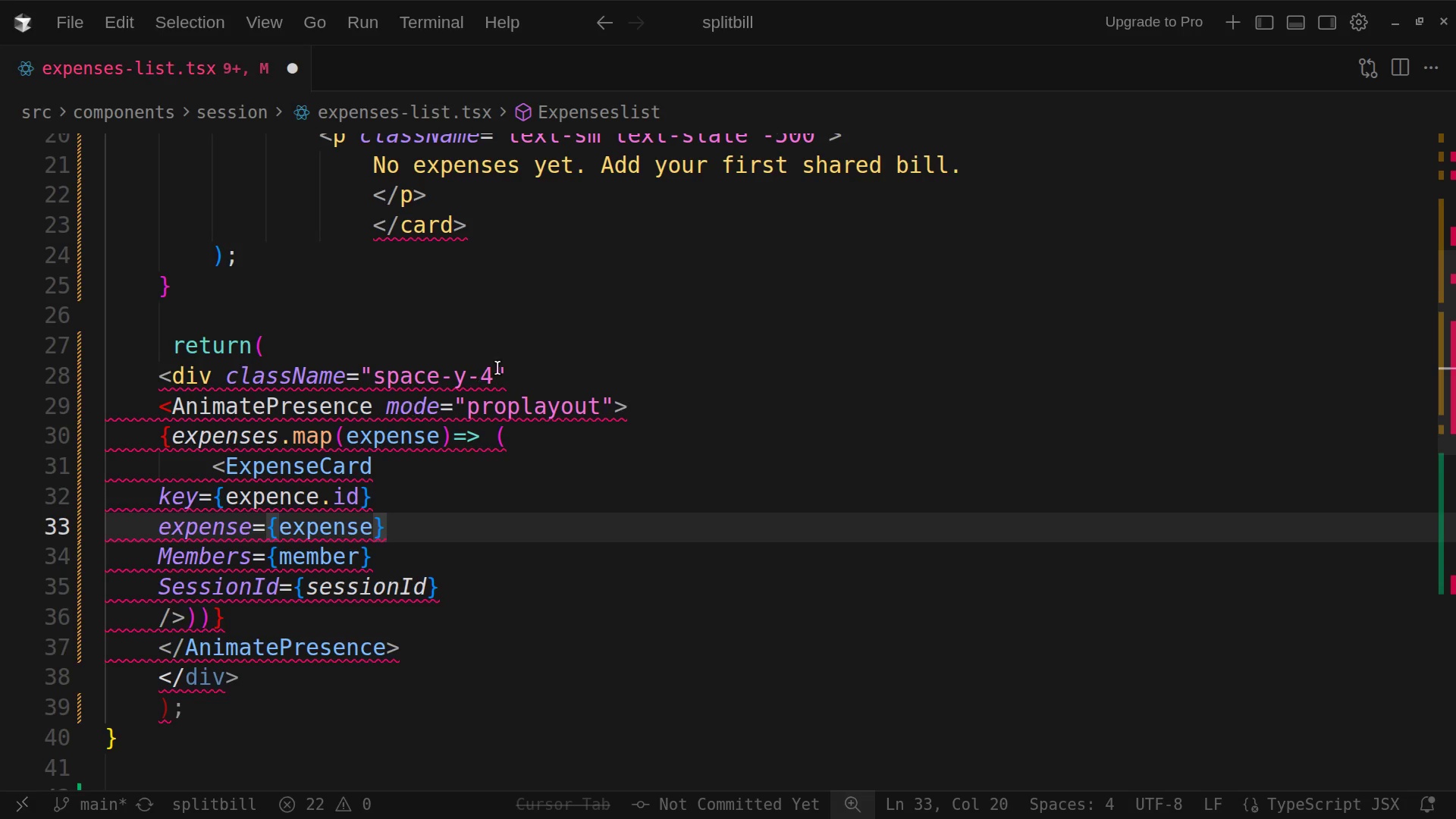 
left_click([517, 372])
 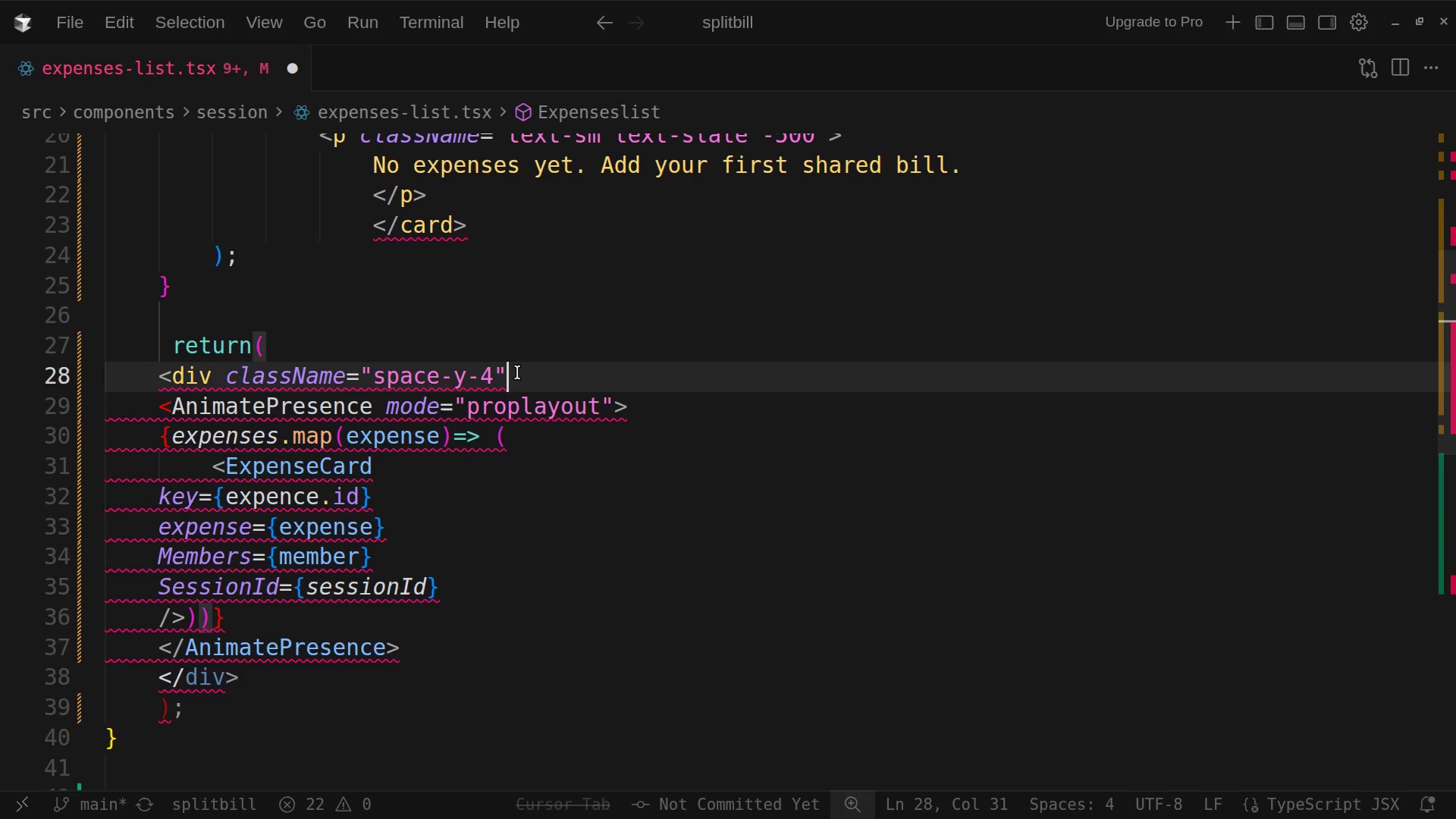 
key(Shift+Period)
 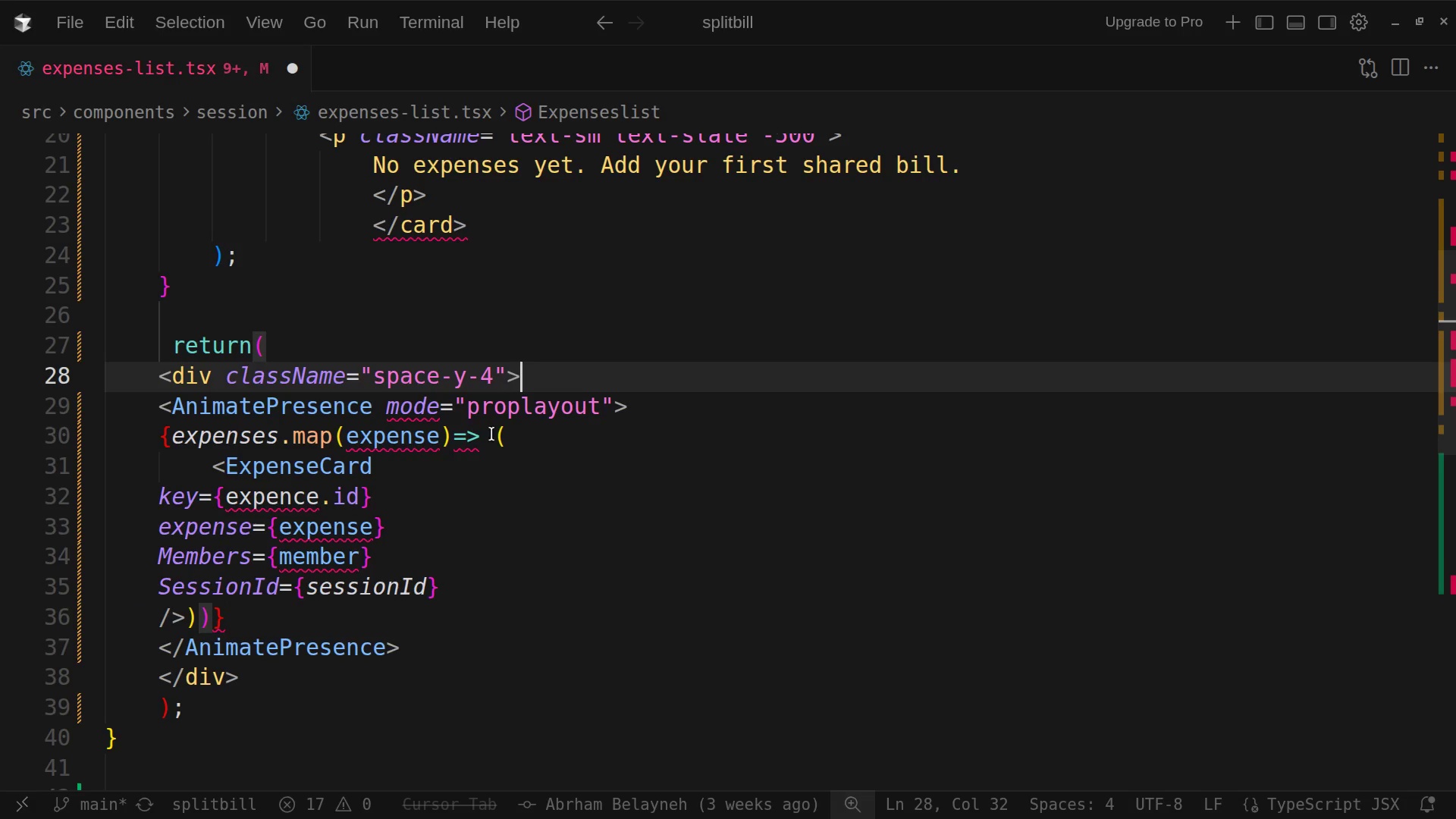 
left_click([517, 491])
 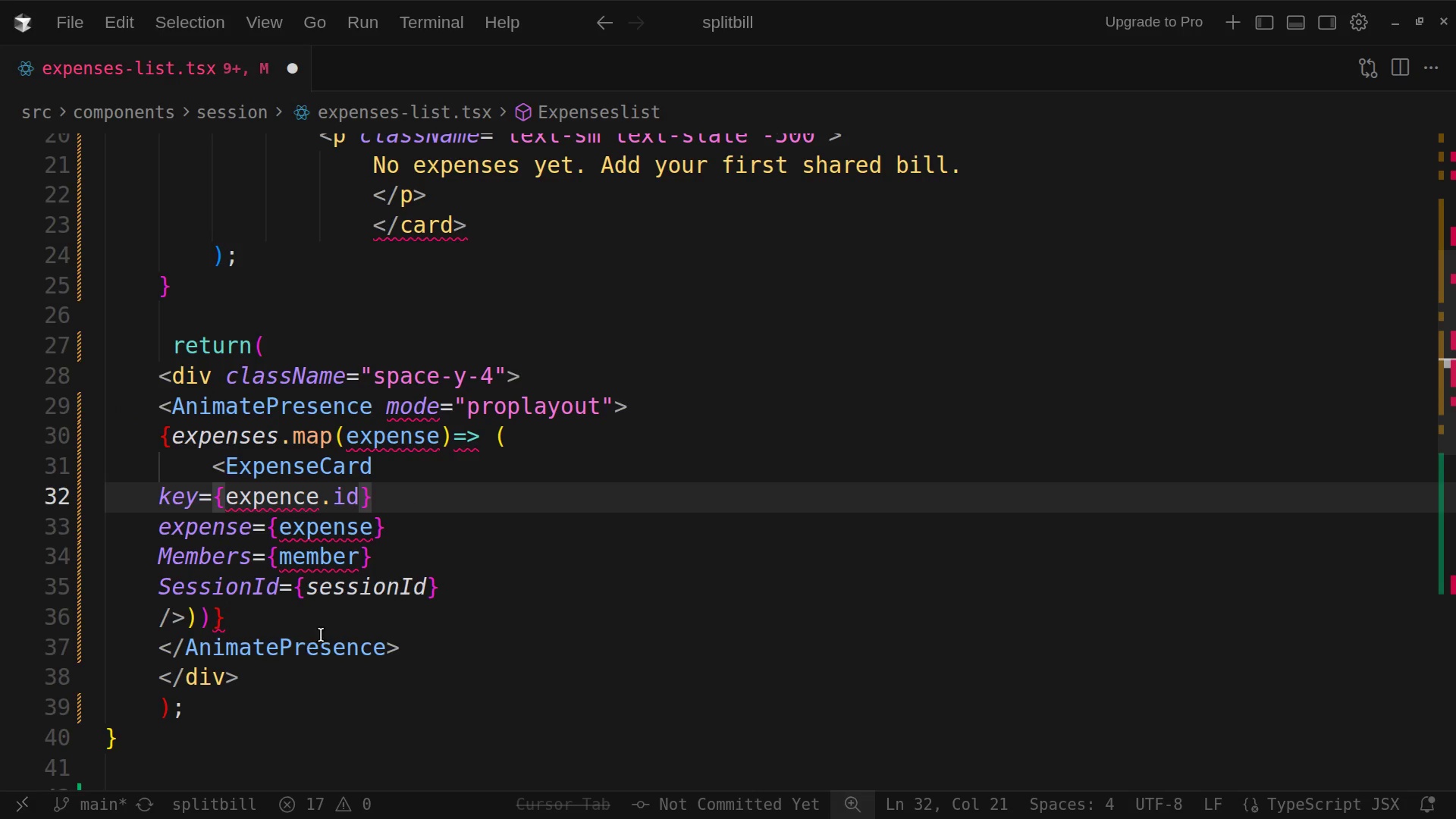 
left_click([228, 613])
 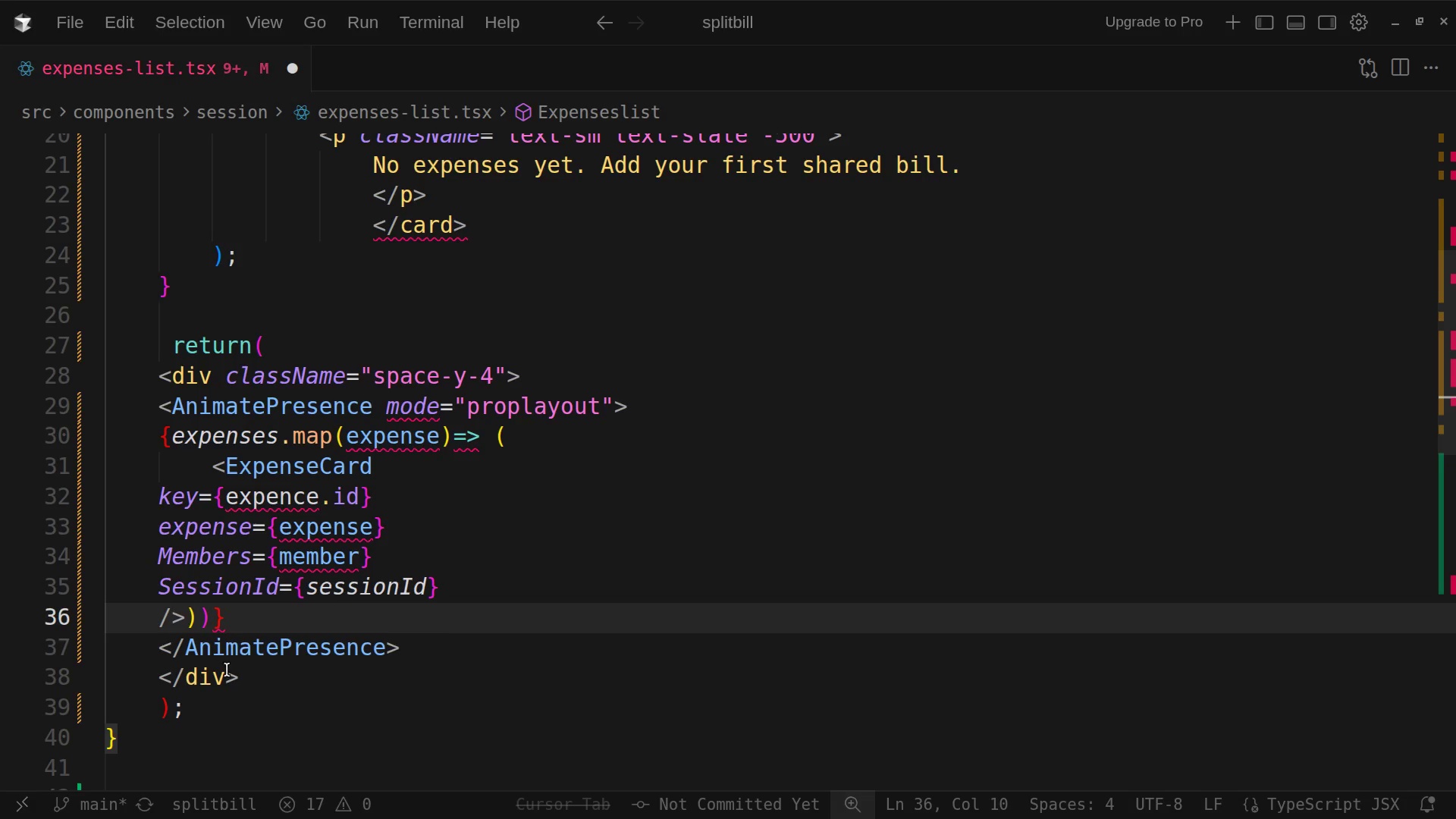 
wait(10.88)
 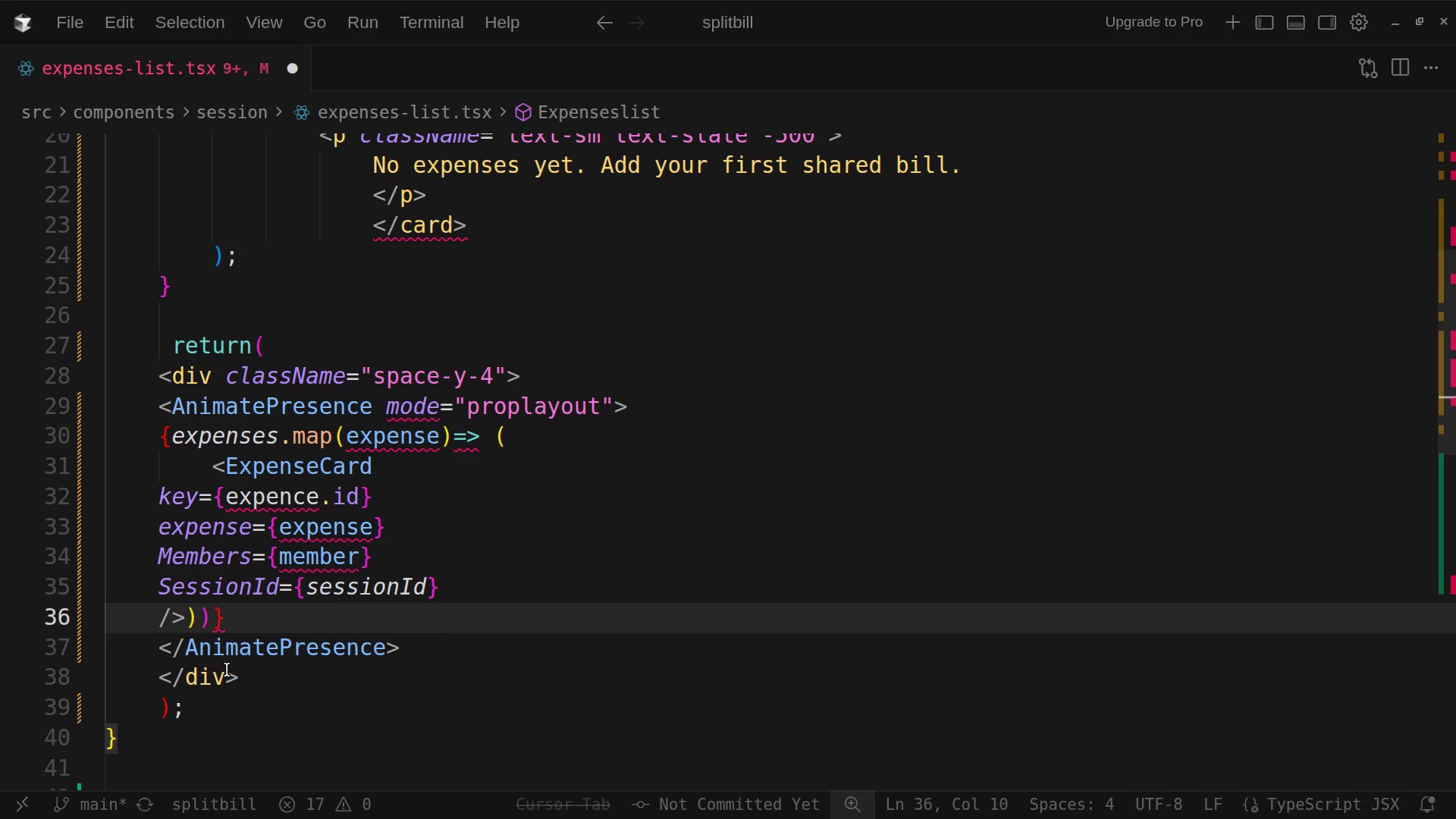 
scroll: coordinate [165, 594], scroll_direction: down, amount: 3.0
 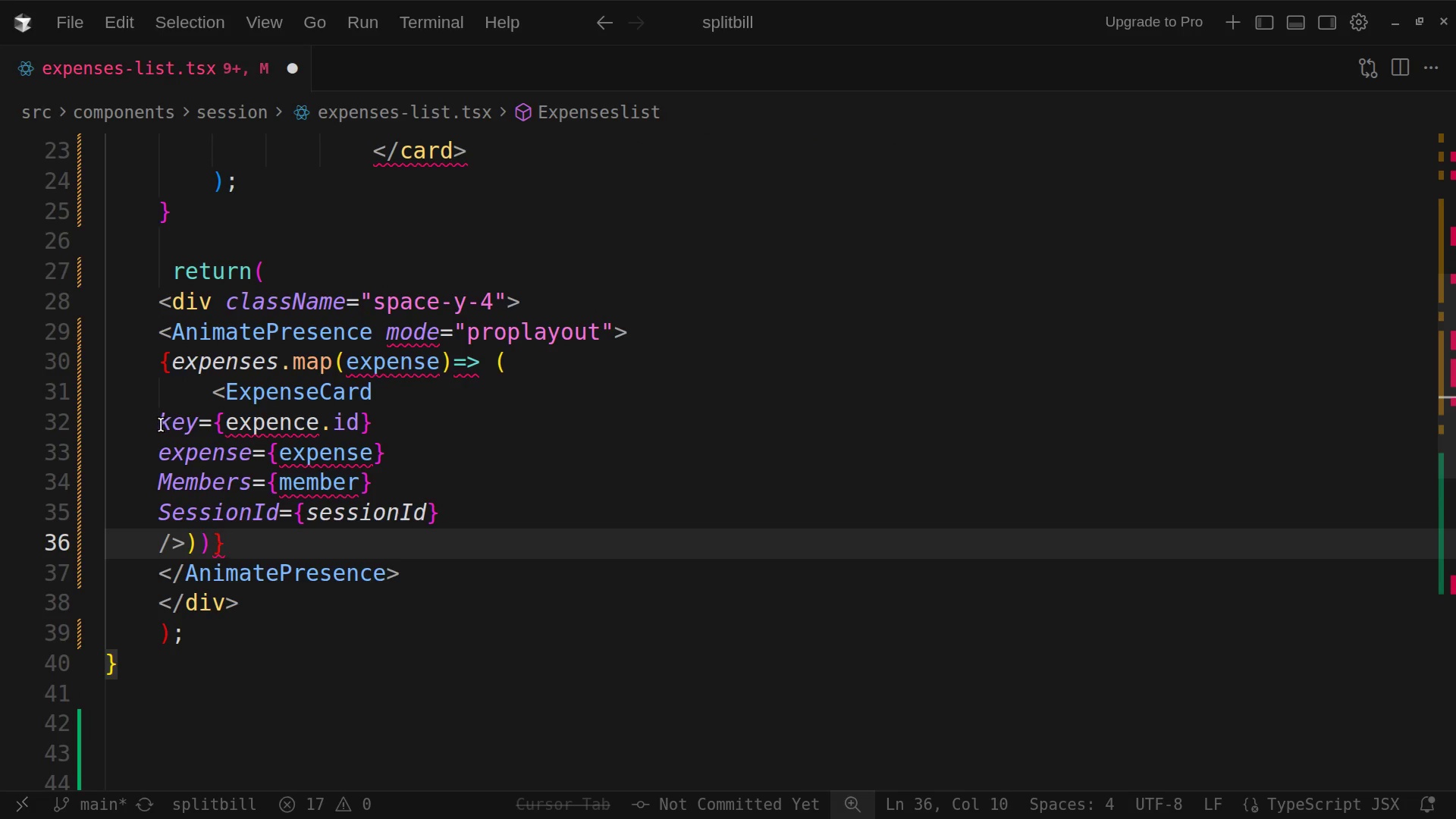 
left_click_drag(start_coordinate=[149, 419], to_coordinate=[226, 544])
 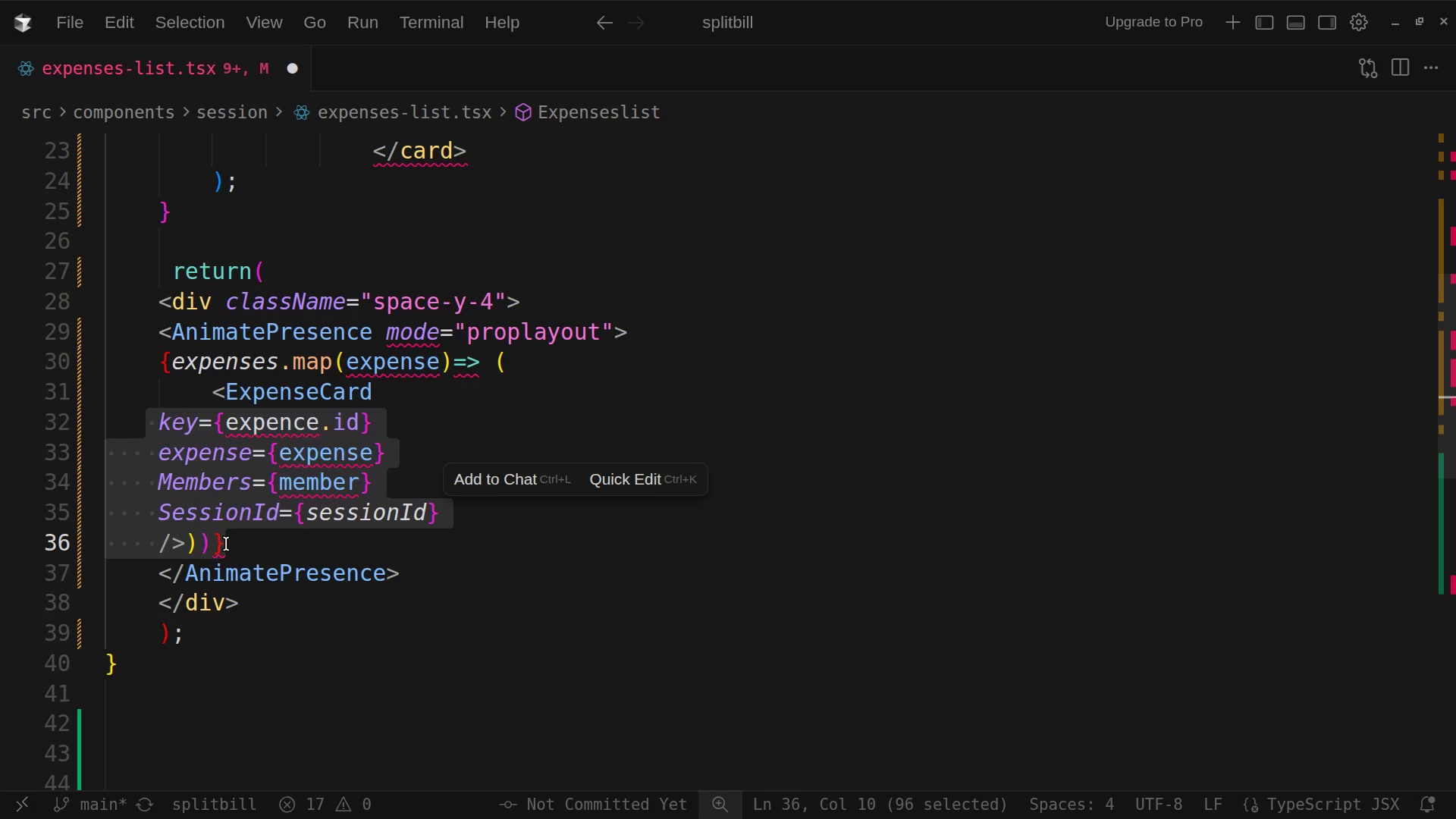 
key(Tab)
 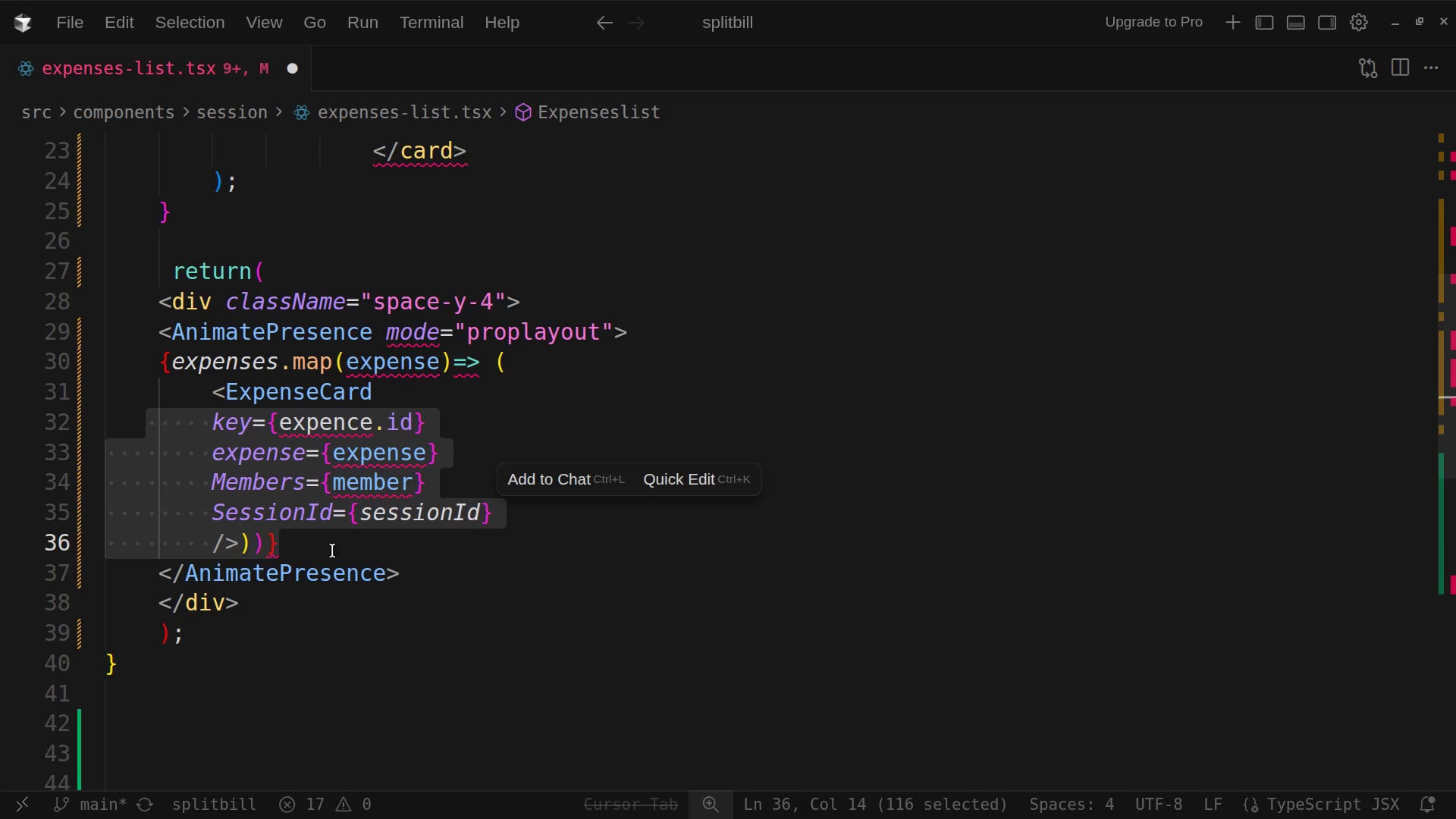 
left_click([318, 532])
 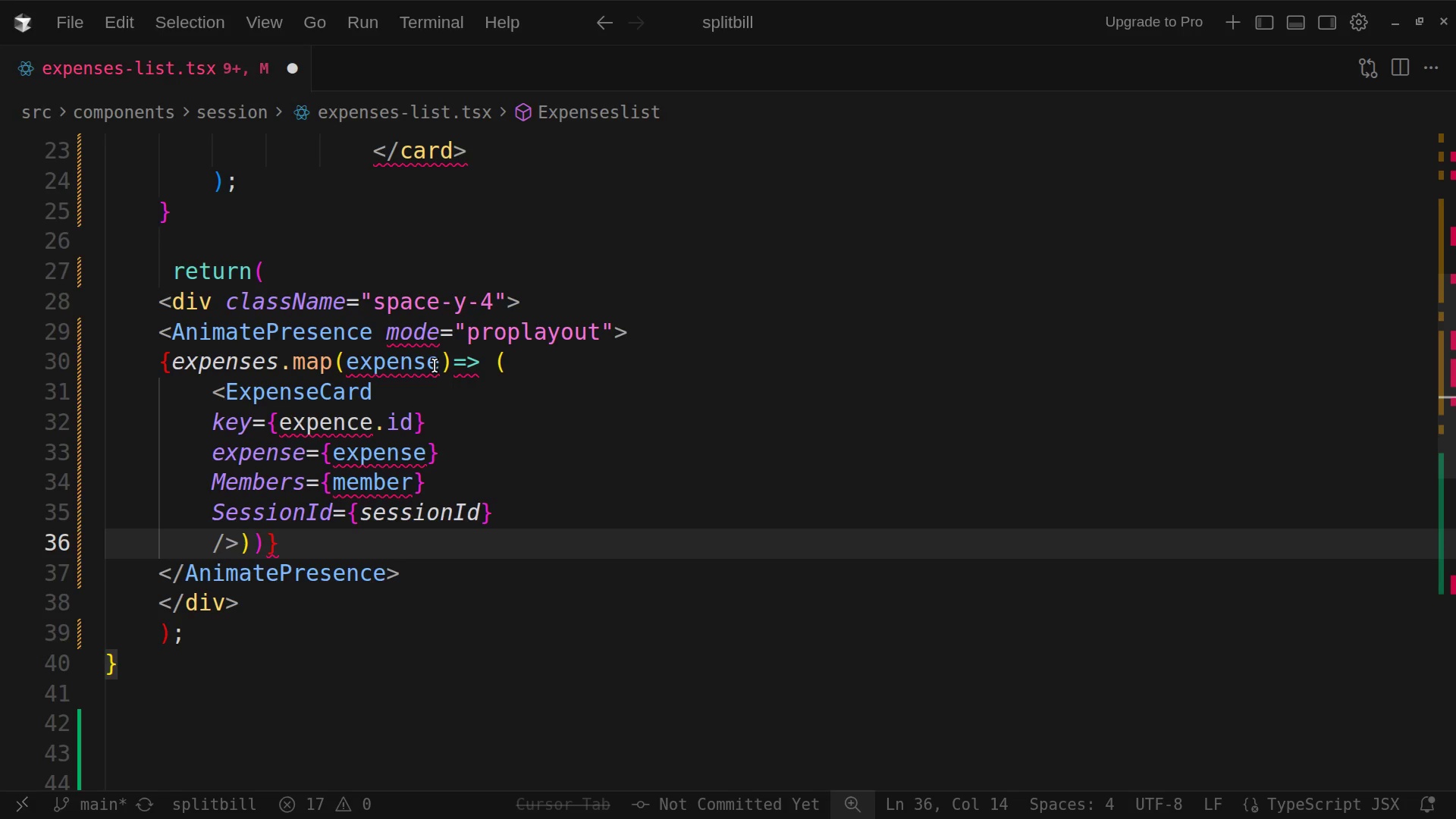 
mouse_move([391, 410])
 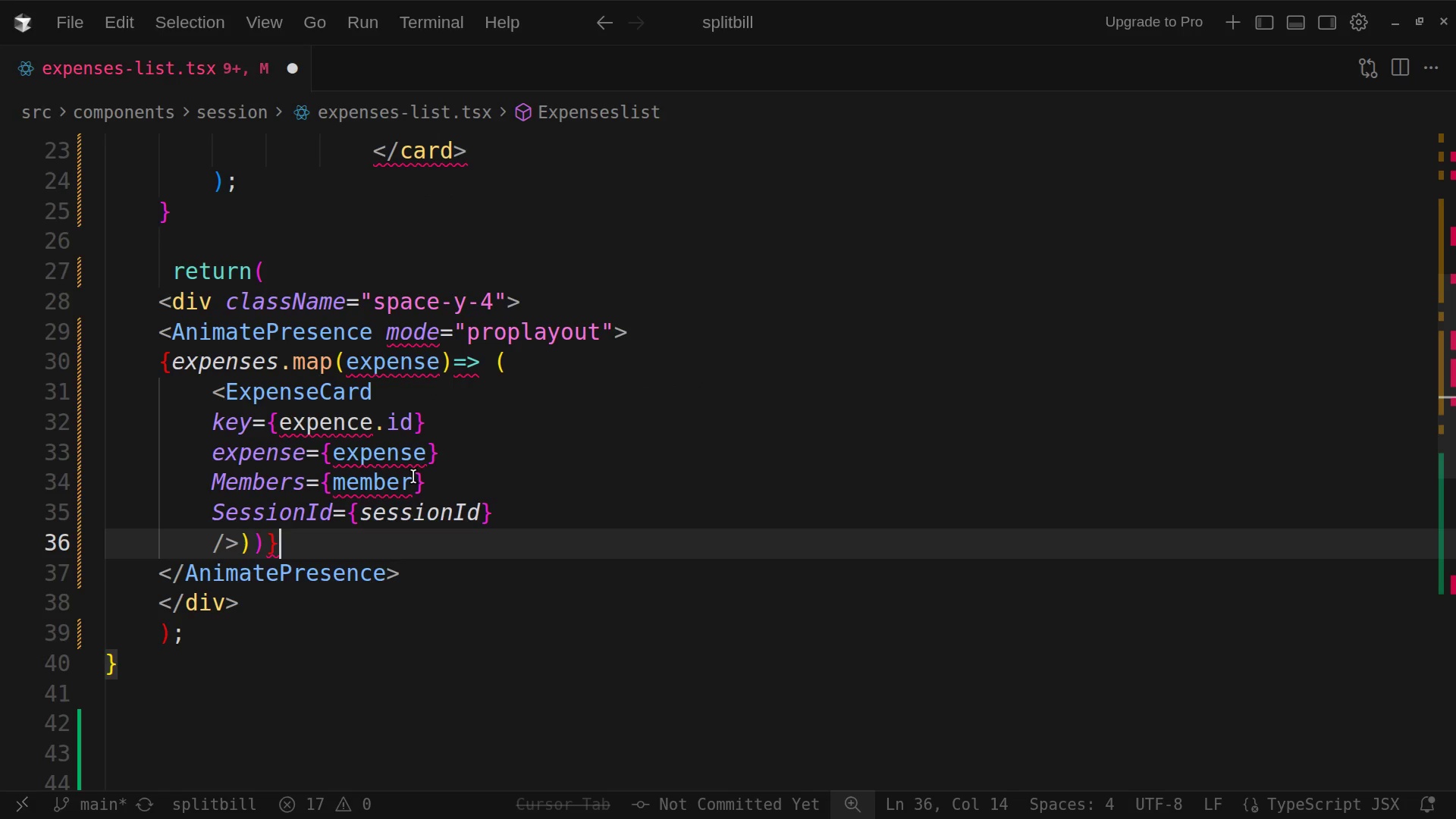 
left_click([430, 482])
 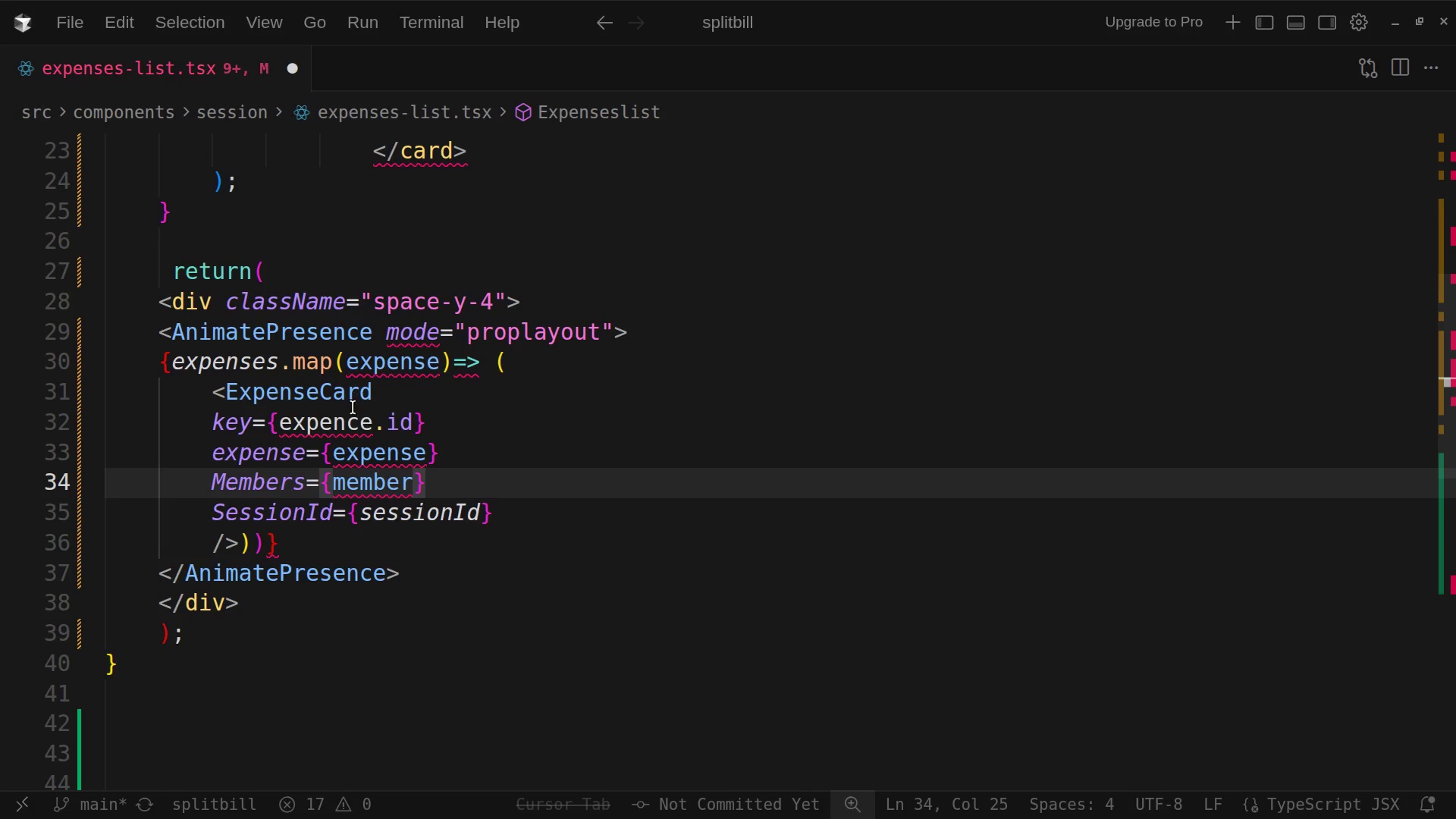 
left_click([360, 424])
 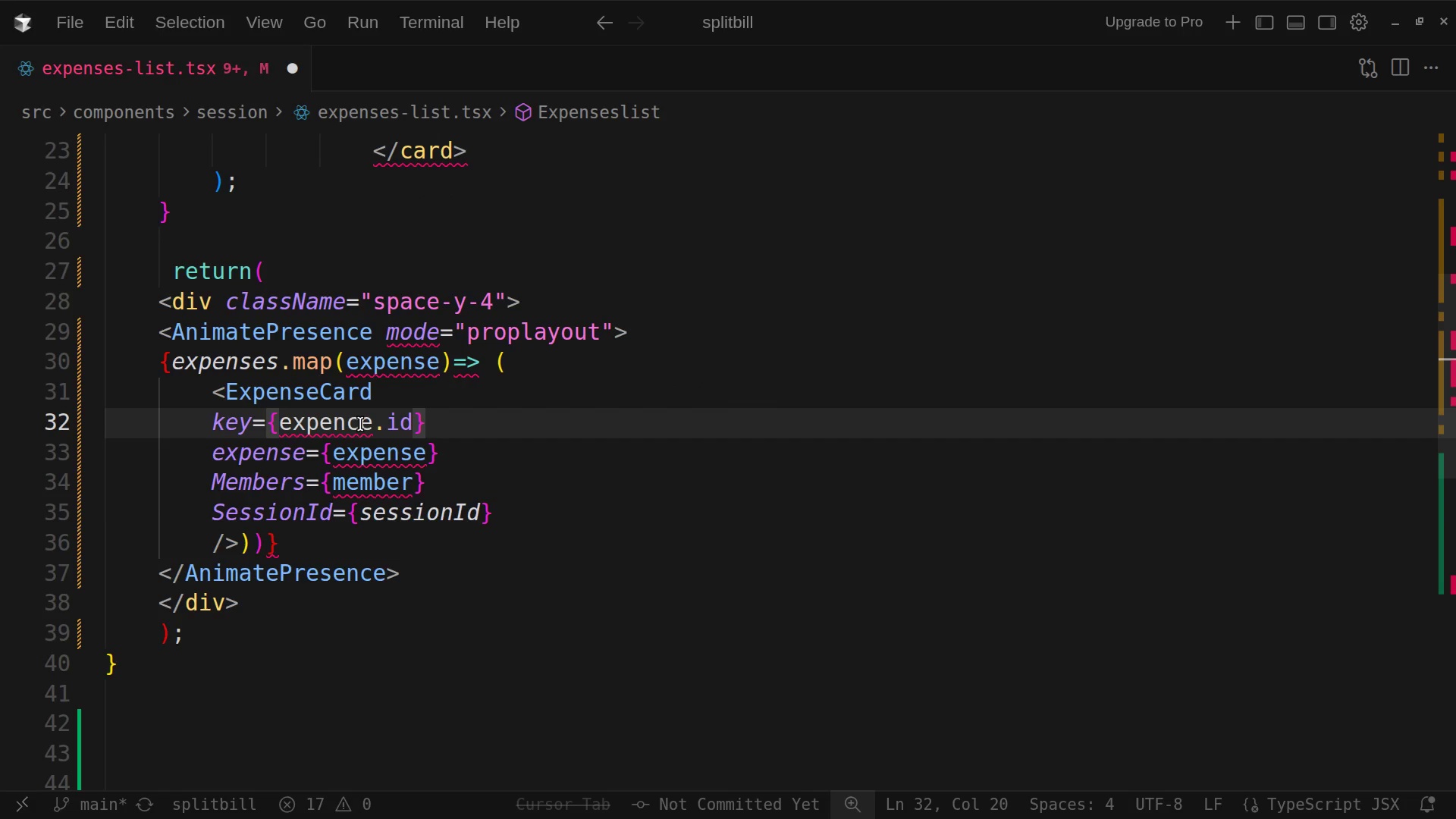 
key(Backspace)
 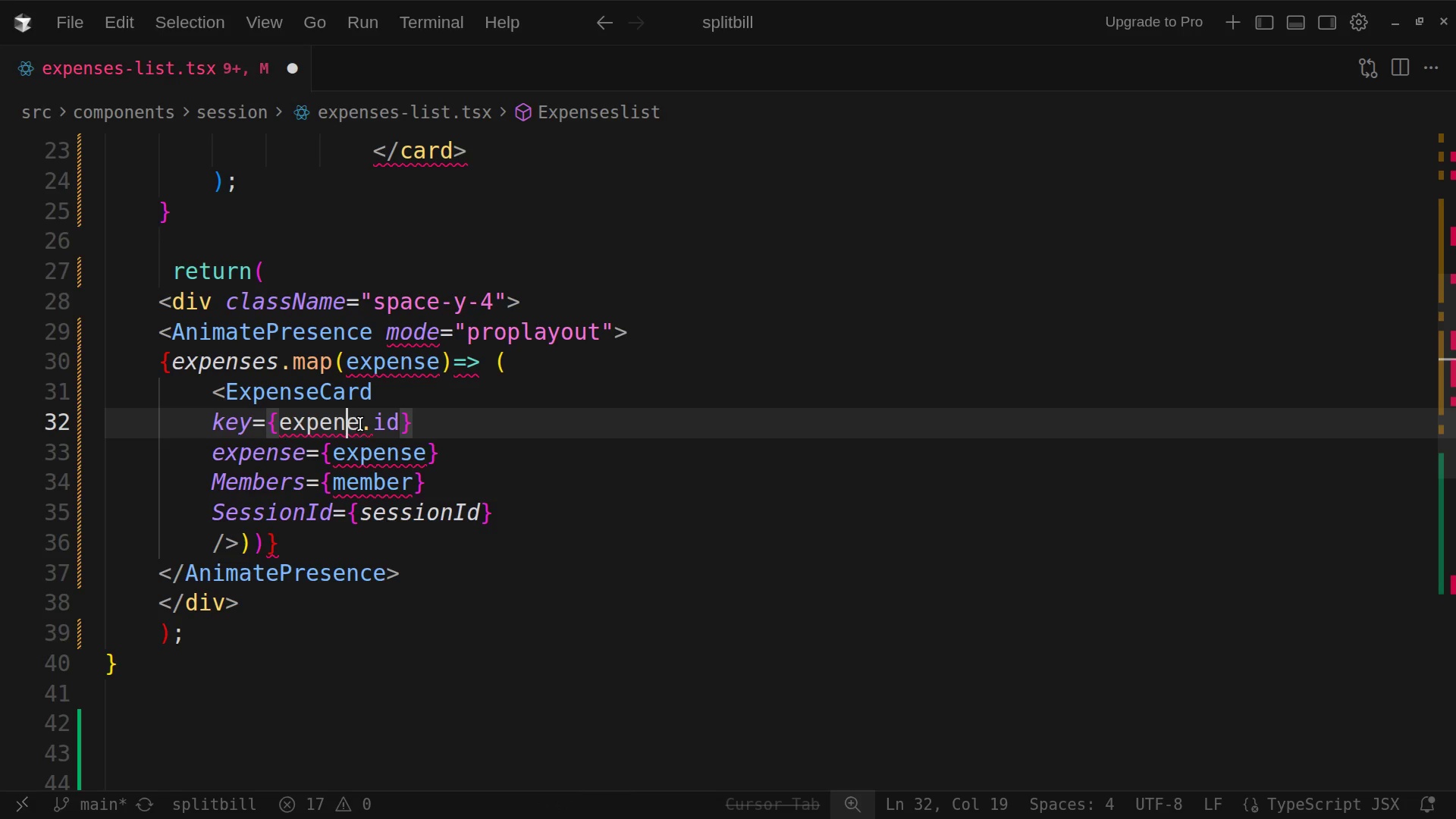 
key(S)
 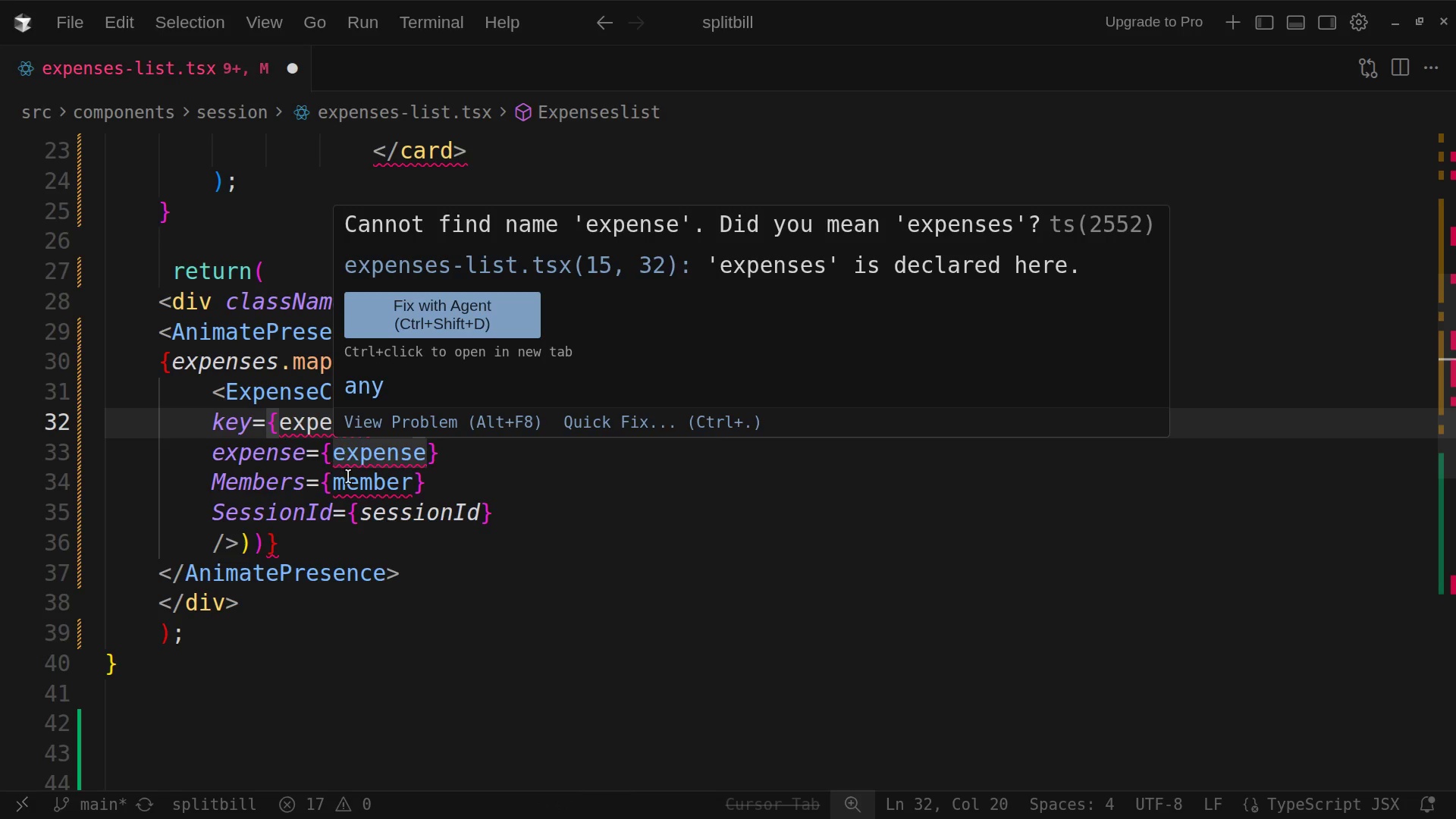 
left_click([281, 451])
 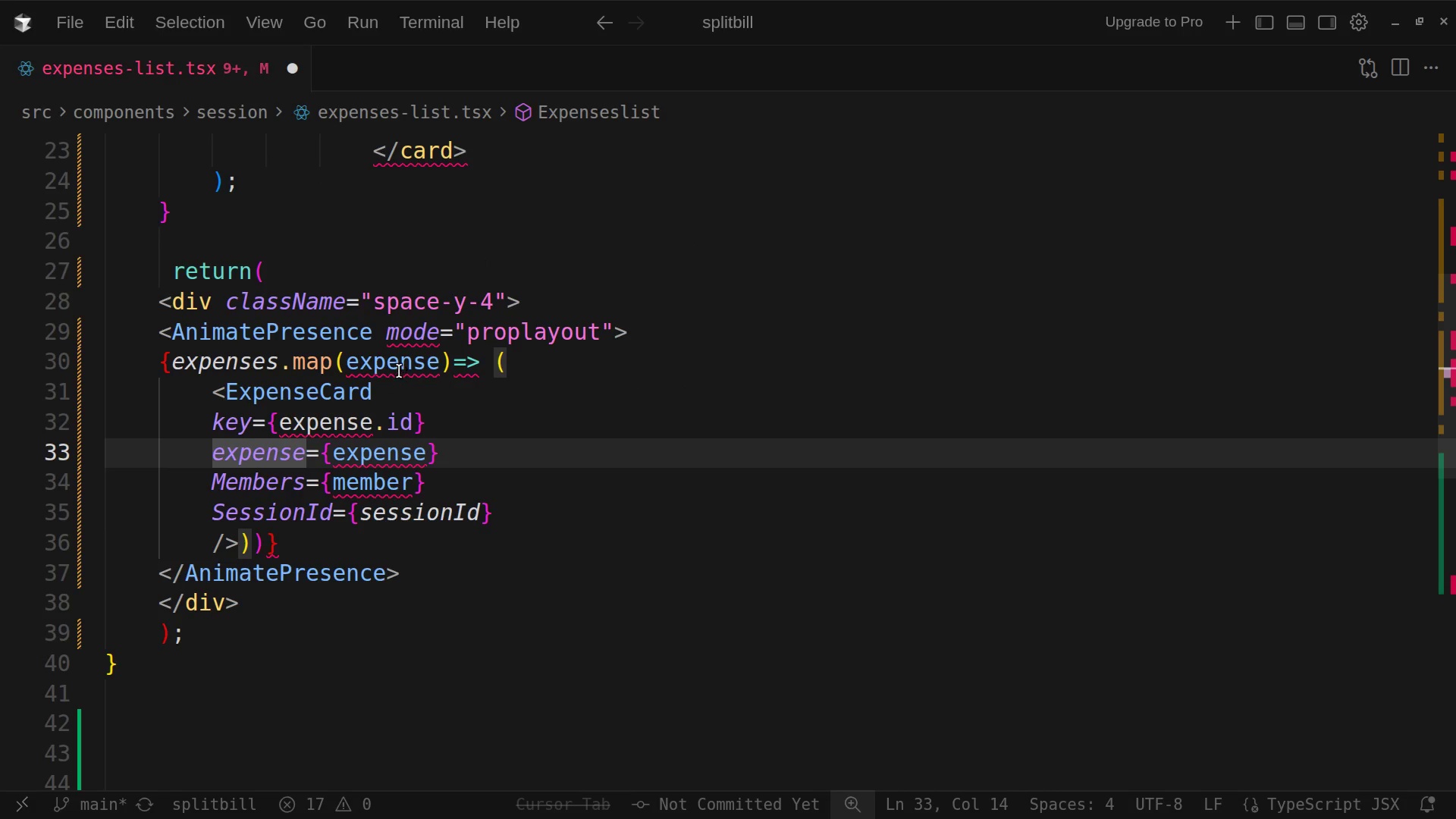 
double_click([399, 371])
 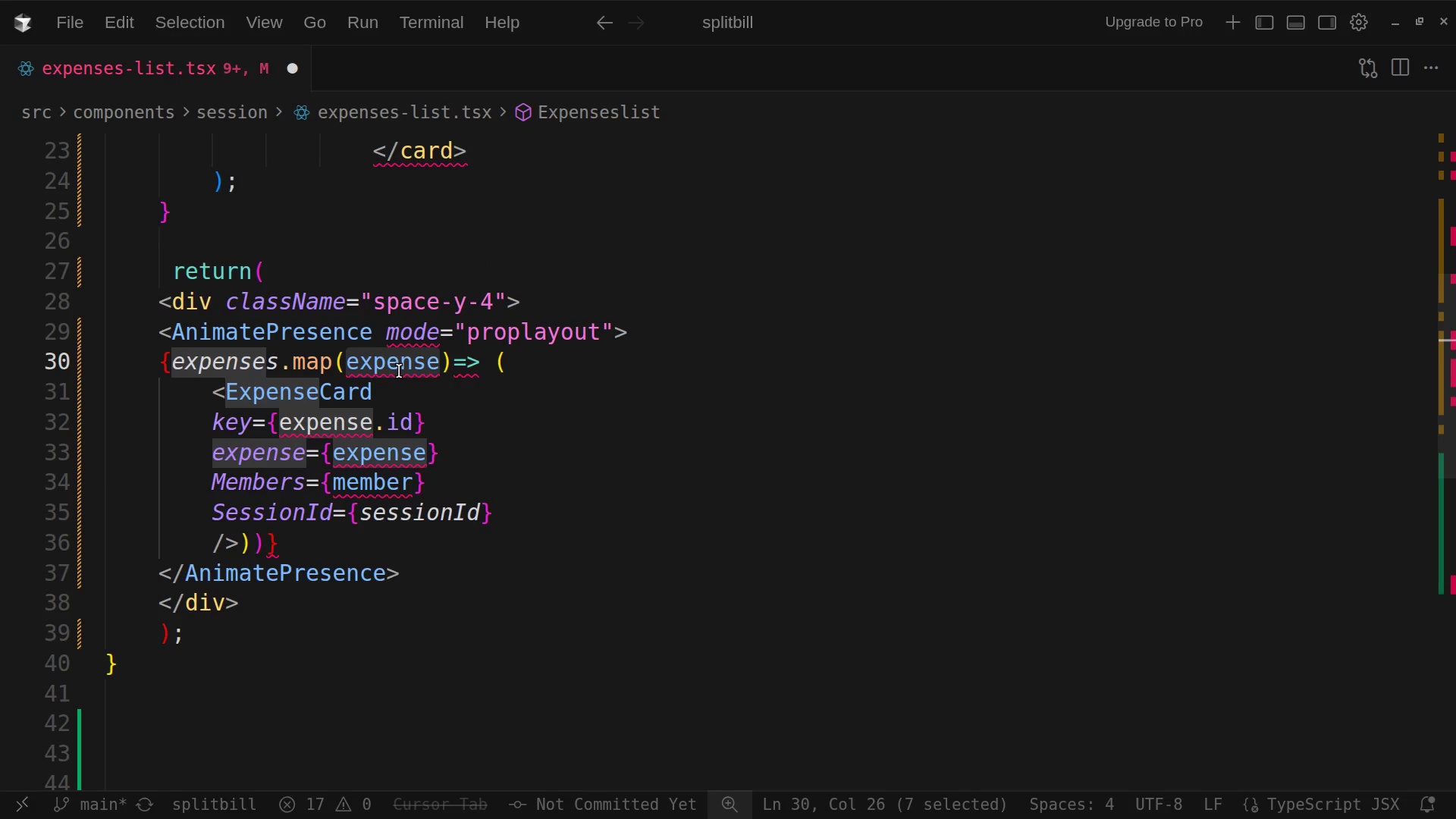 
key(Control+C)
 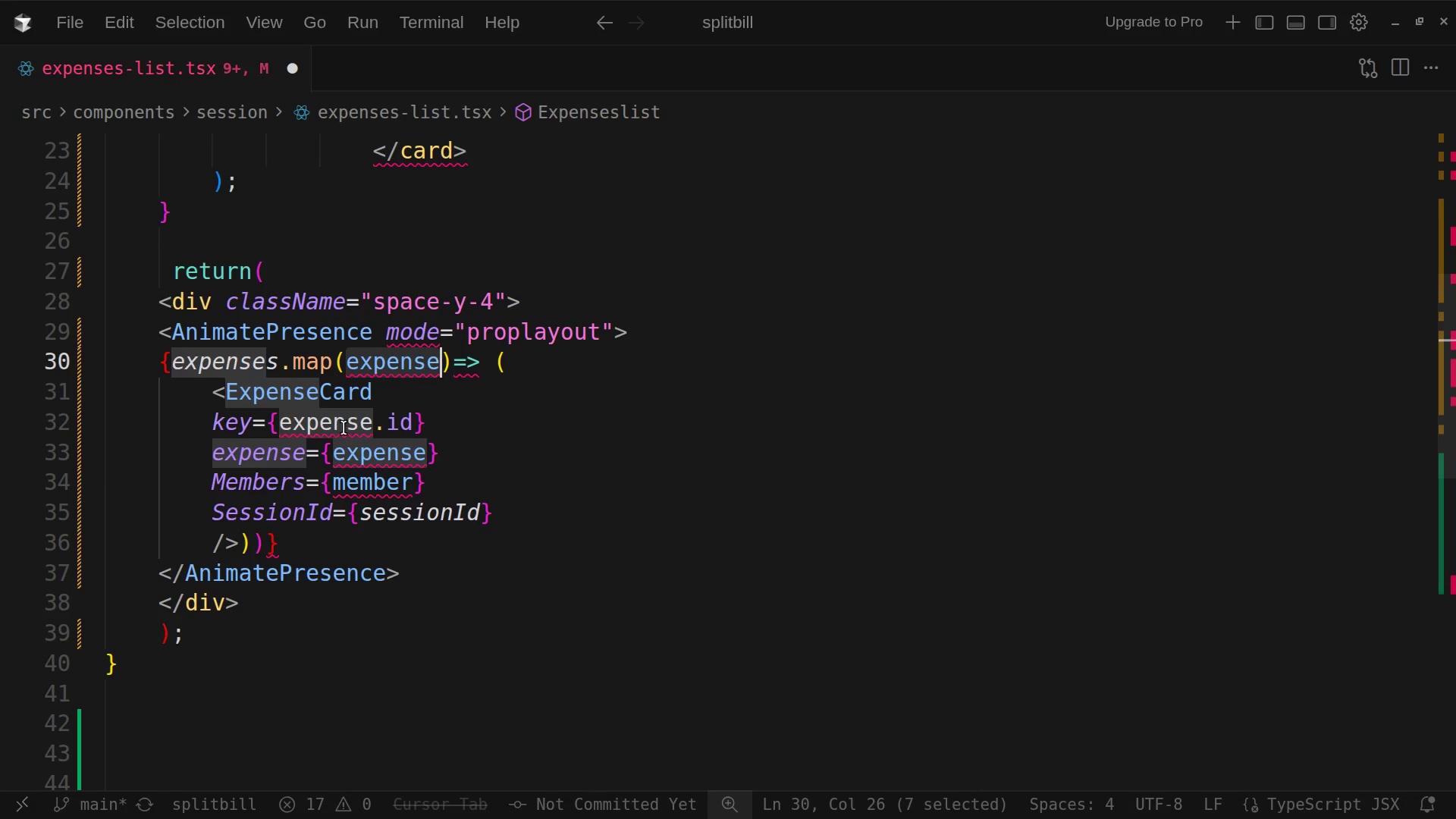 
double_click([344, 428])
 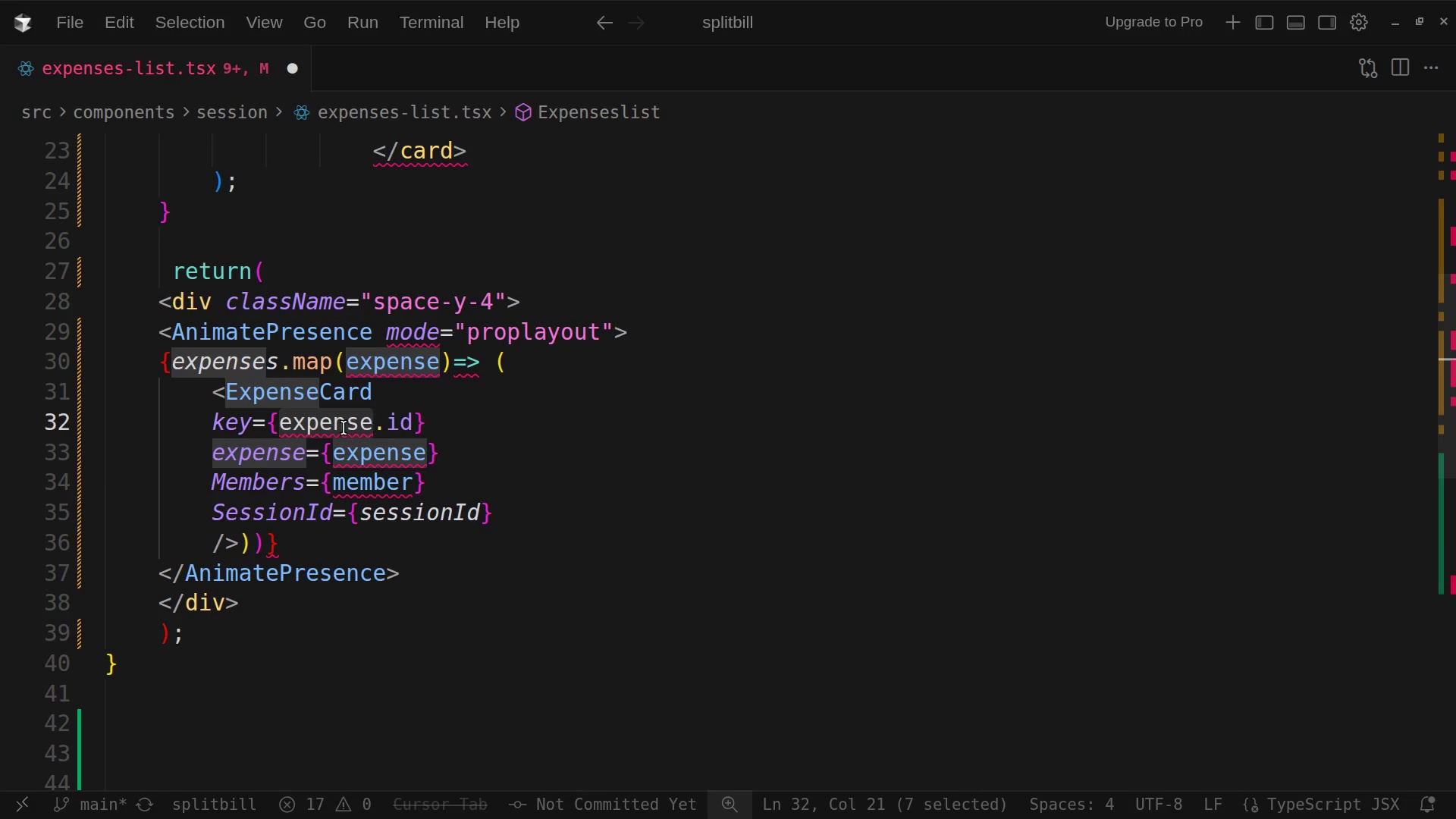 
key(Control+V)
 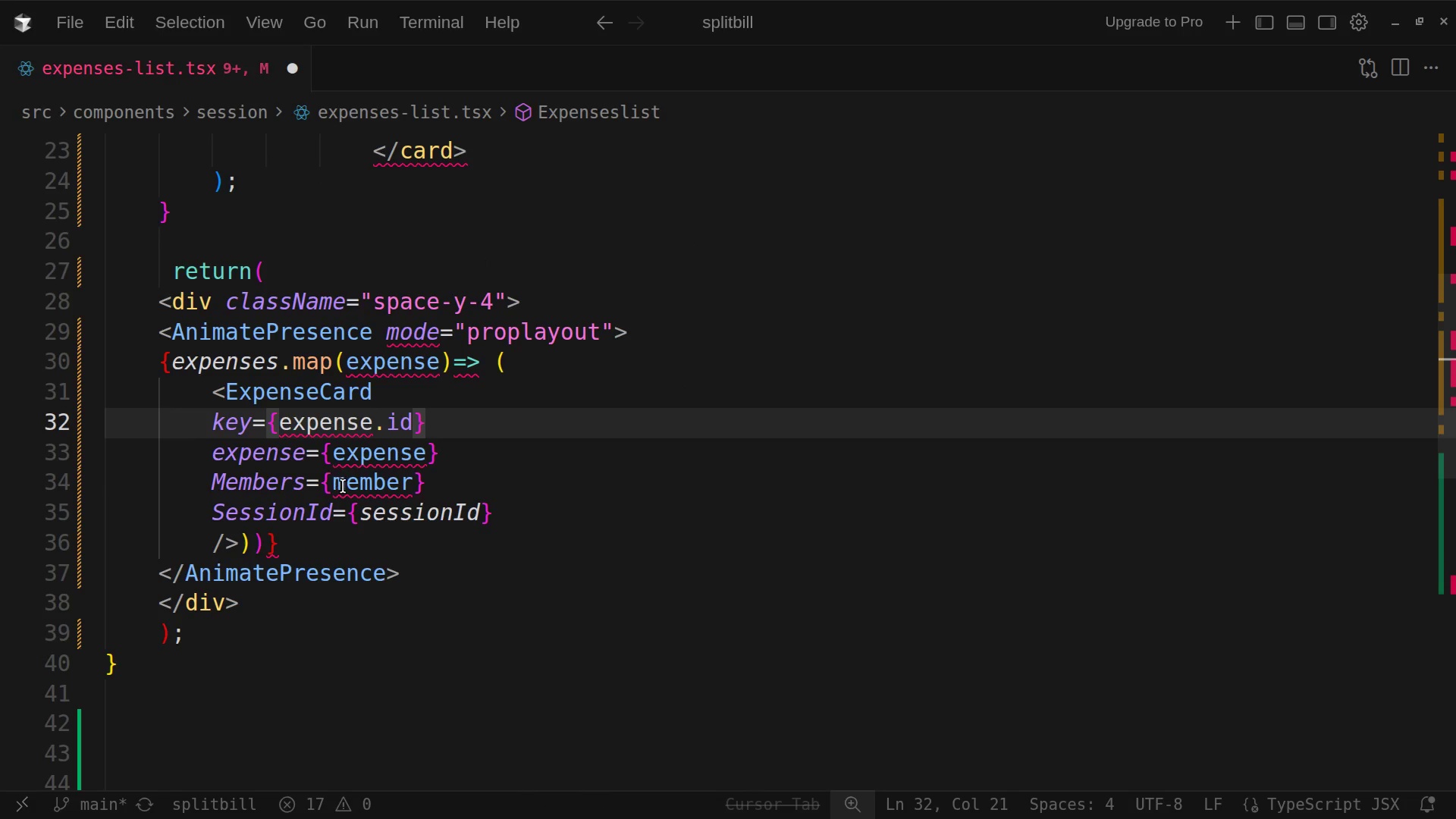 
left_click([343, 486])
 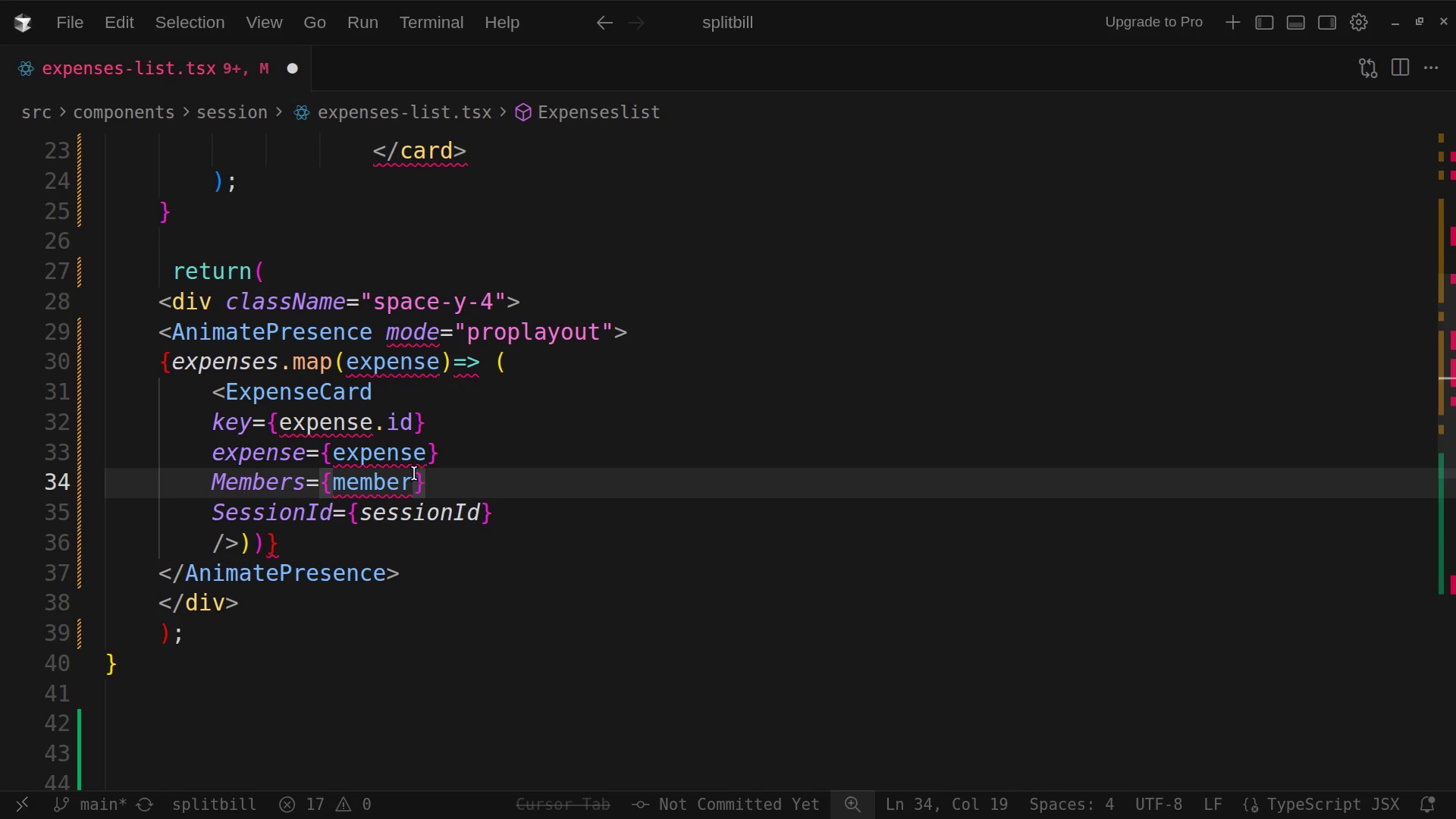 
wait(6.62)
 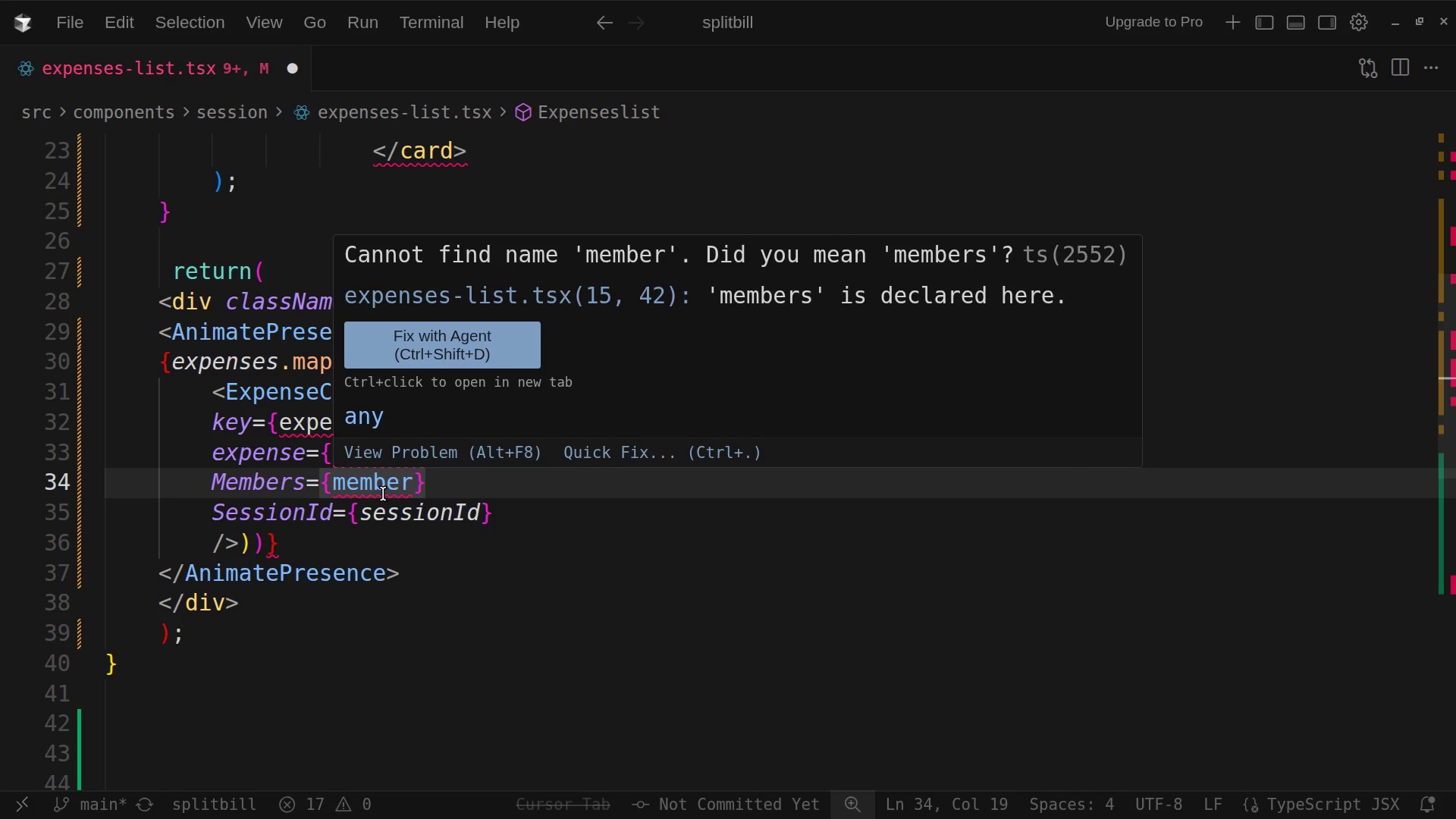 
left_click([231, 485])
 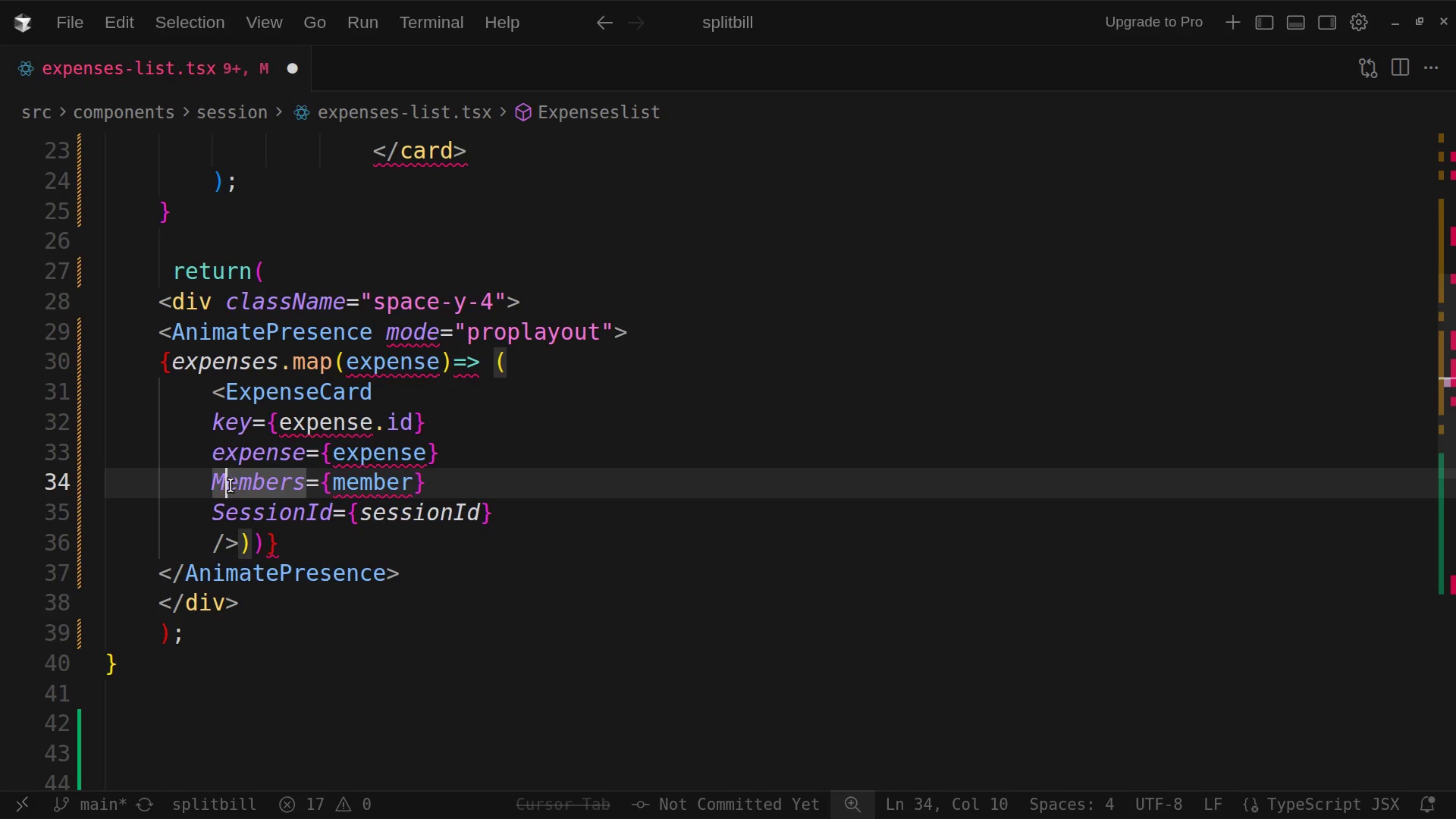 
key(Backspace)
 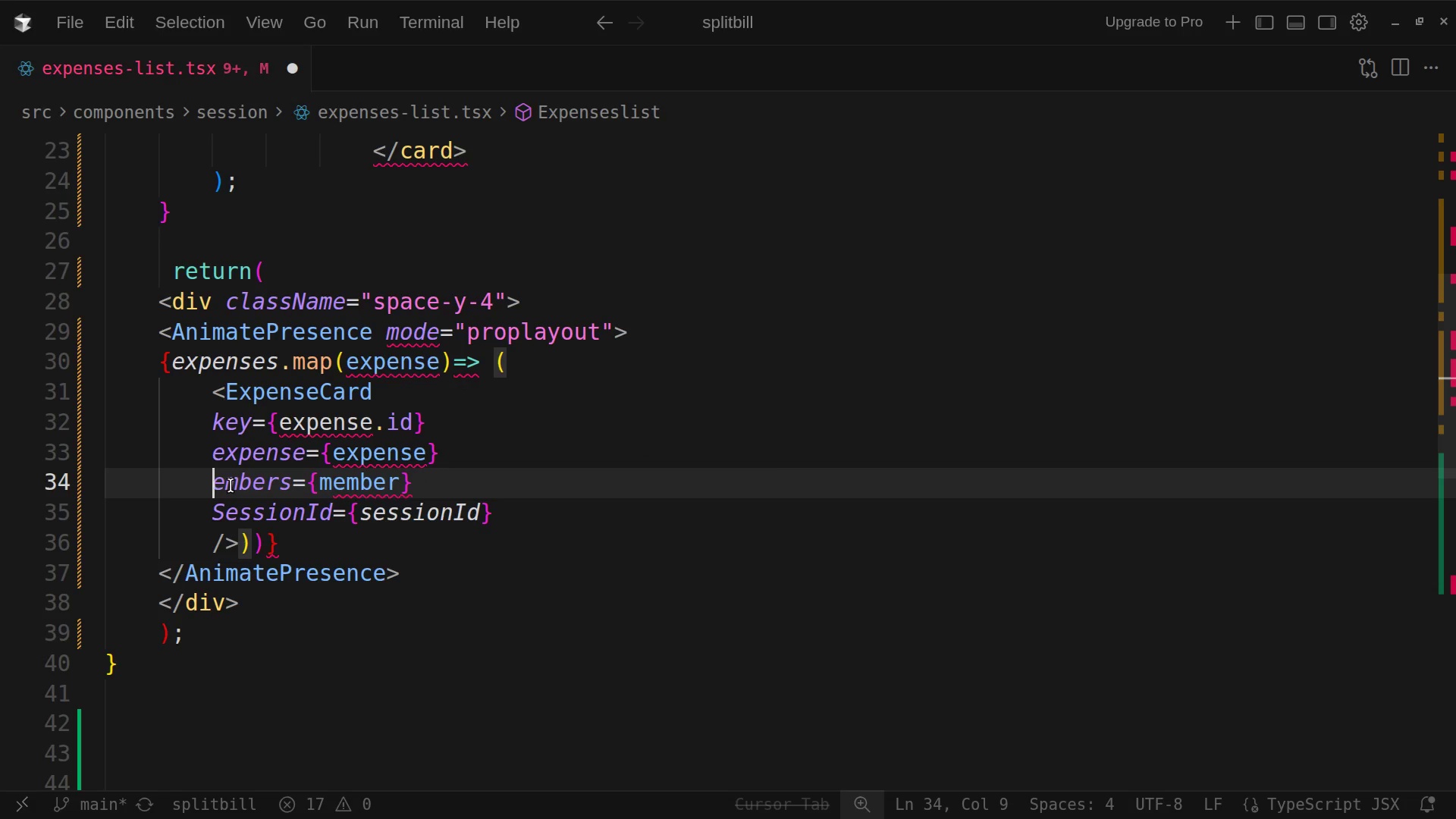 
key(M)
 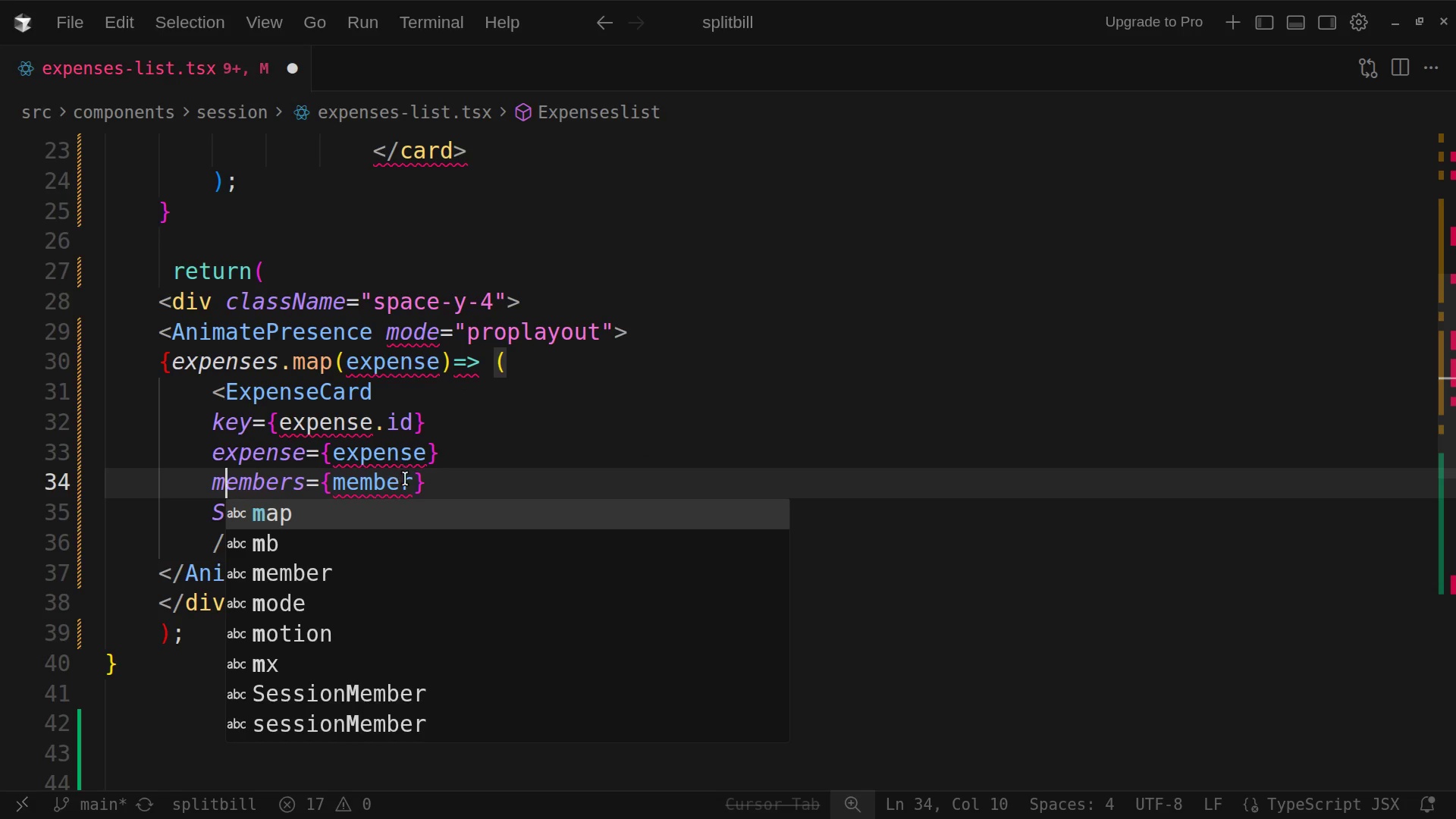 
left_click([417, 495])
 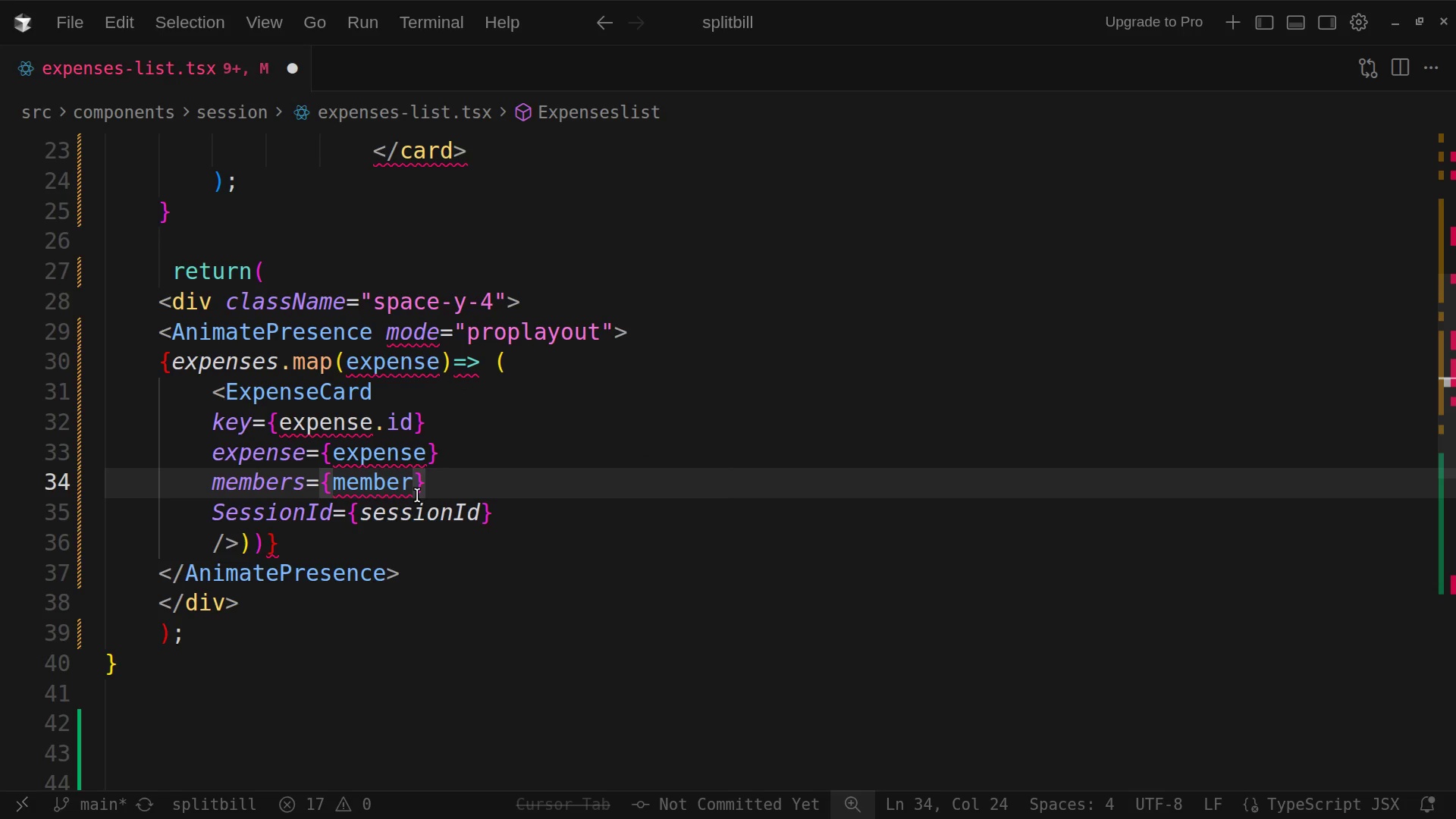 
key(S)
 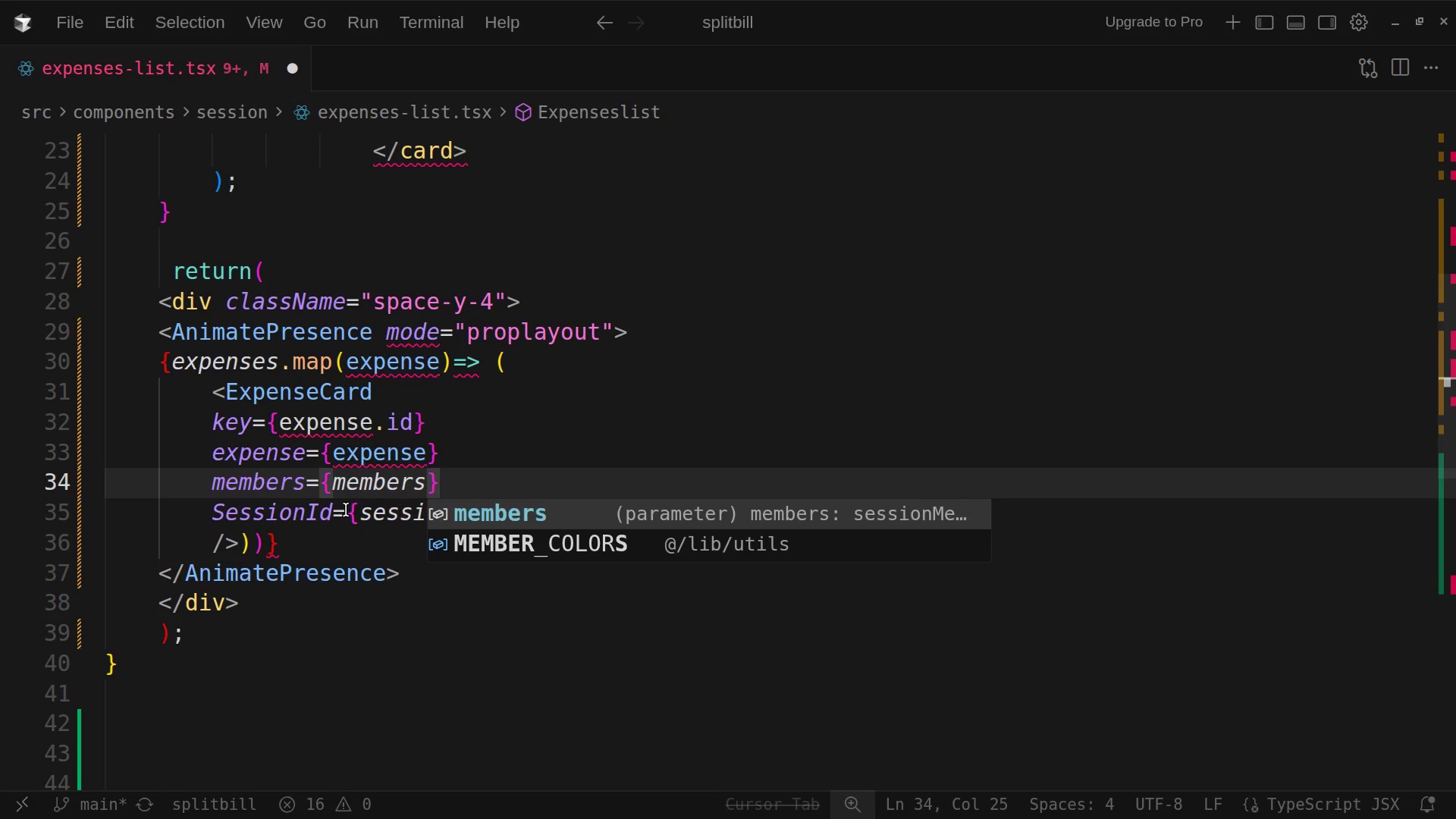 
left_click([346, 510])
 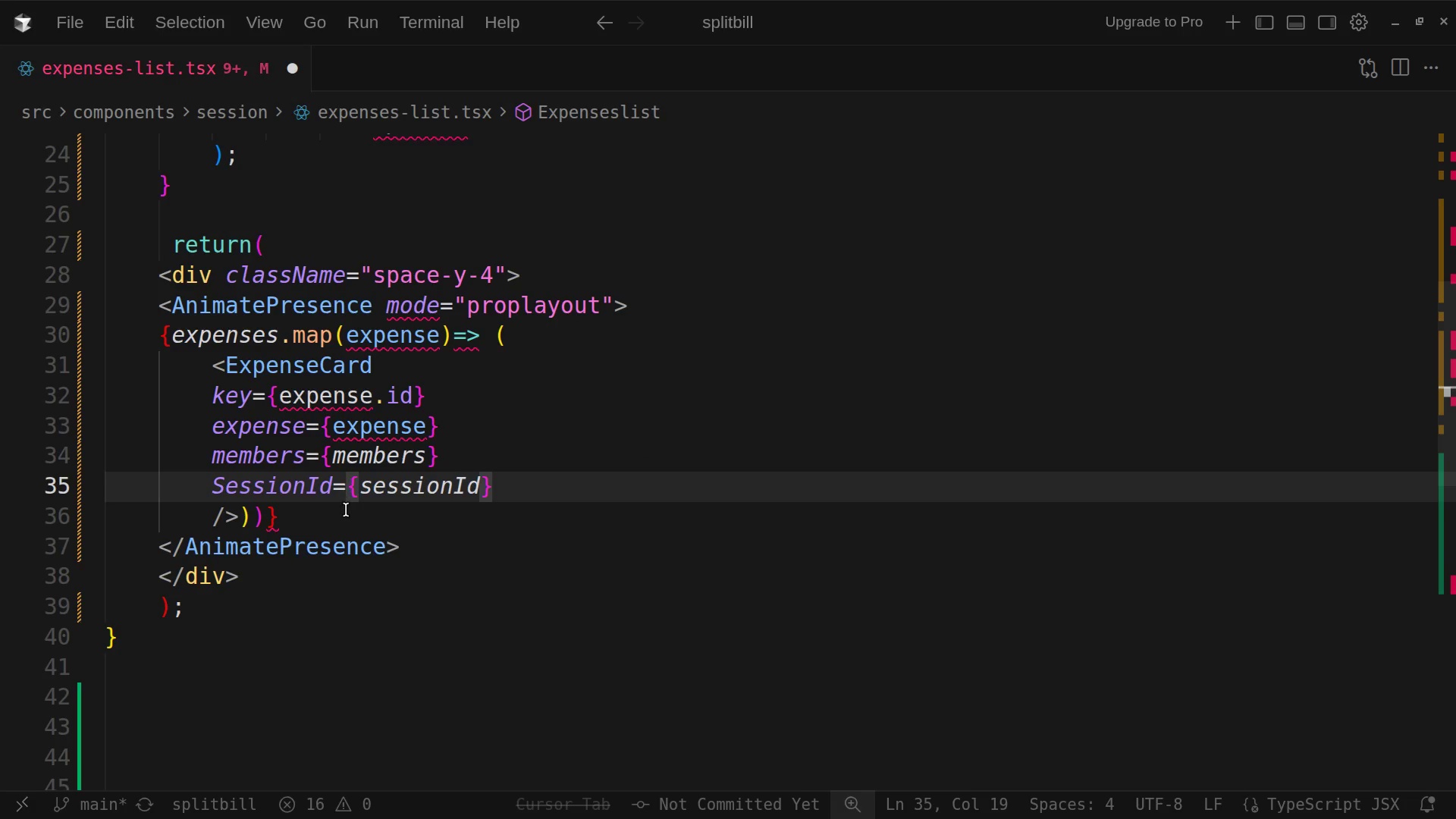 
scroll: coordinate [346, 510], scroll_direction: down, amount: 1.0
 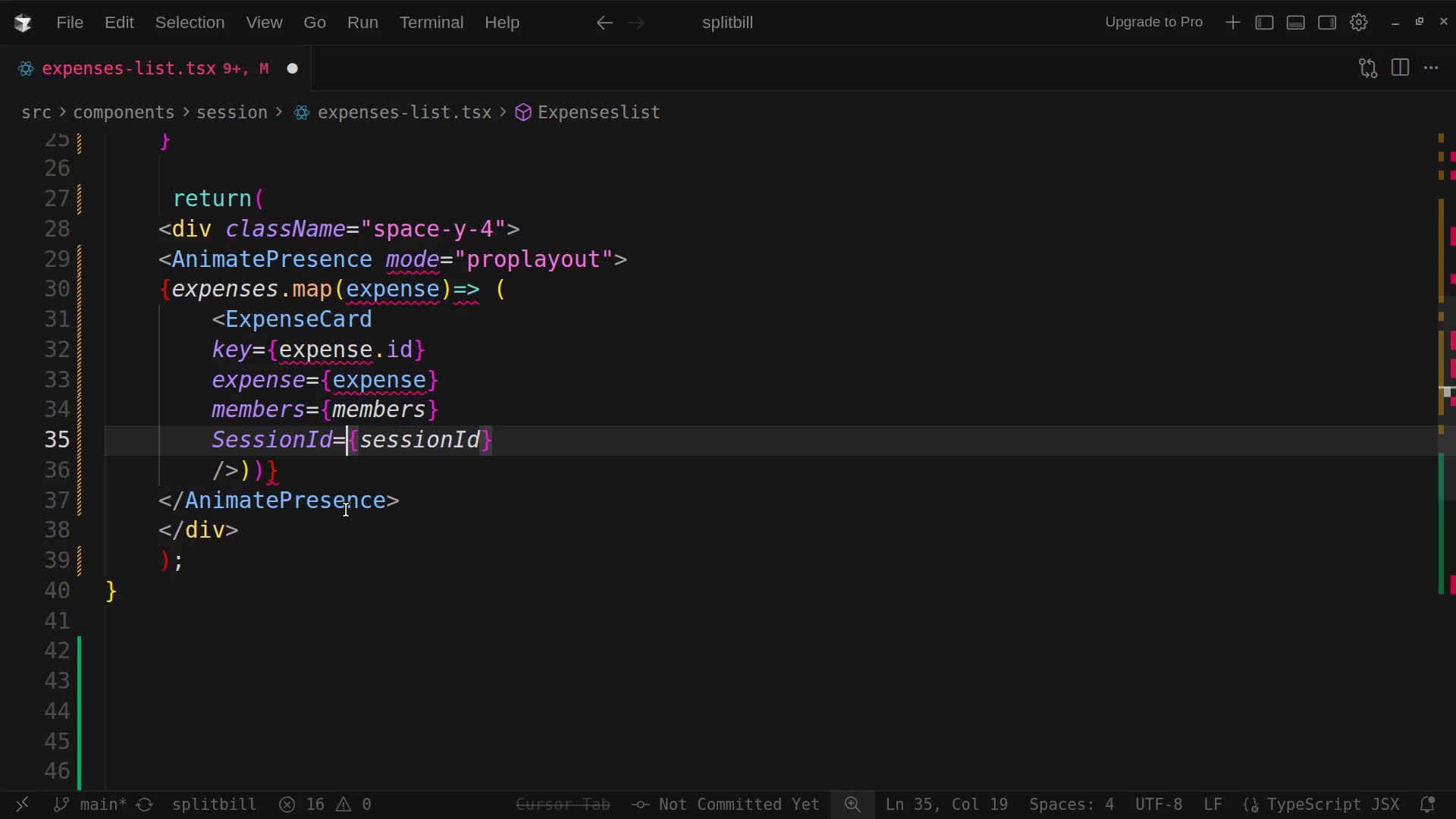 
left_click([224, 440])
 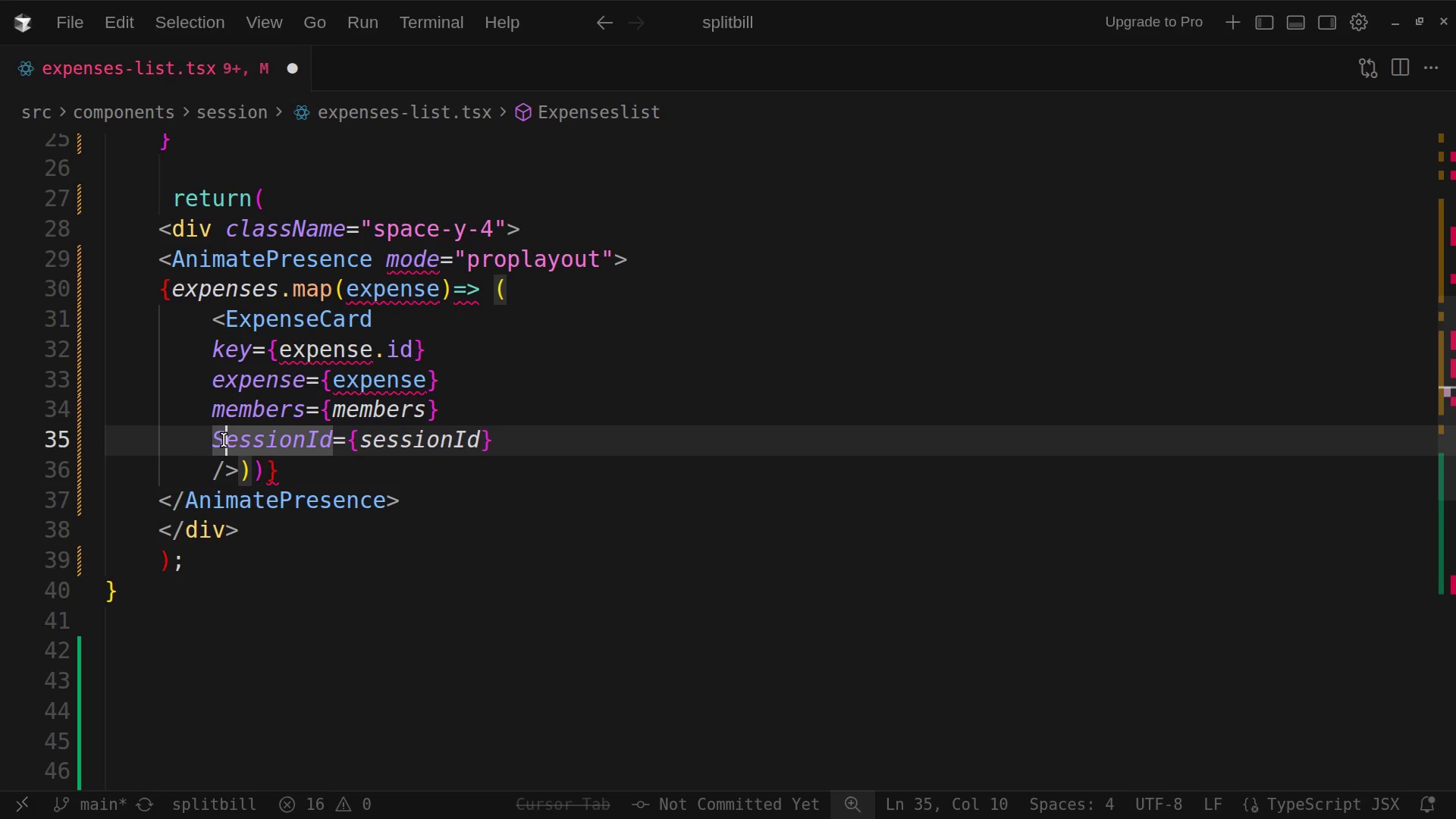 
key(Backspace)
 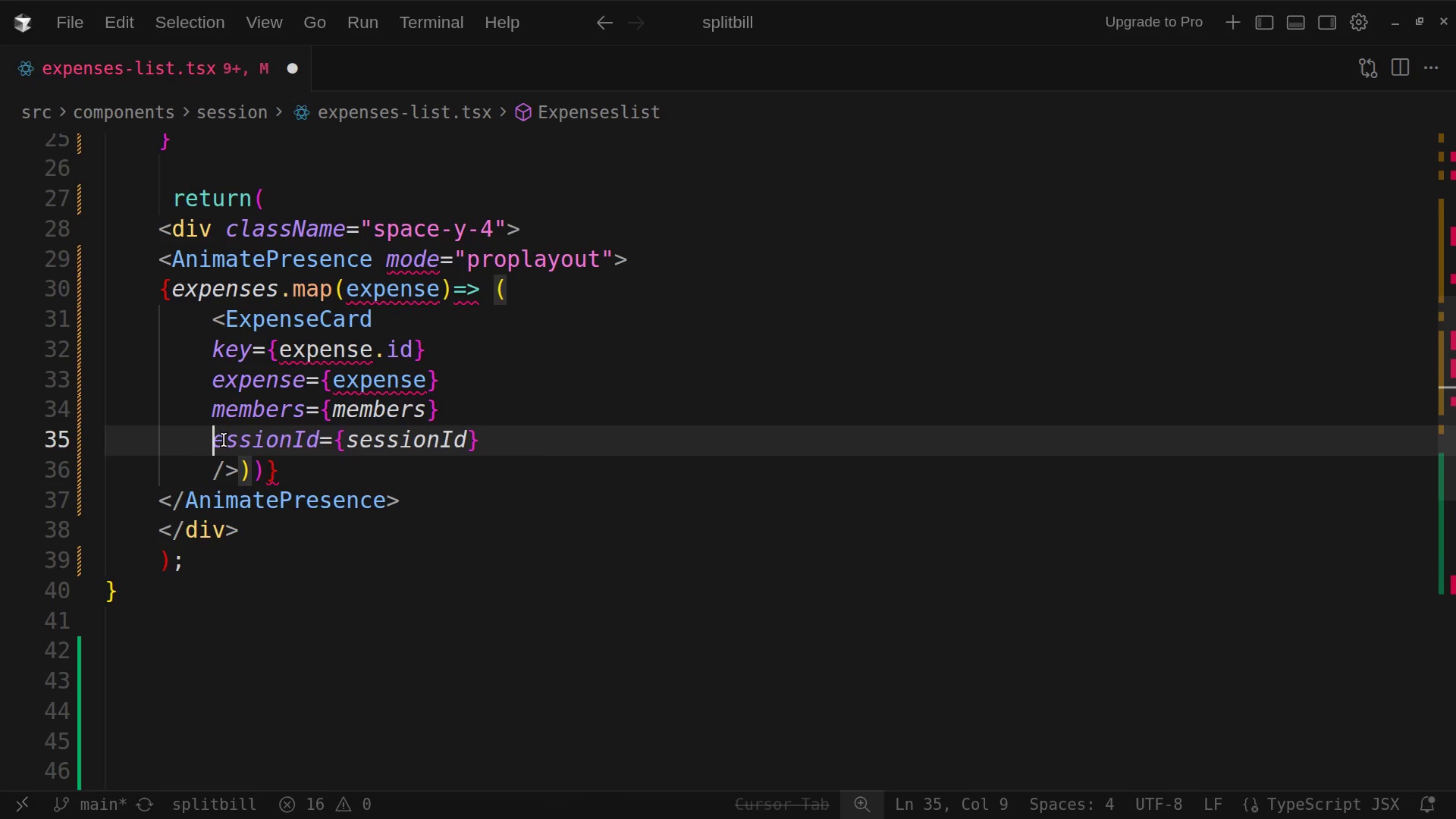 
key(S)
 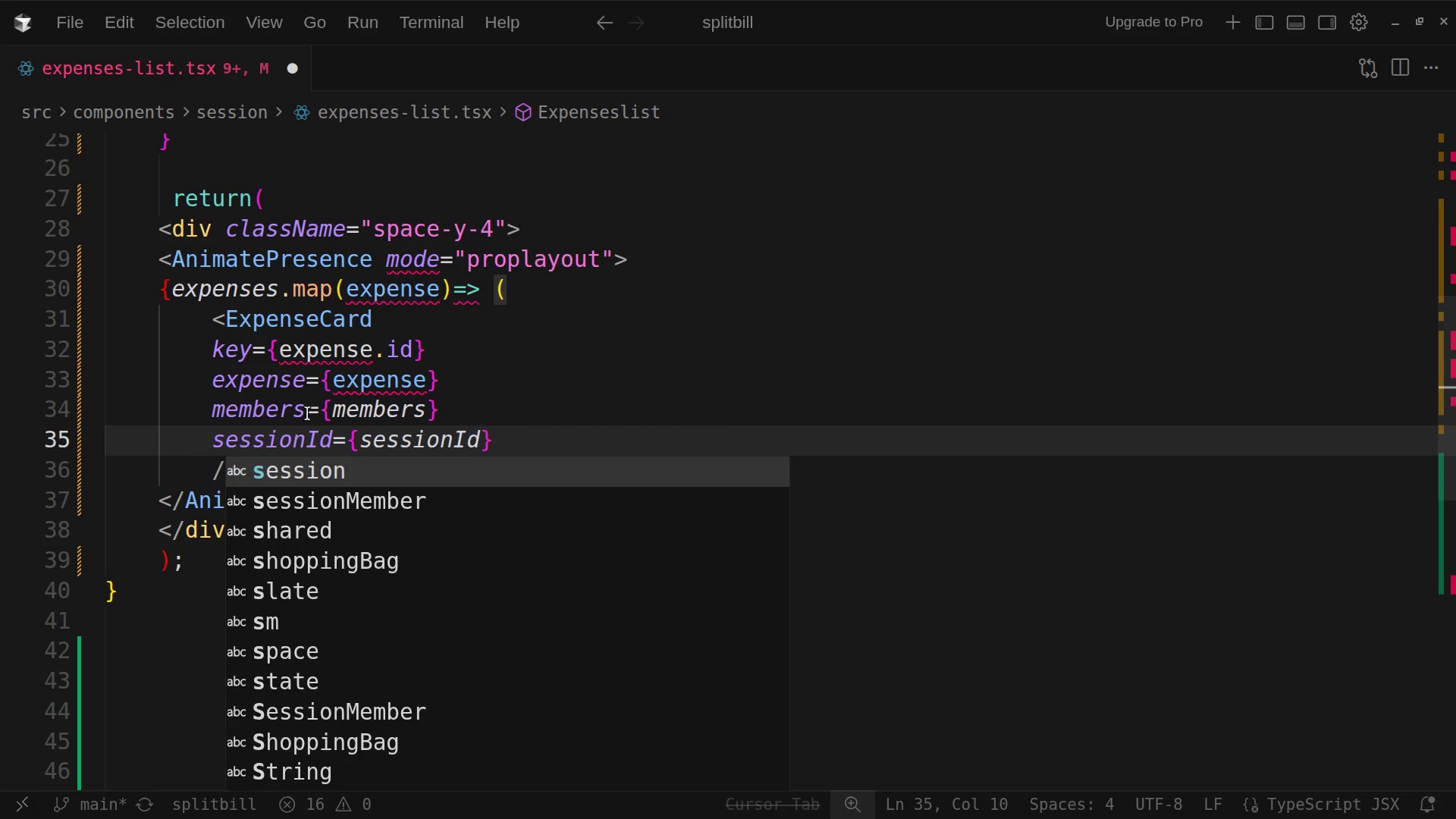 
left_click([316, 392])
 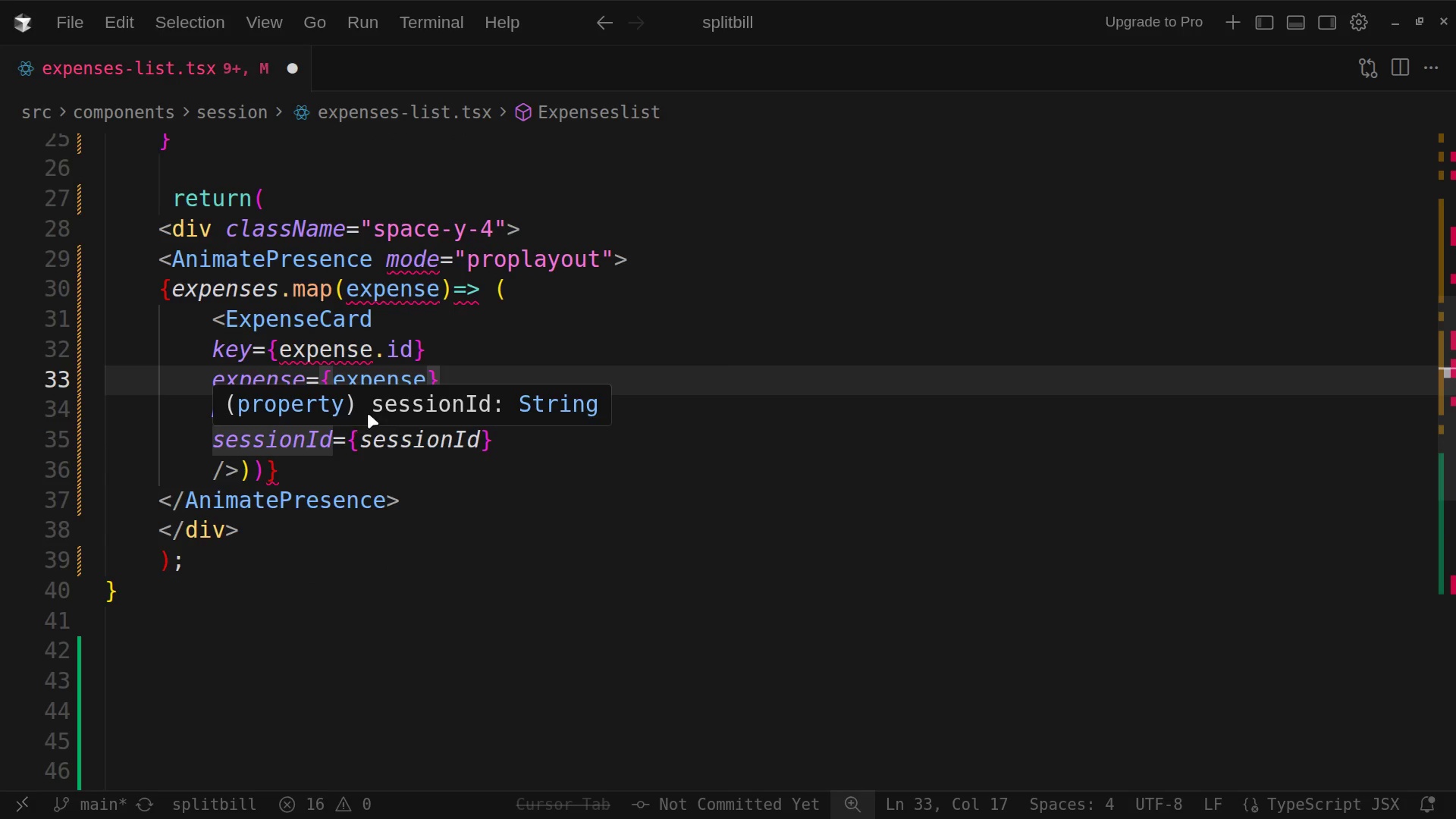 
left_click([242, 472])
 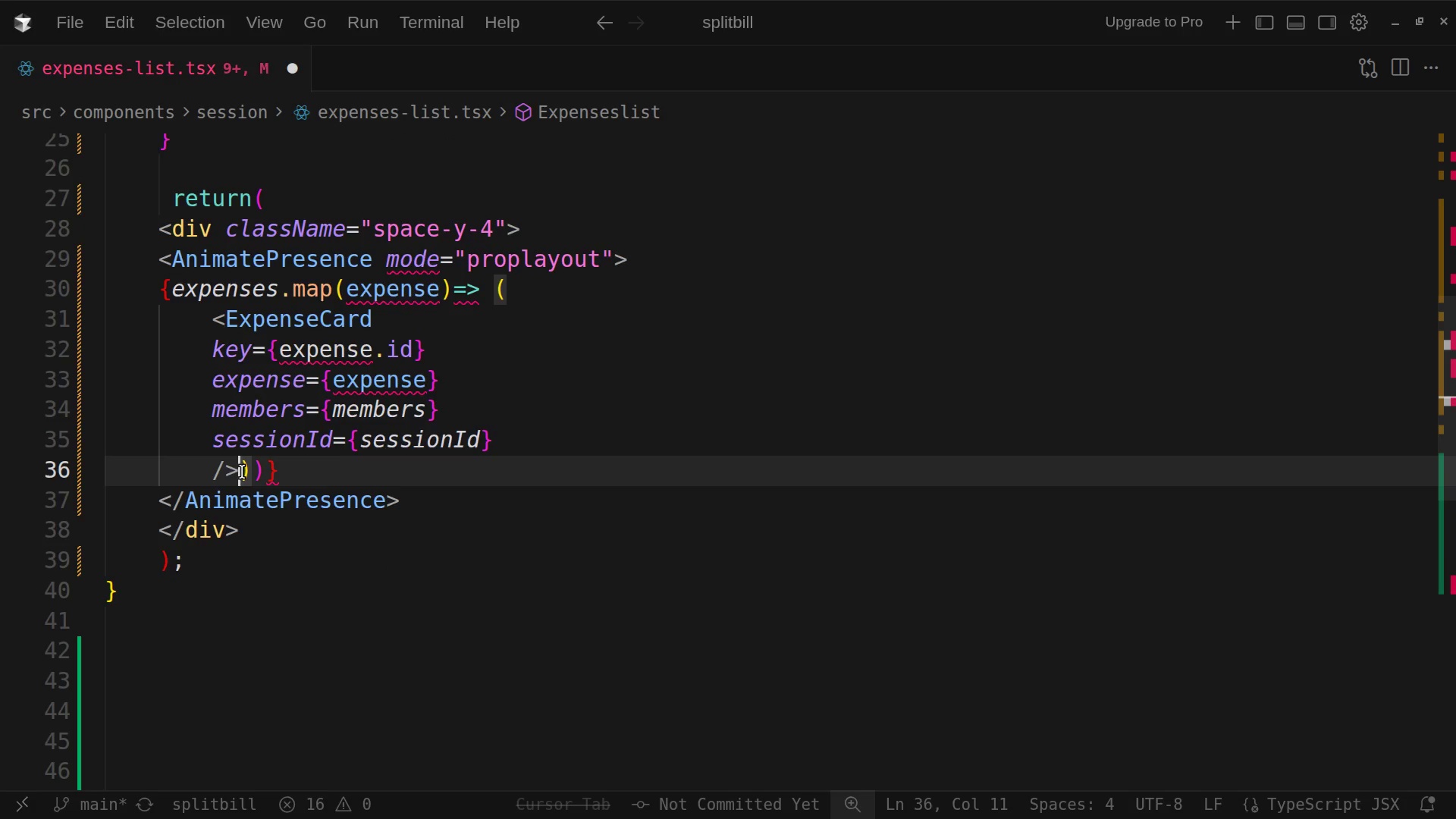 
key(Enter)
 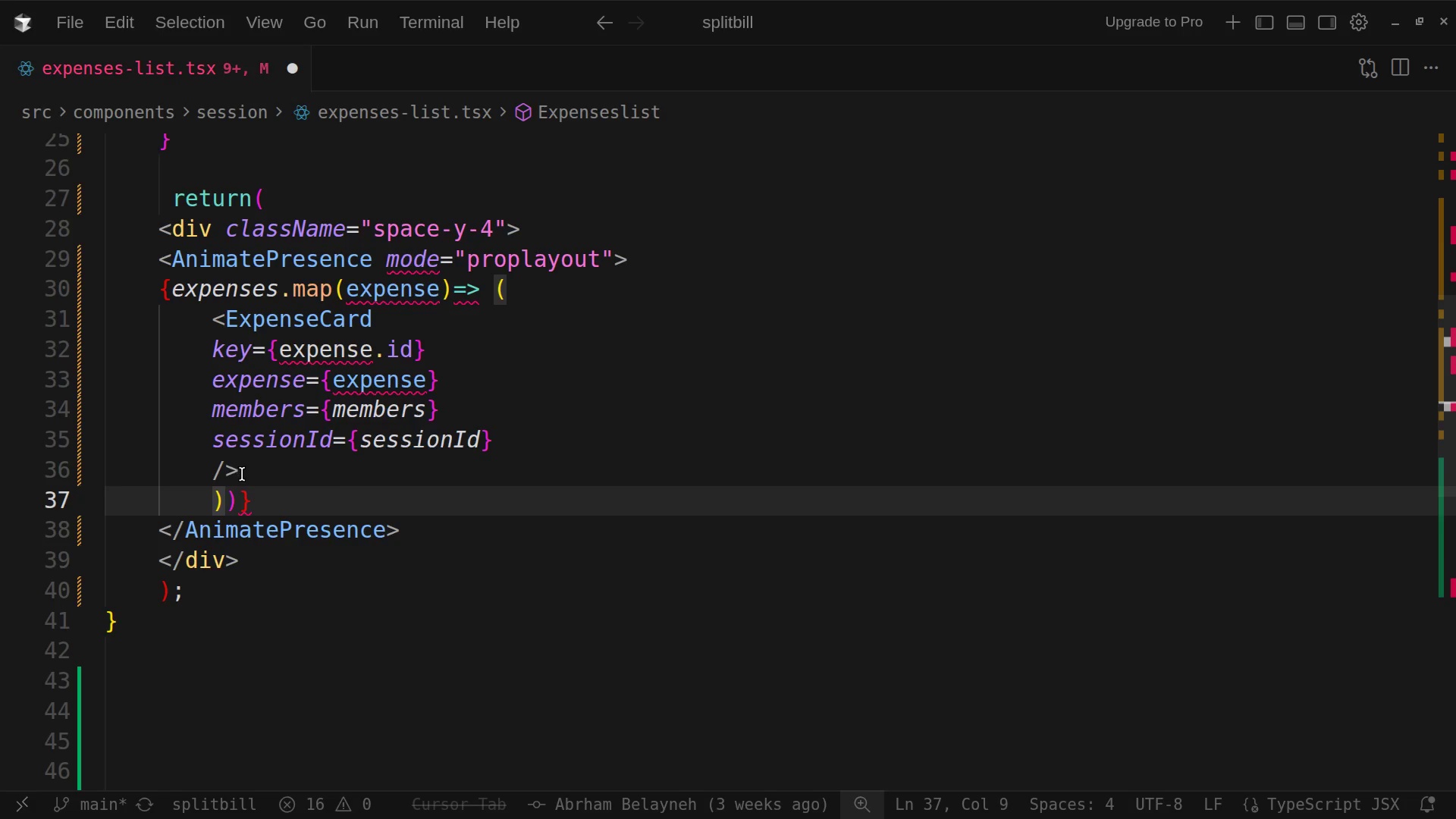 
left_click([242, 530])
 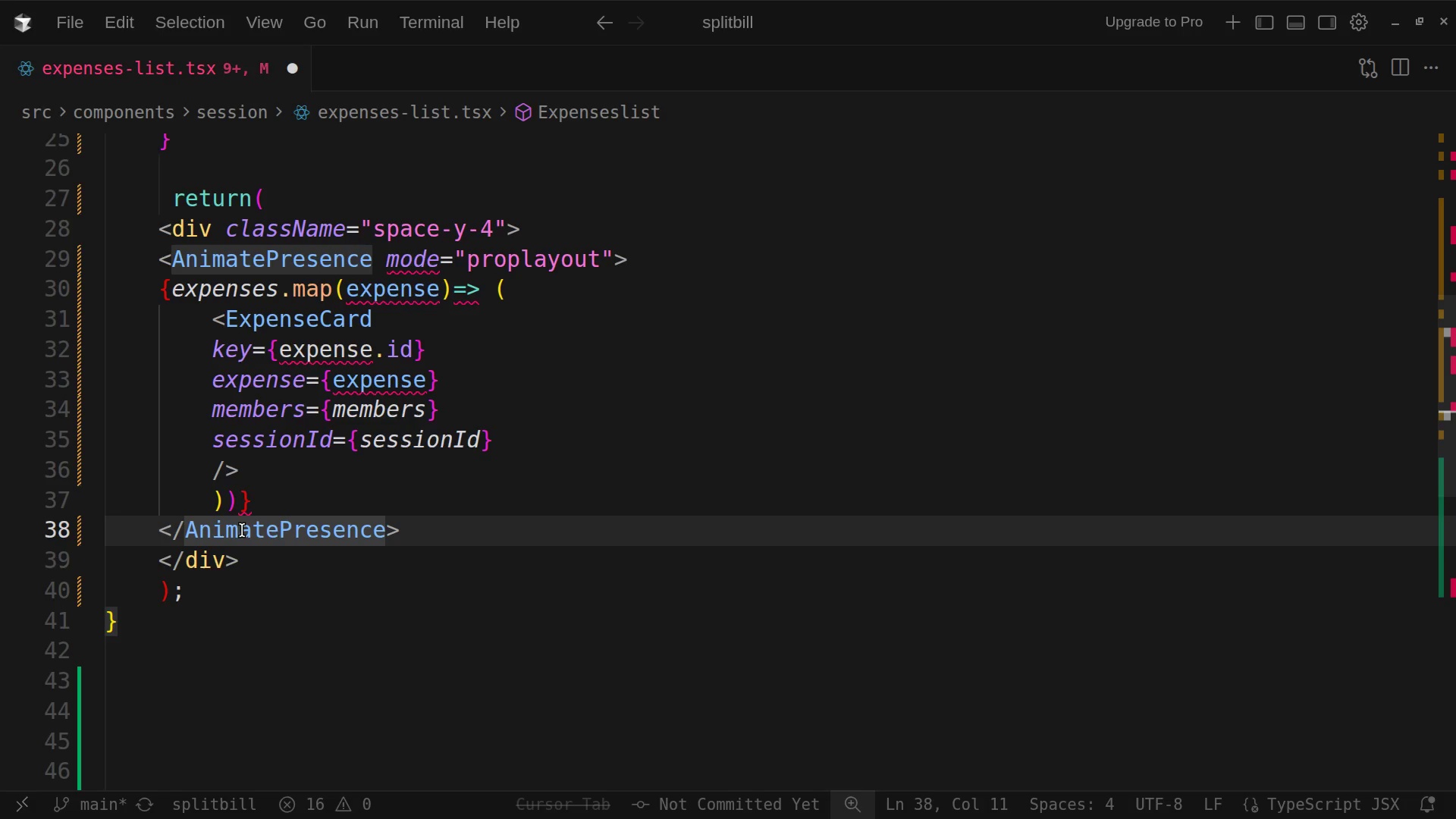 
hold_key(key=AltRight, duration=0.55)
 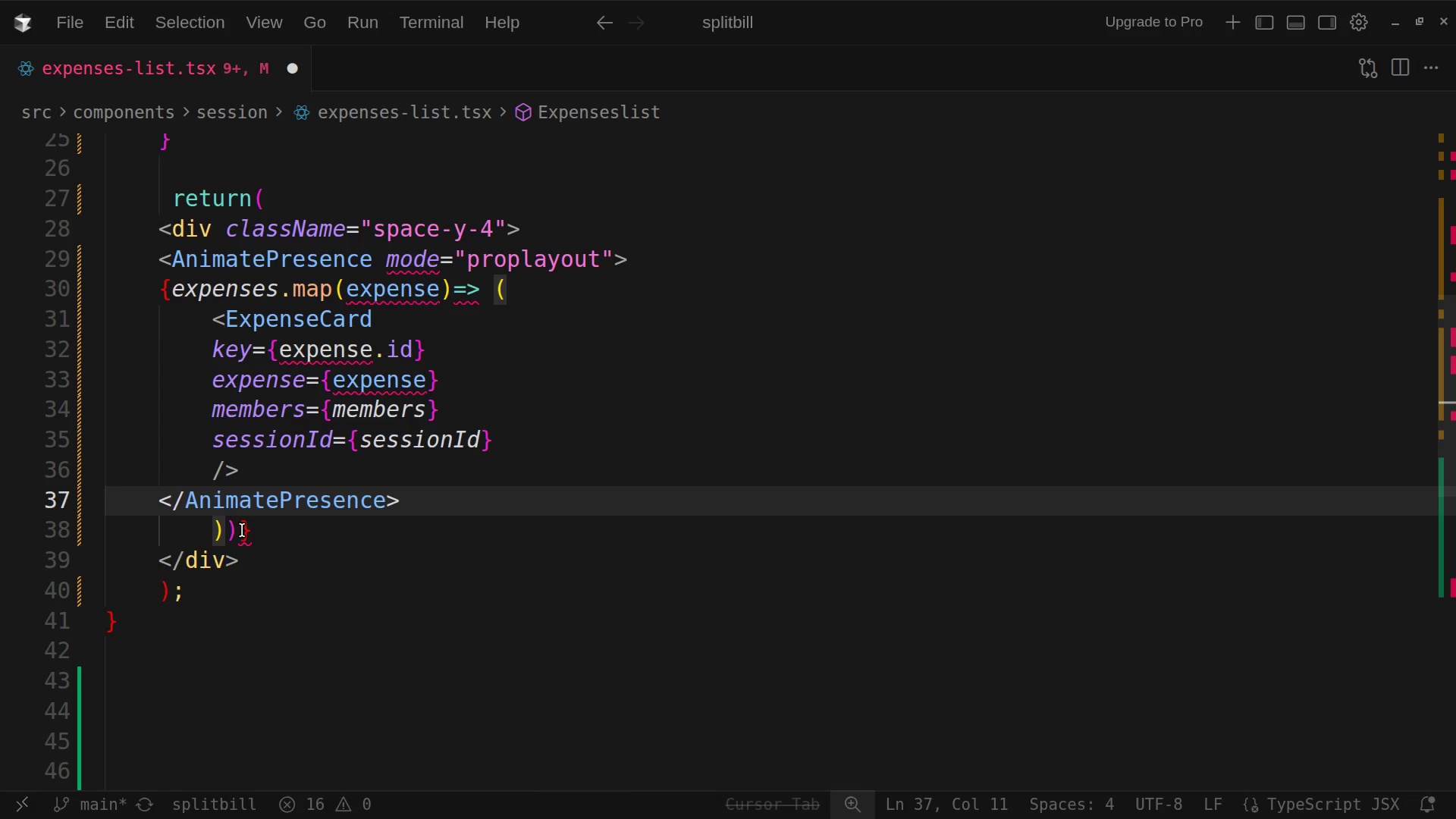 
hold_key(key=ArrowUp, duration=0.34)
 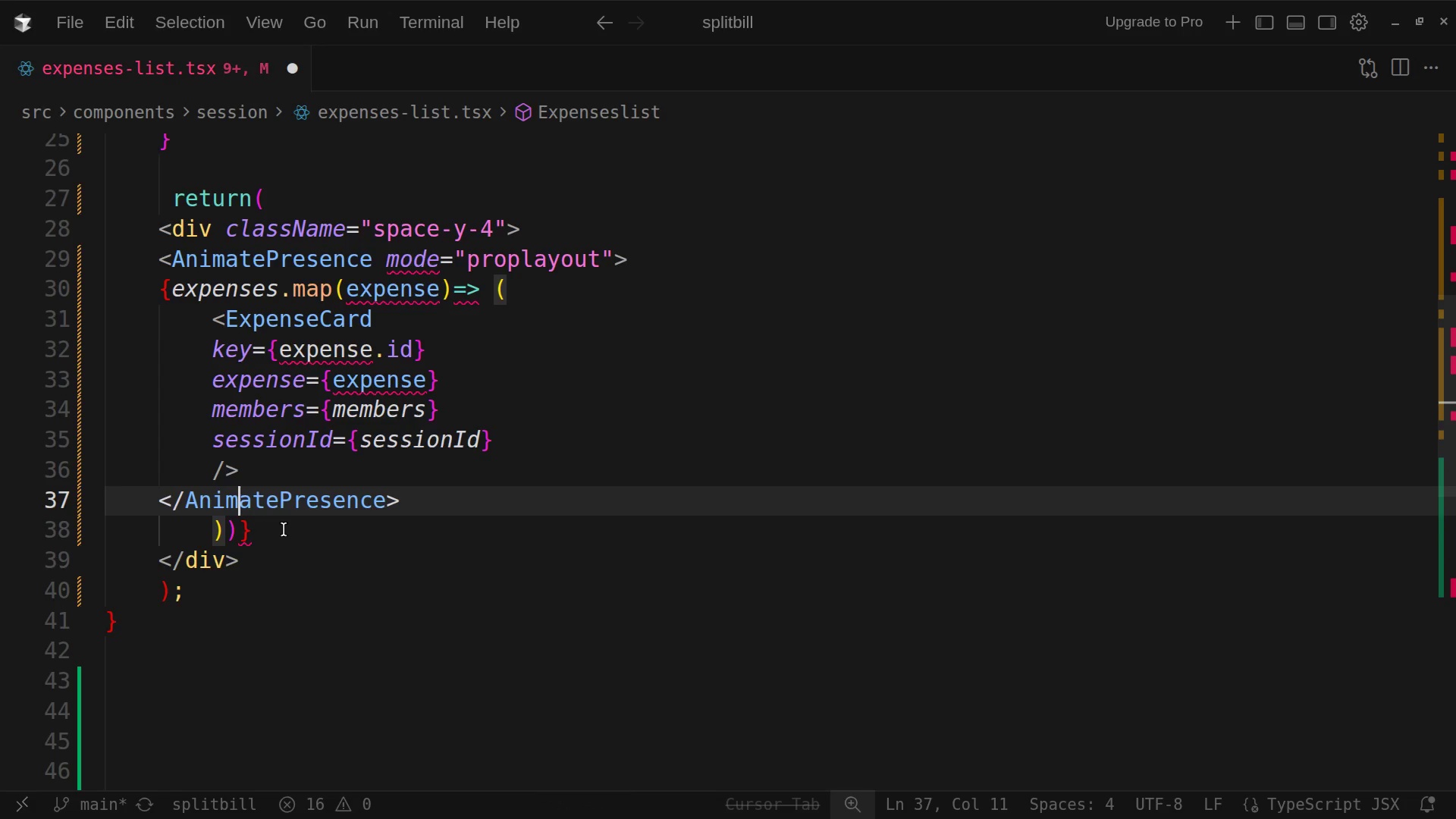 
left_click([293, 529])
 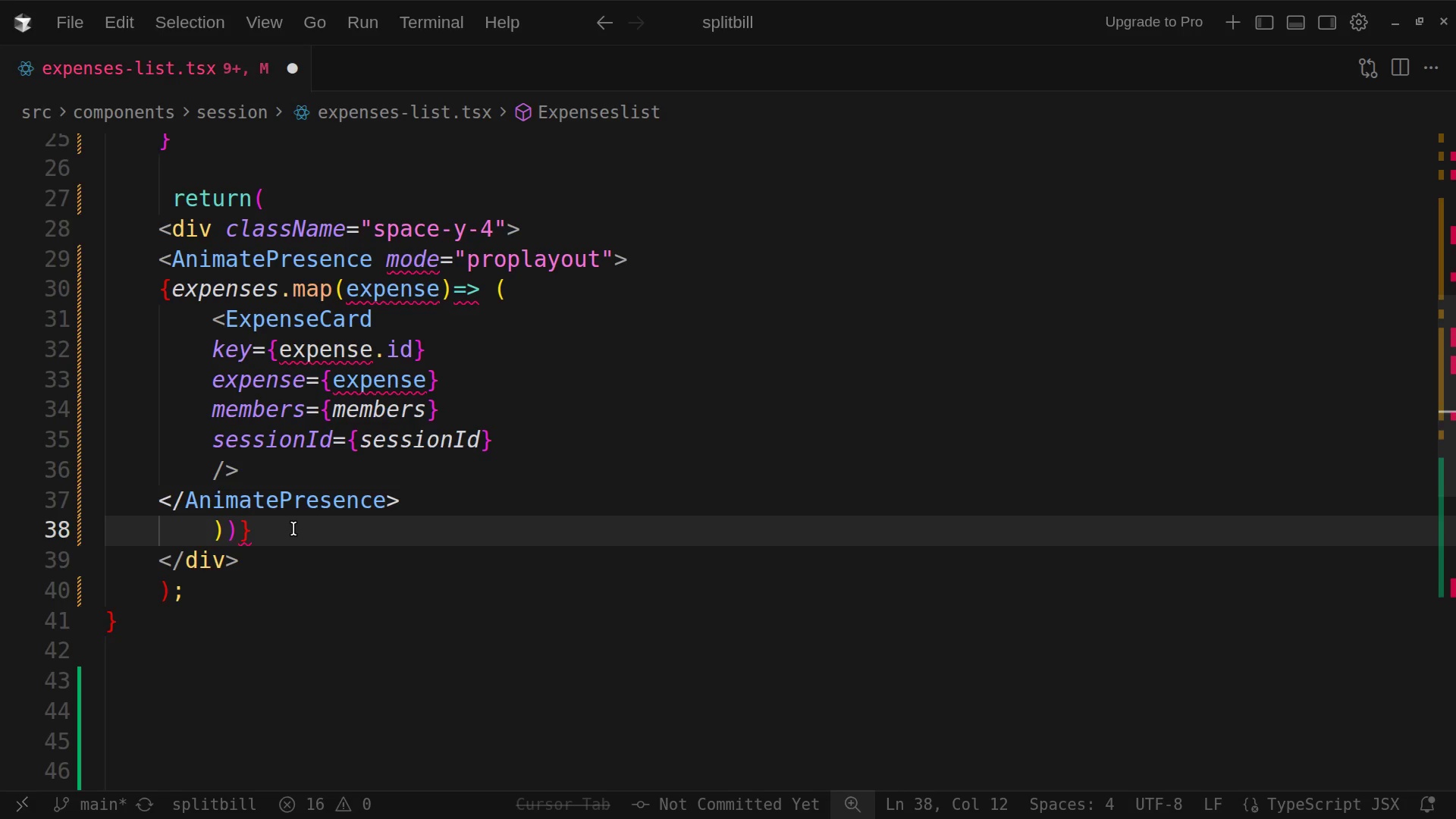 
key(Control+ControlLeft)
 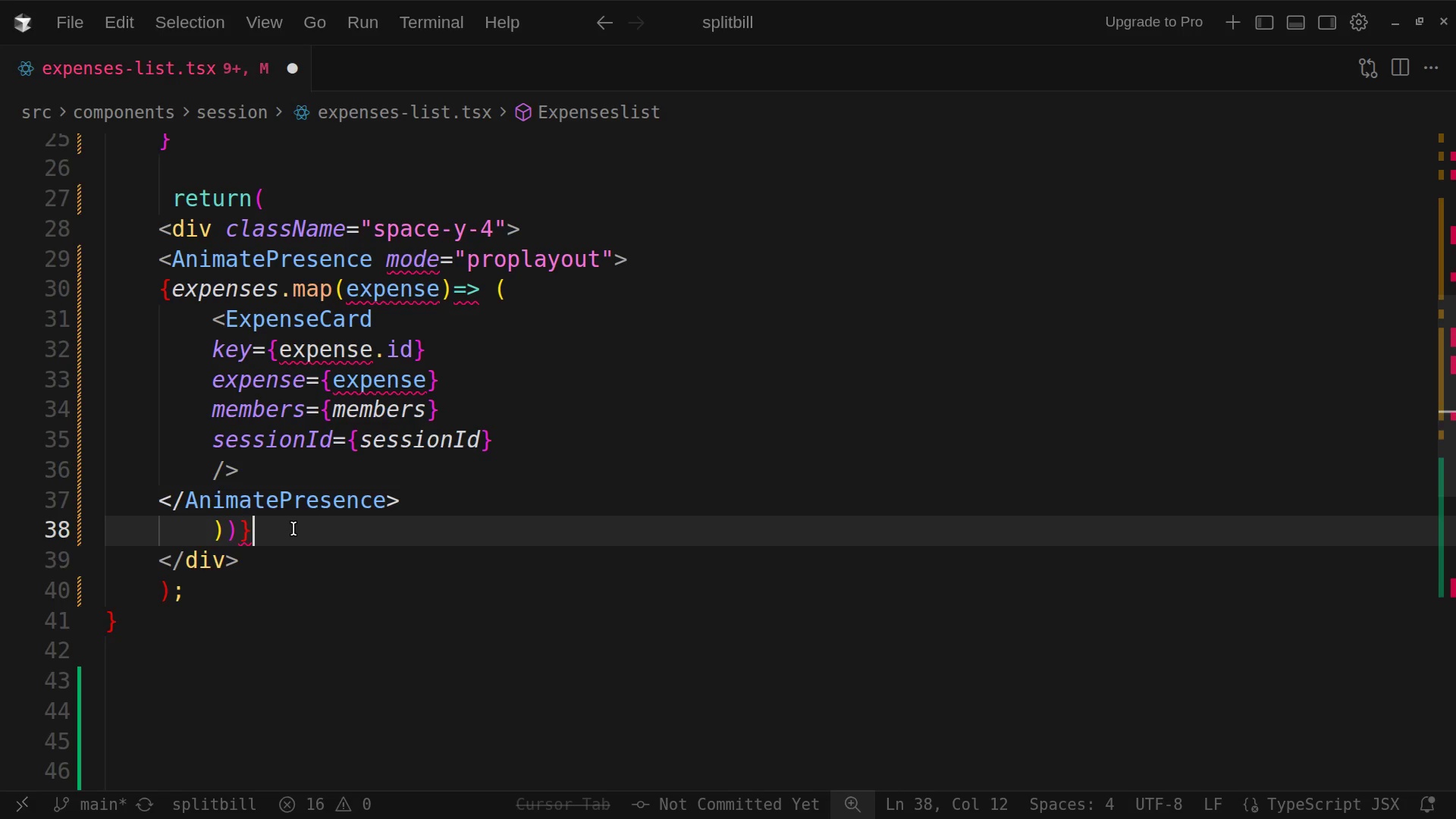 
key(Control+Z)
 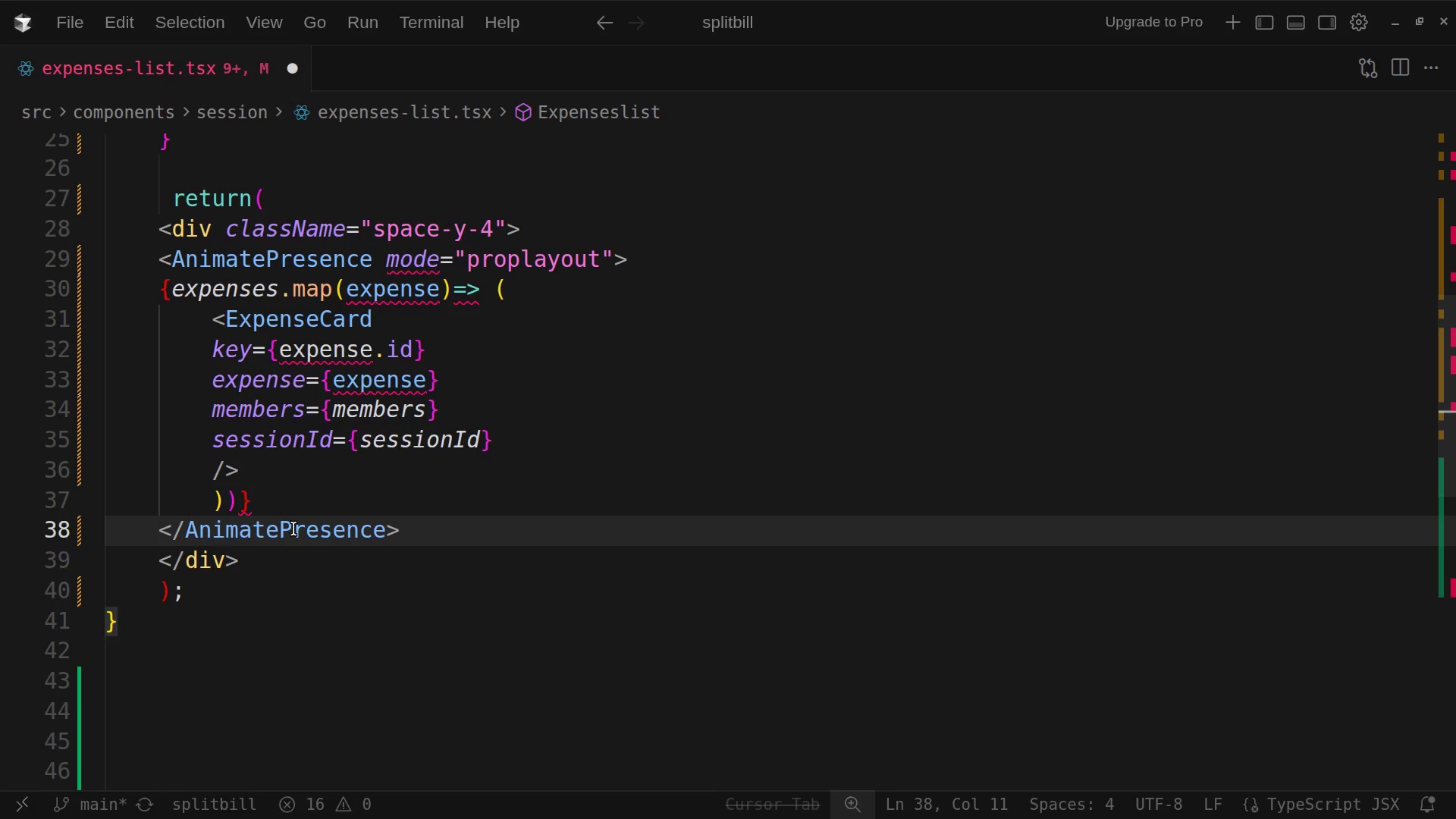 
left_click([255, 500])
 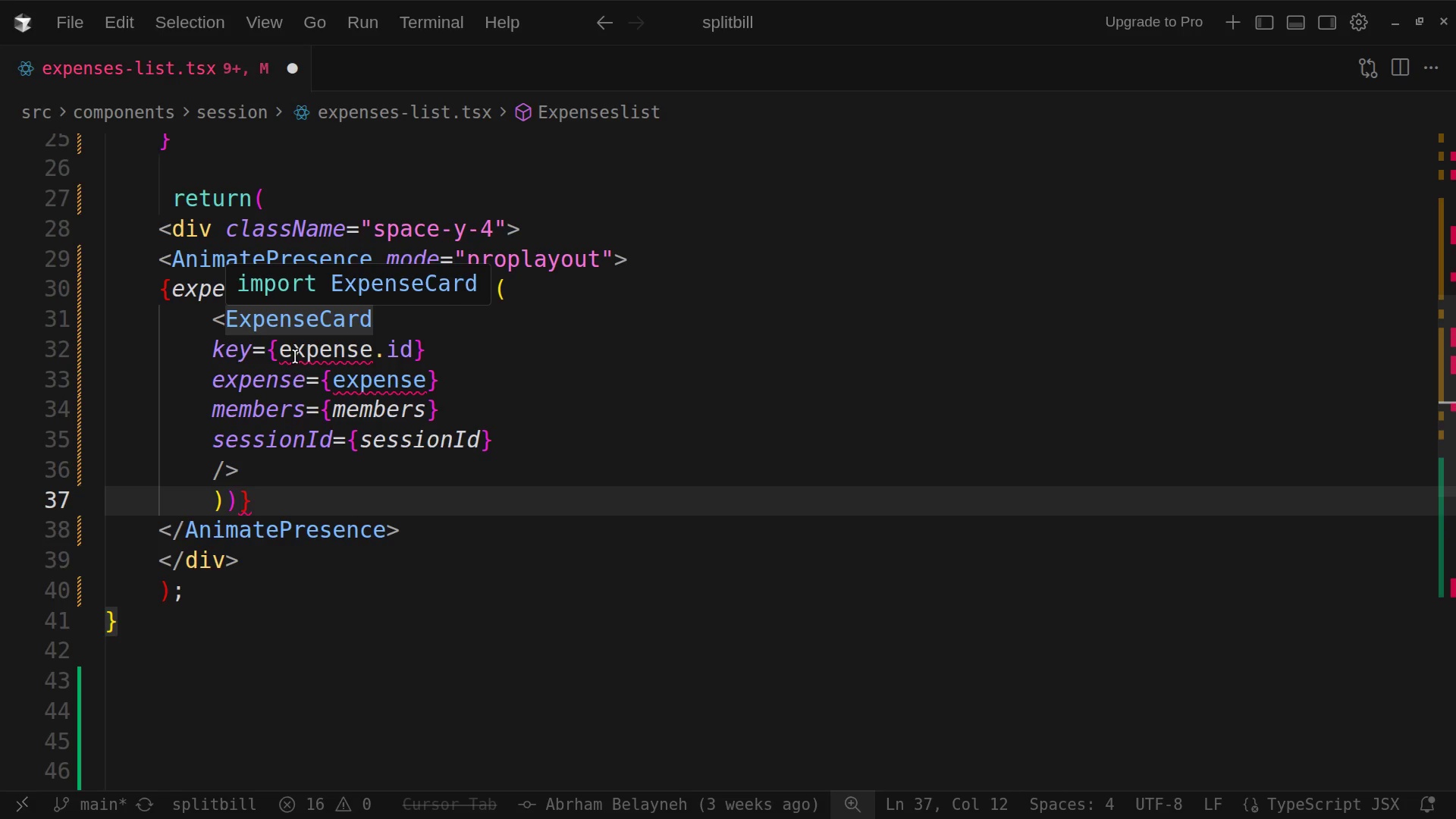 
left_click([169, 343])
 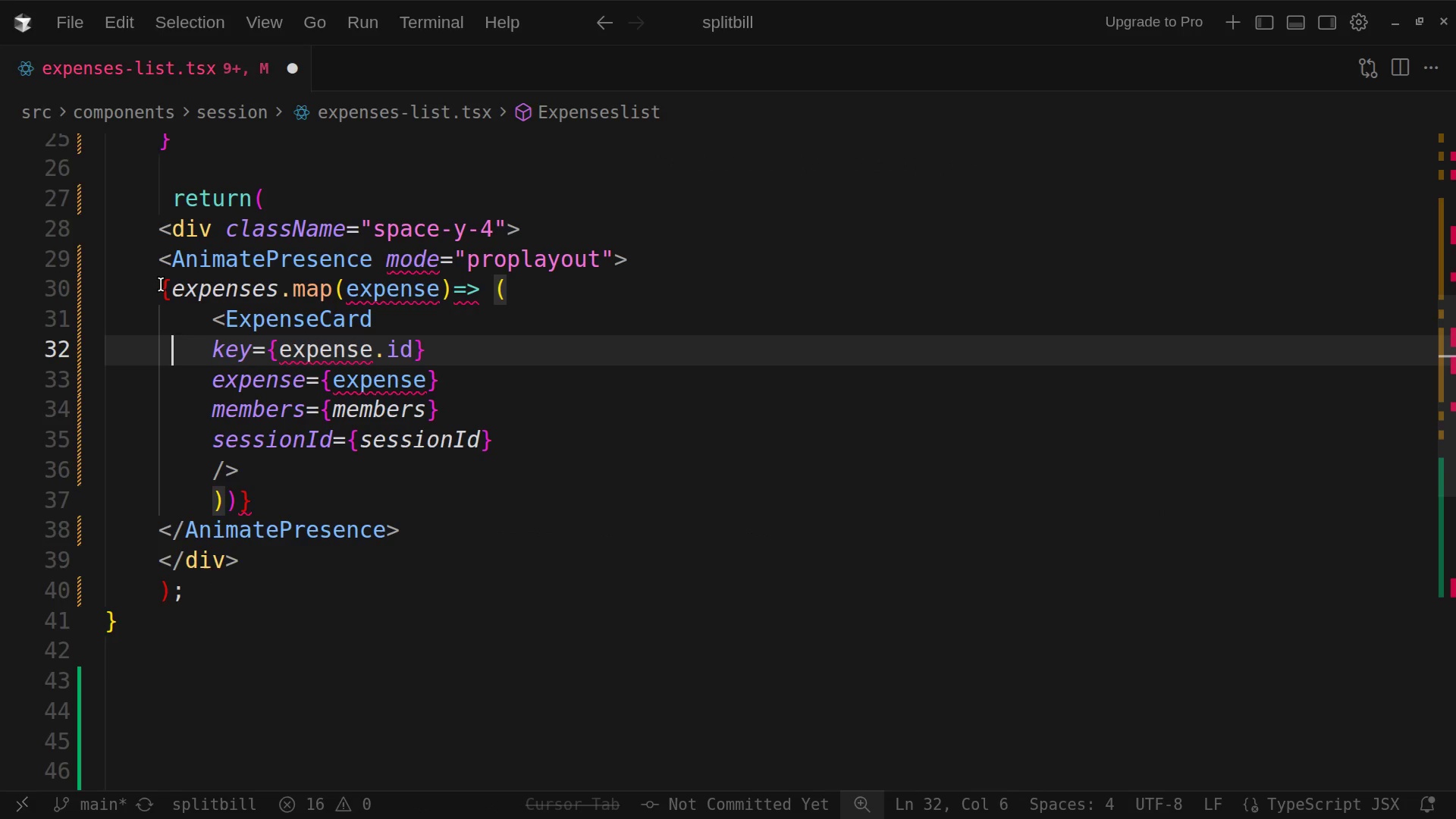 
left_click([161, 284])
 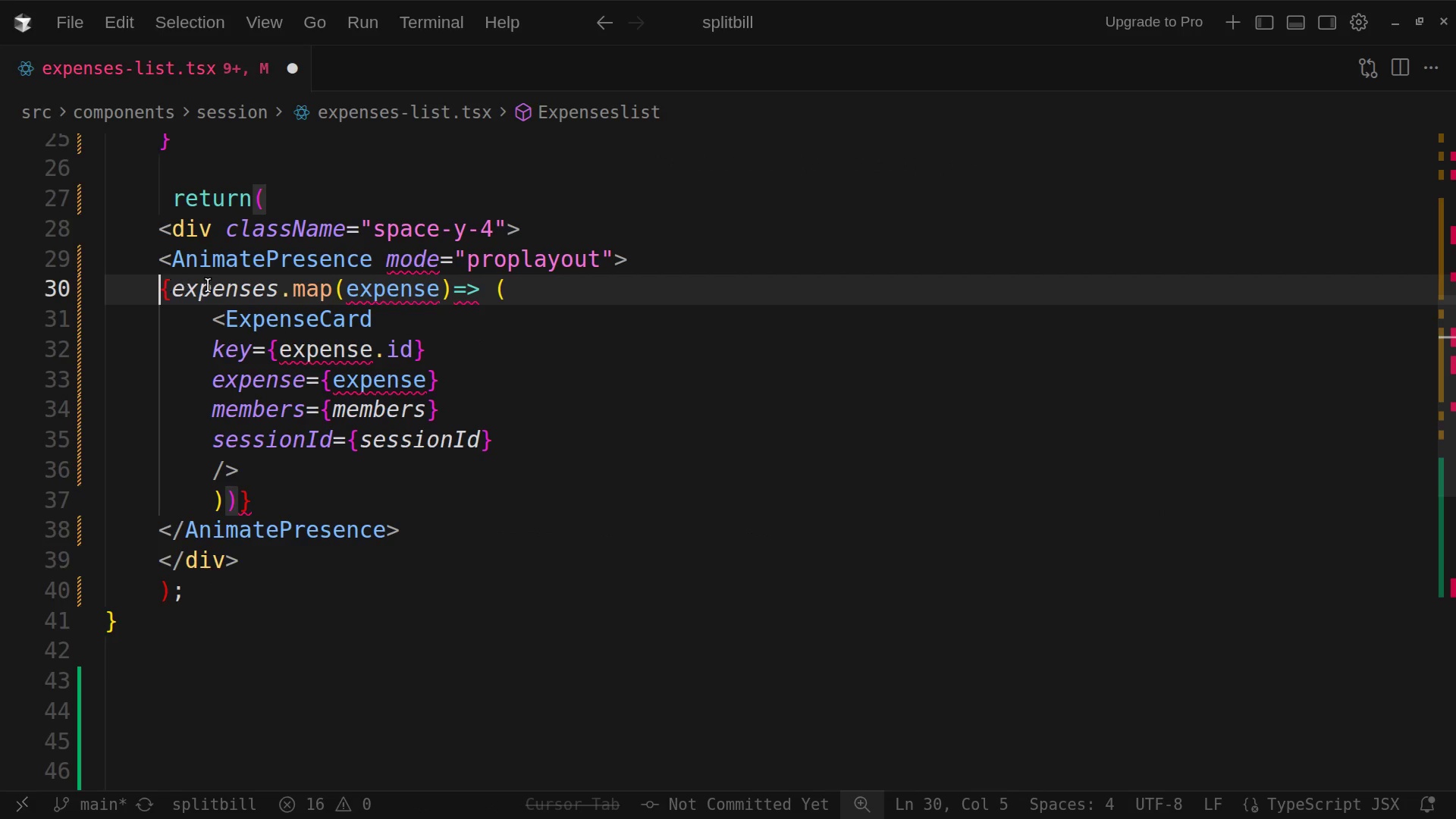 
mouse_move([209, 282])
 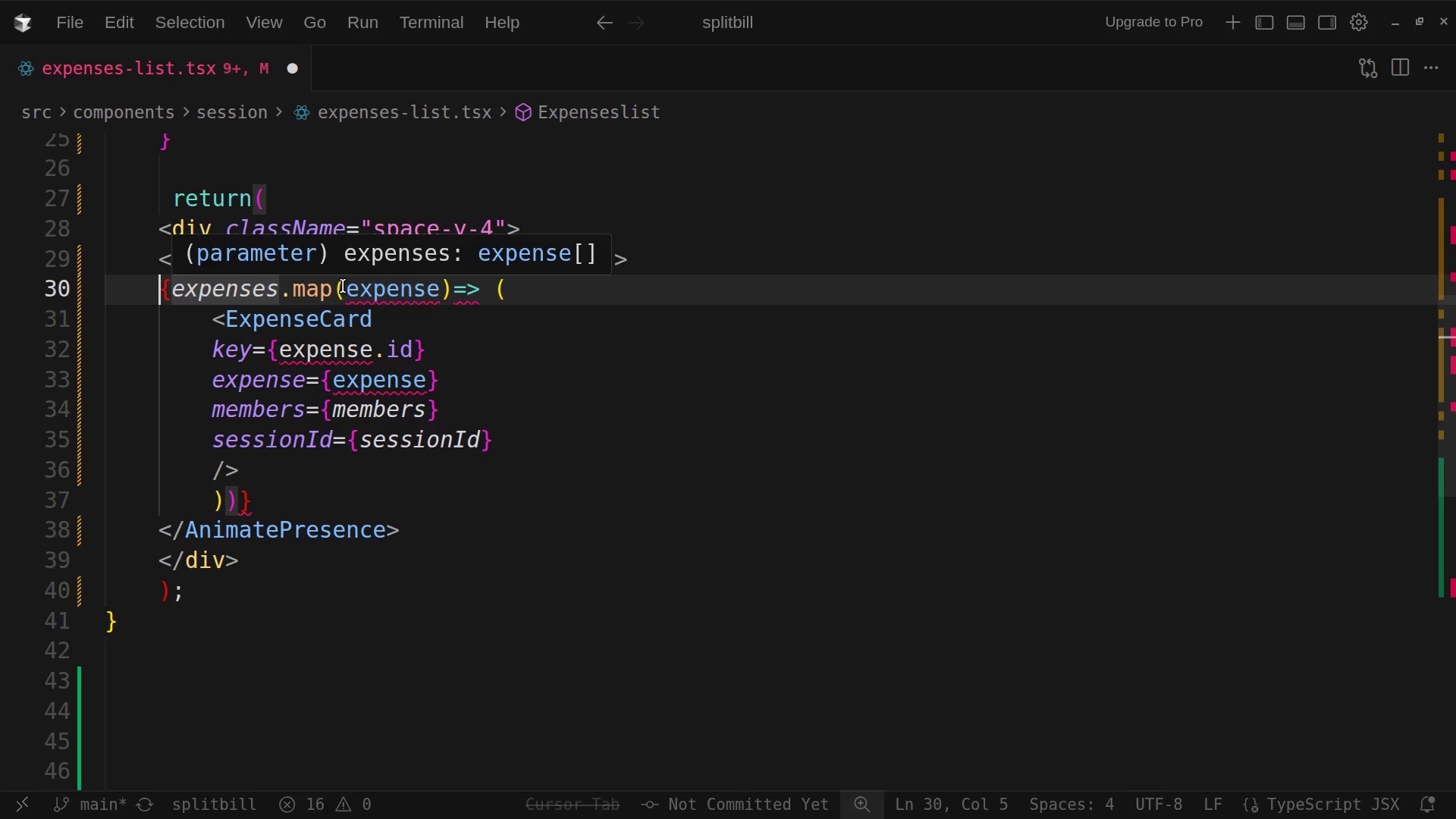 
left_click([334, 287])
 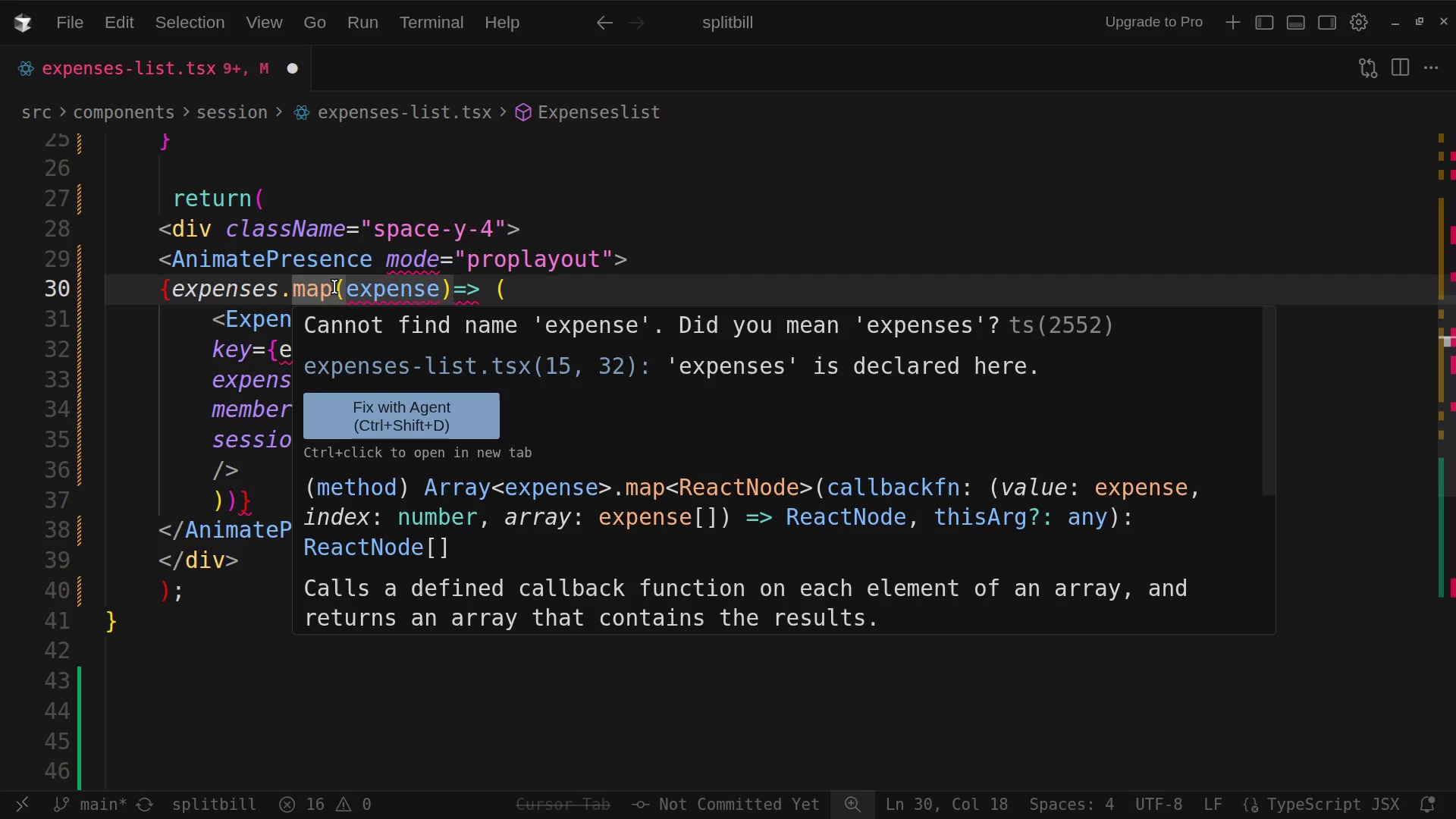 
key(Shift+9)
 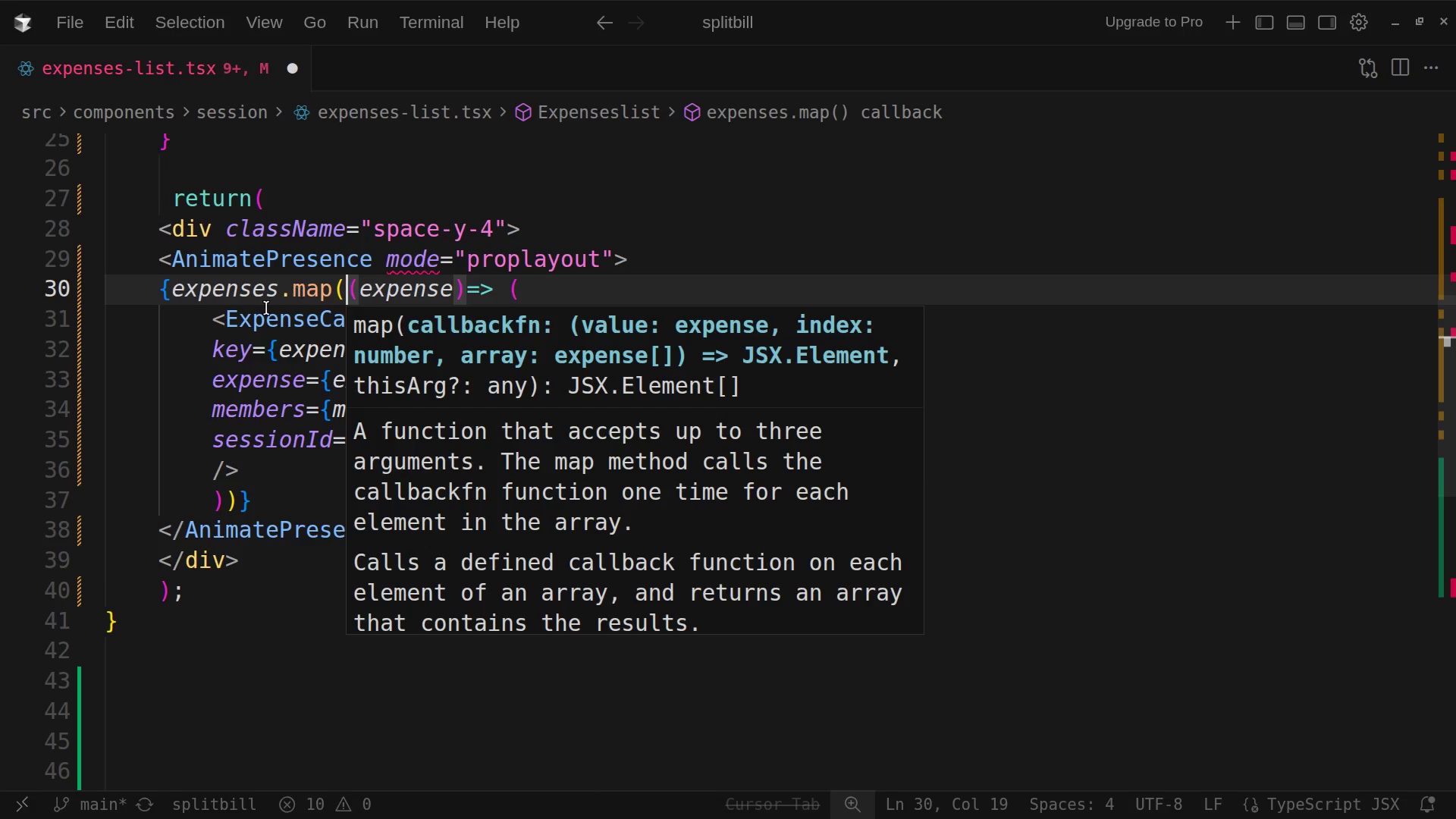 
left_click([249, 350])
 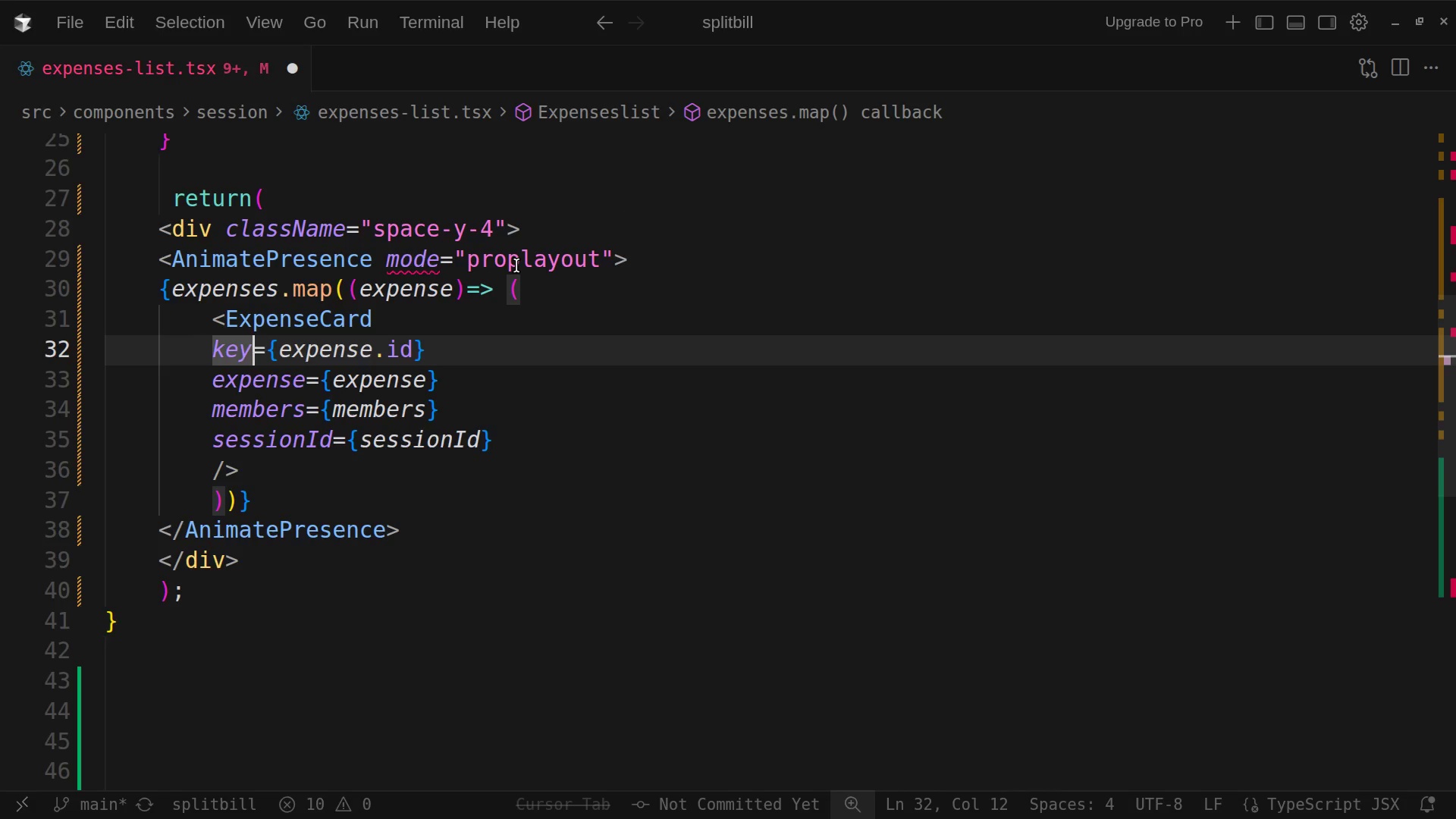 
wait(12.38)
 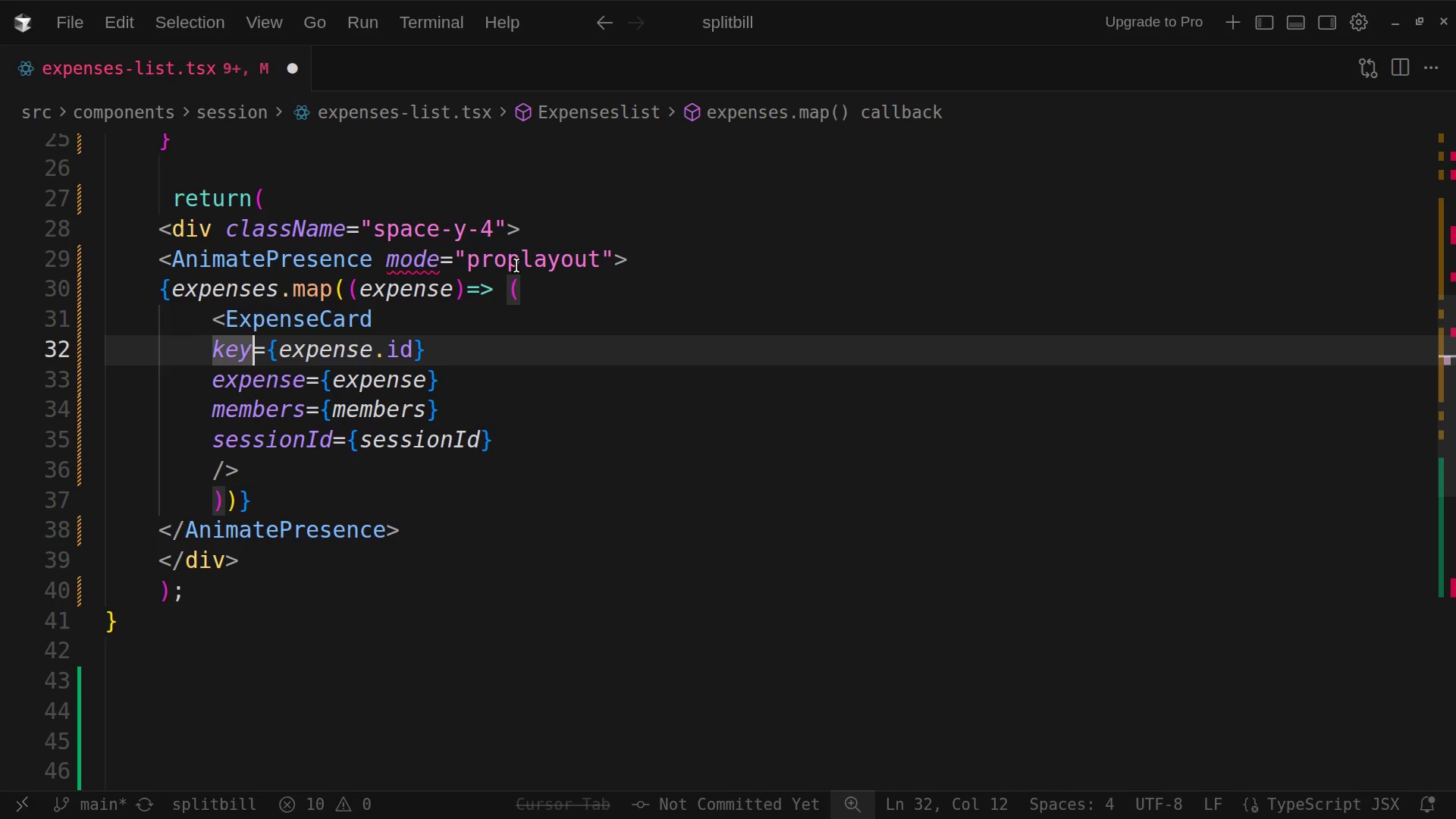 
scroll: coordinate [579, 265], scroll_direction: up, amount: 16.0
 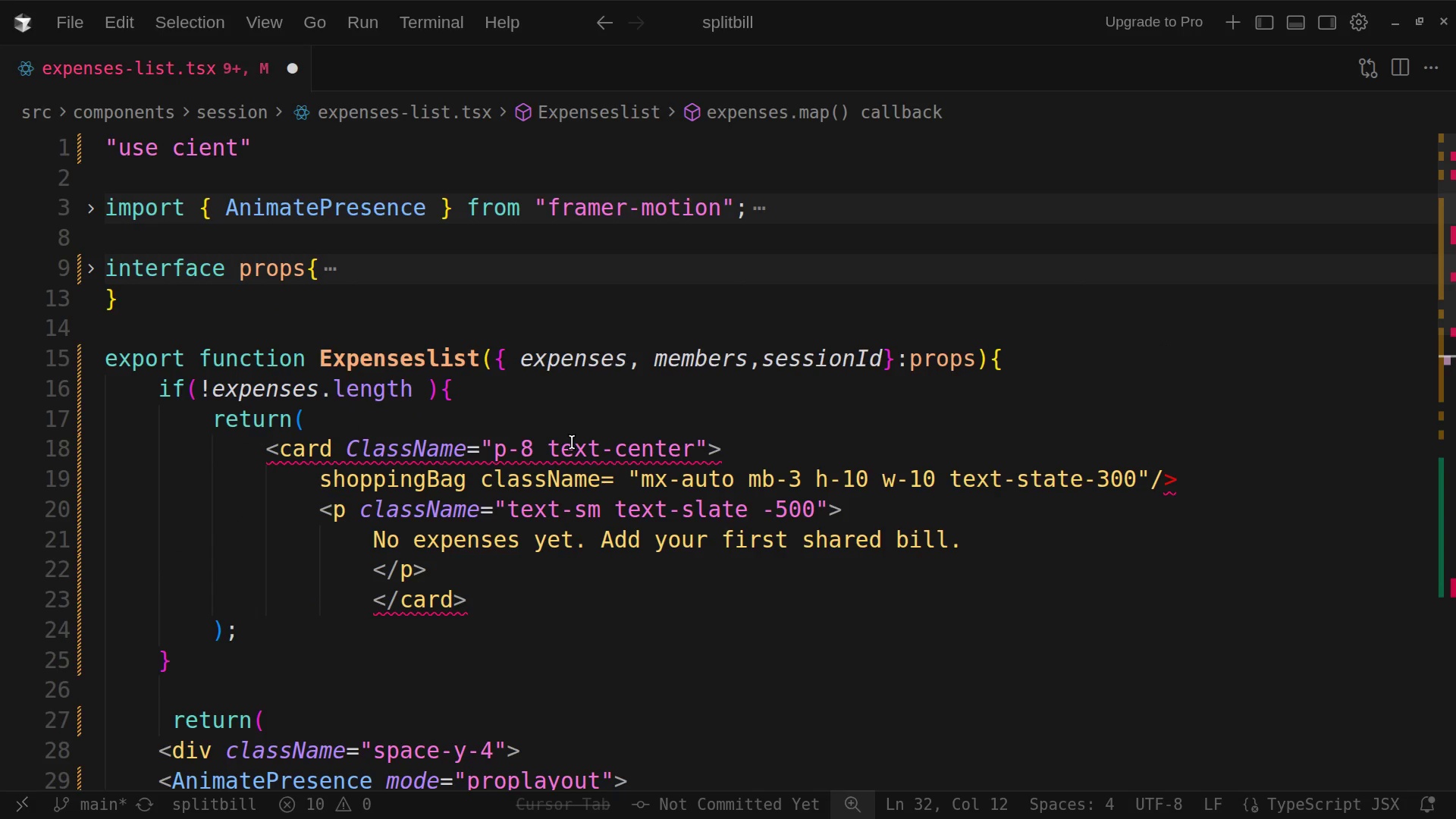 
key(Control+ControlLeft)
 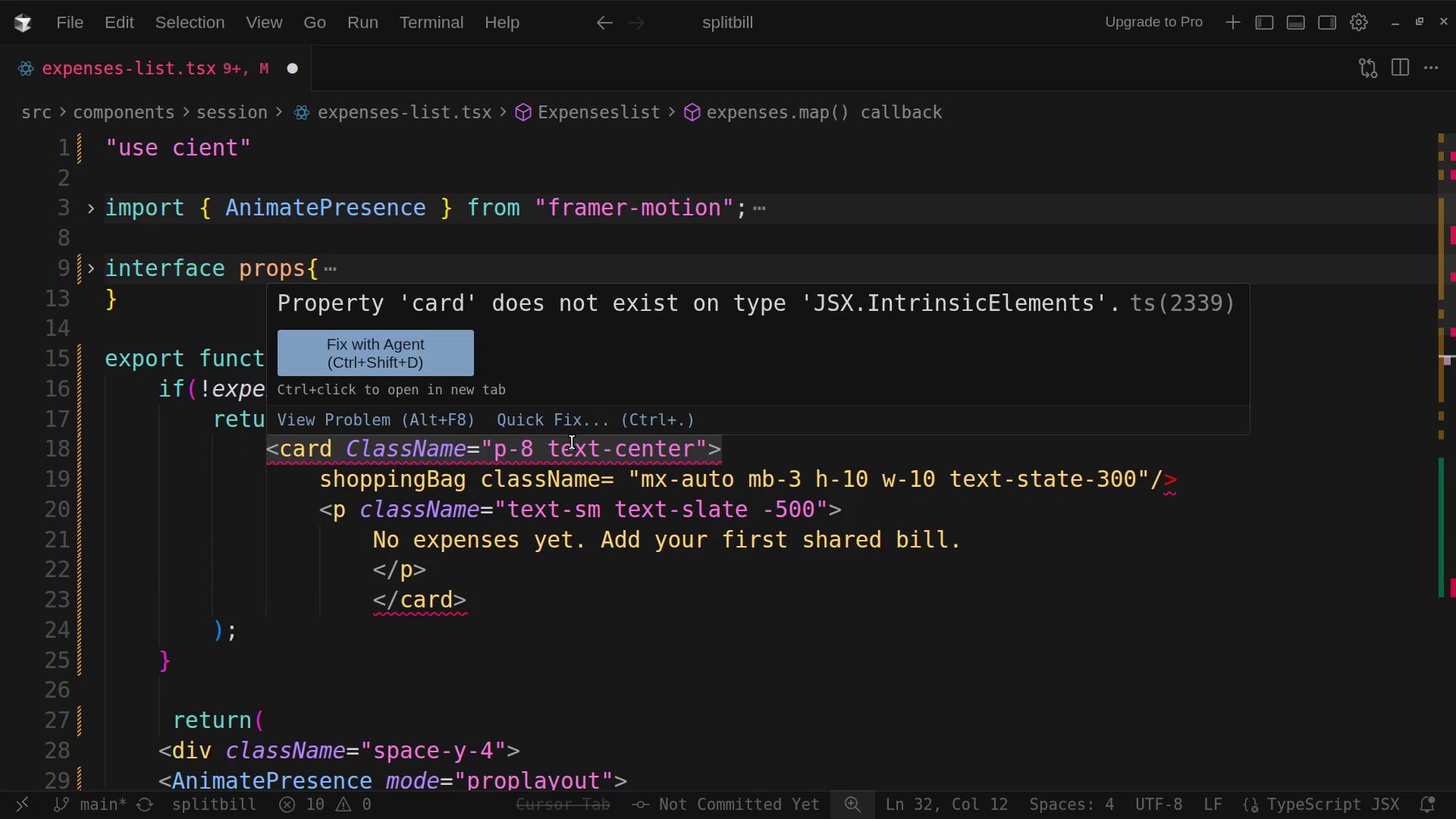 
key(Control+S)
 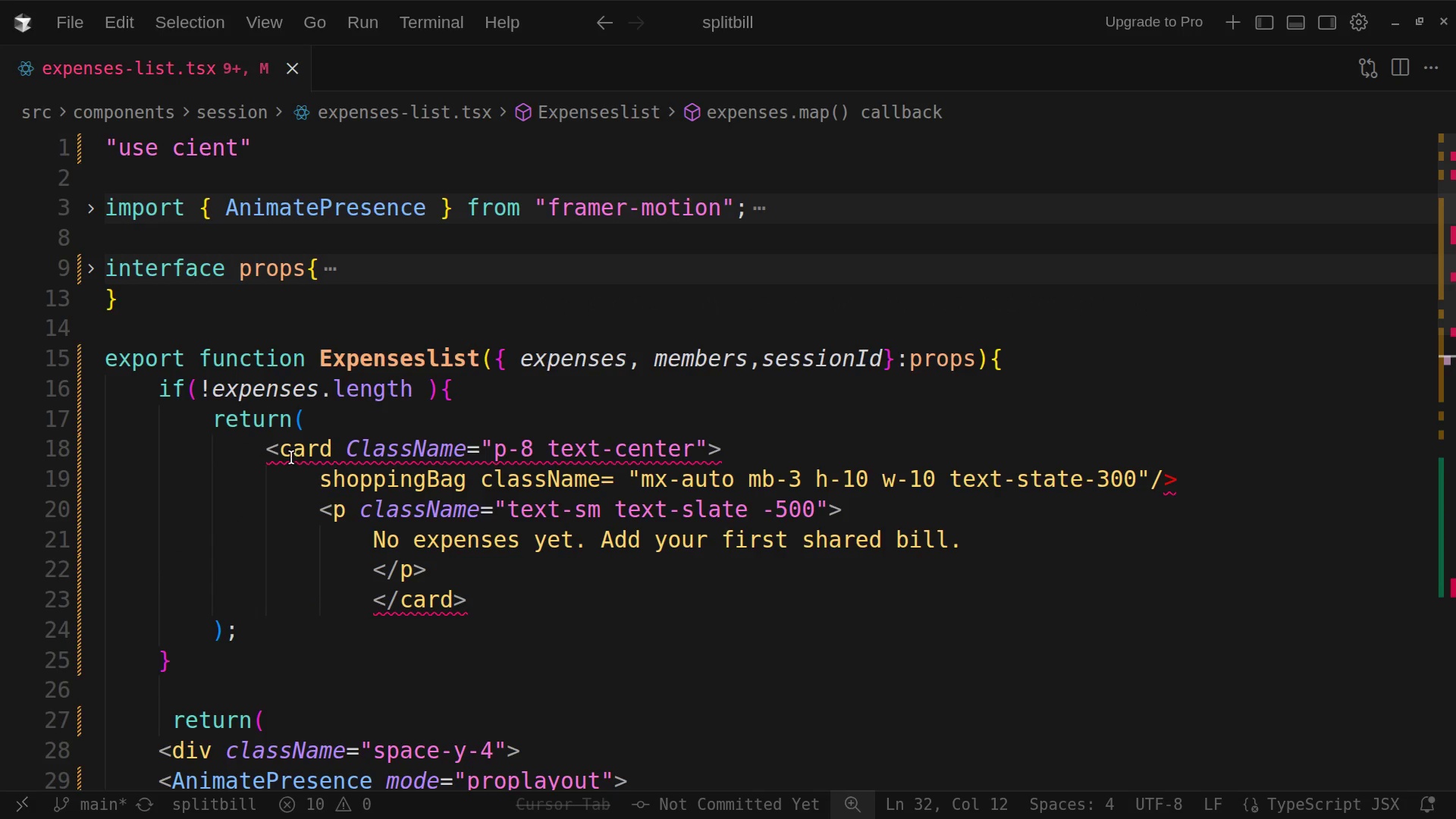 
left_click([290, 457])
 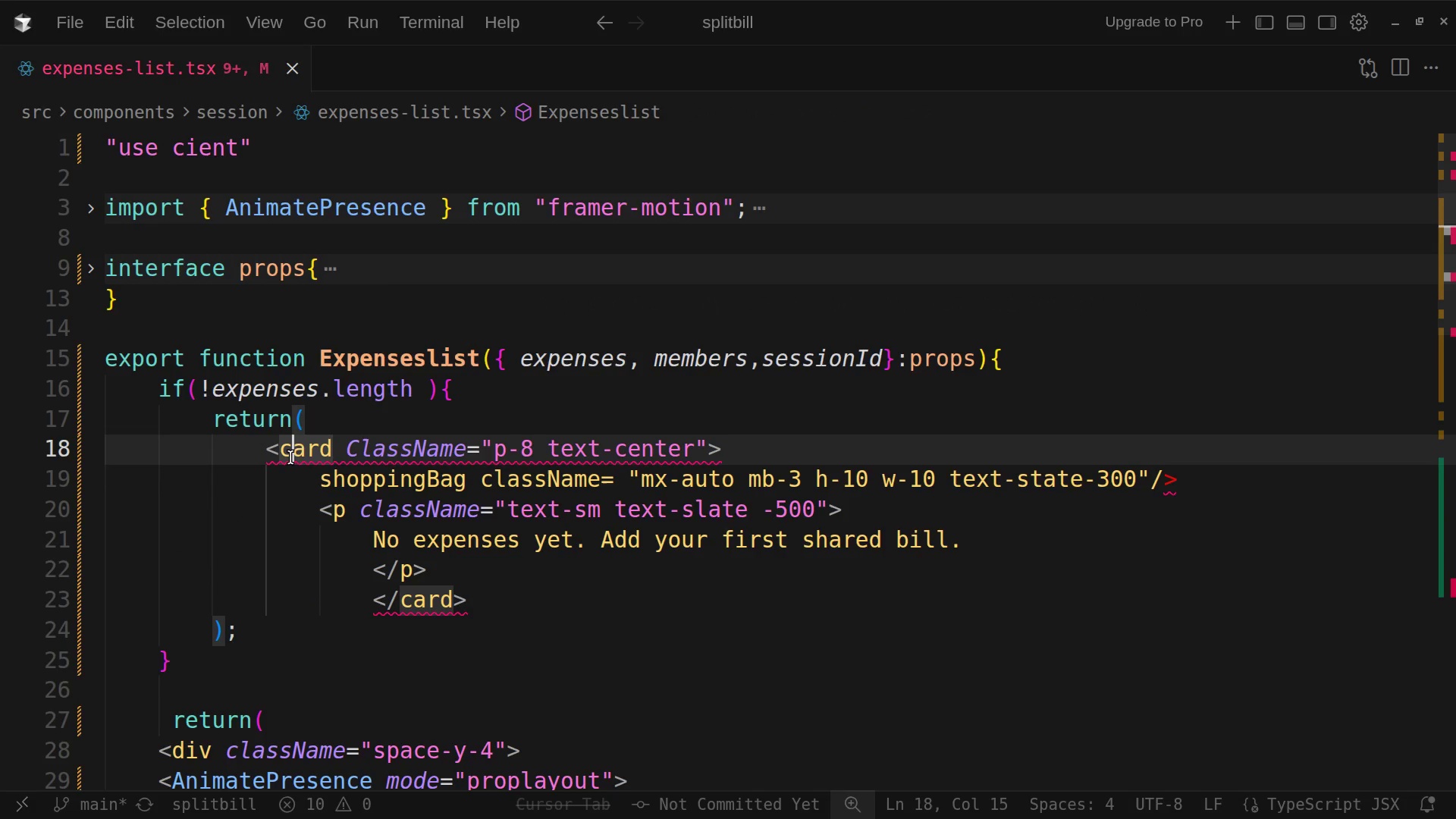 
key(Backspace)
 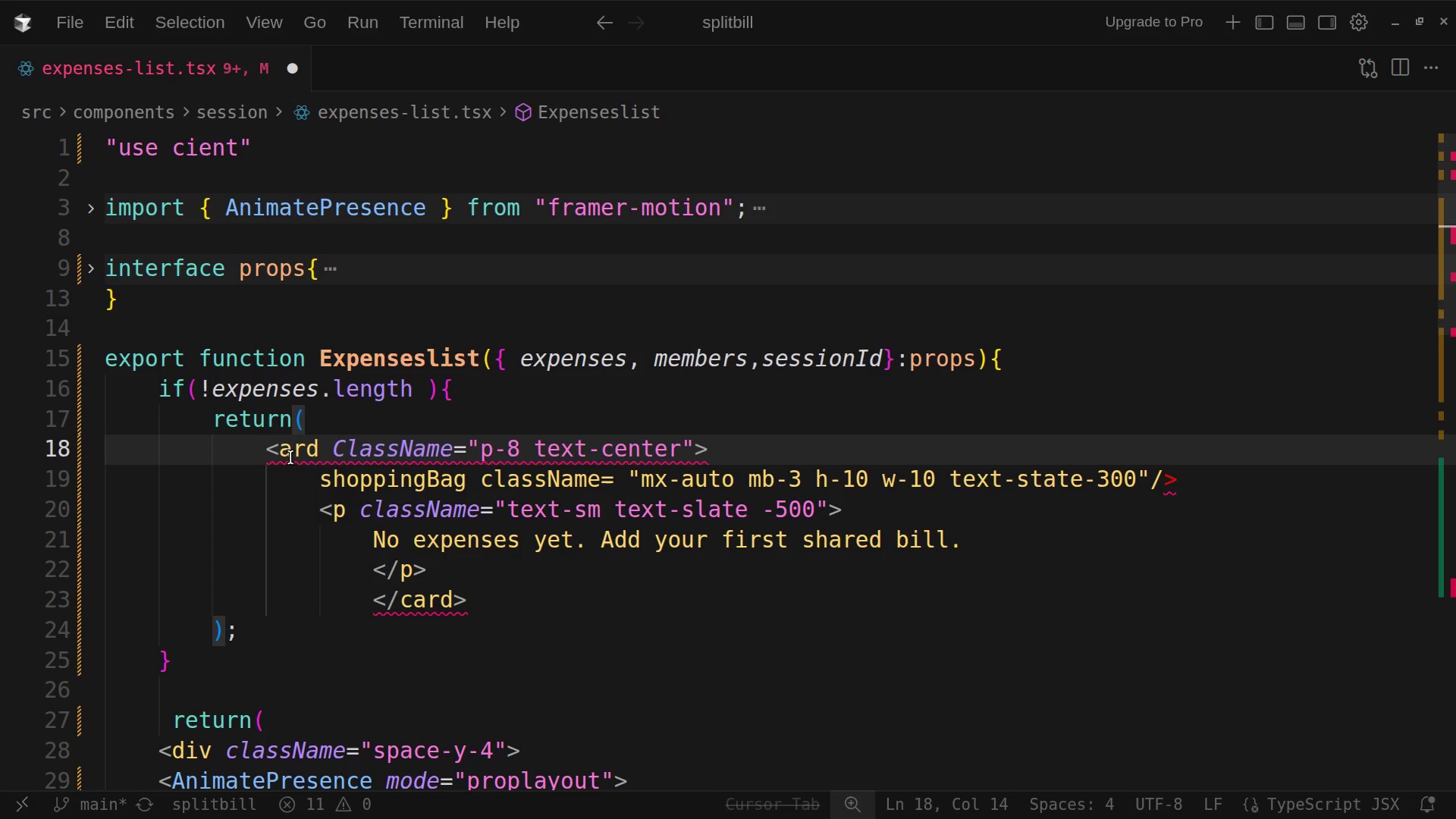 
key(K)
 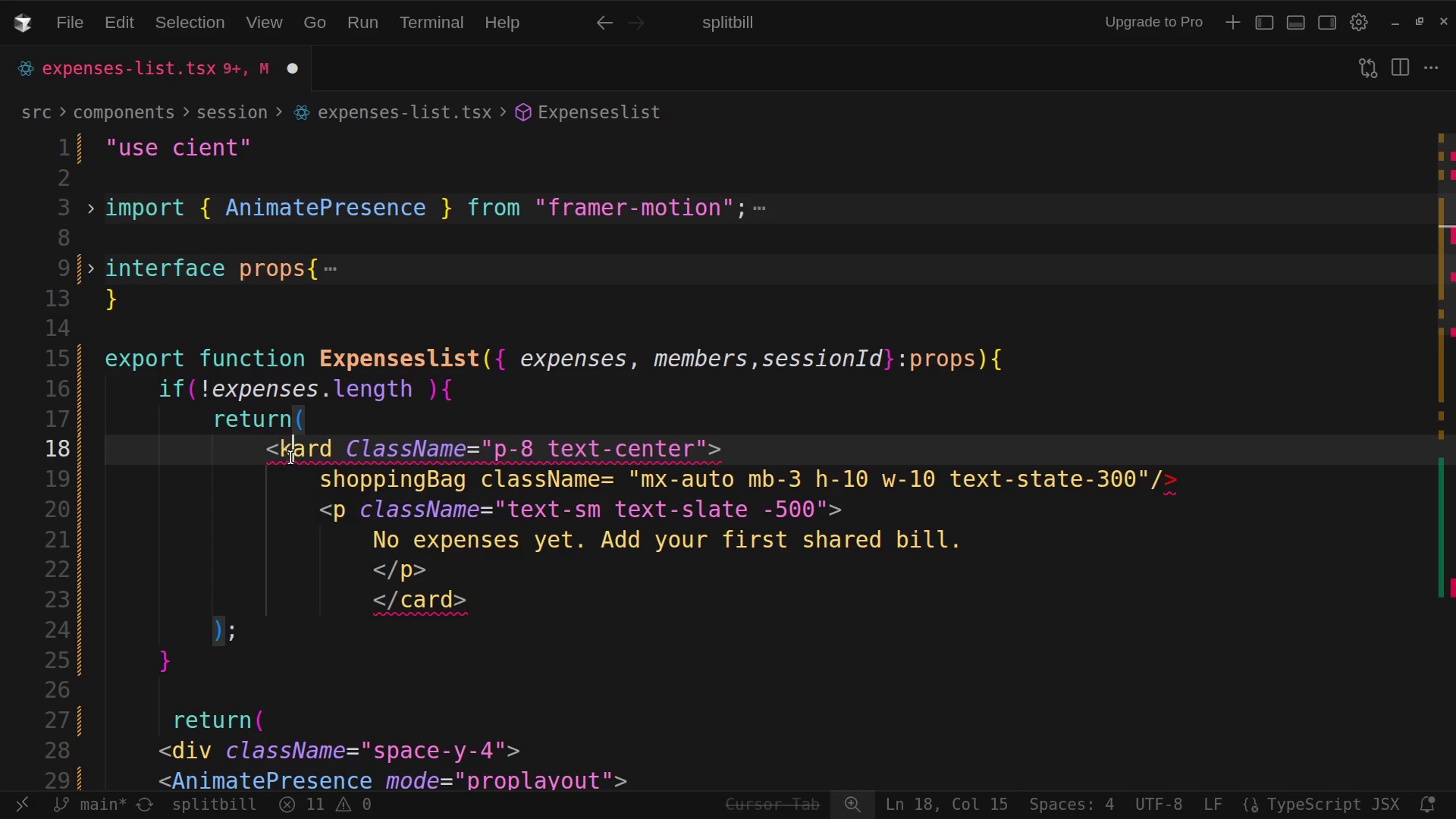 
key(Shift+ShiftRight)
 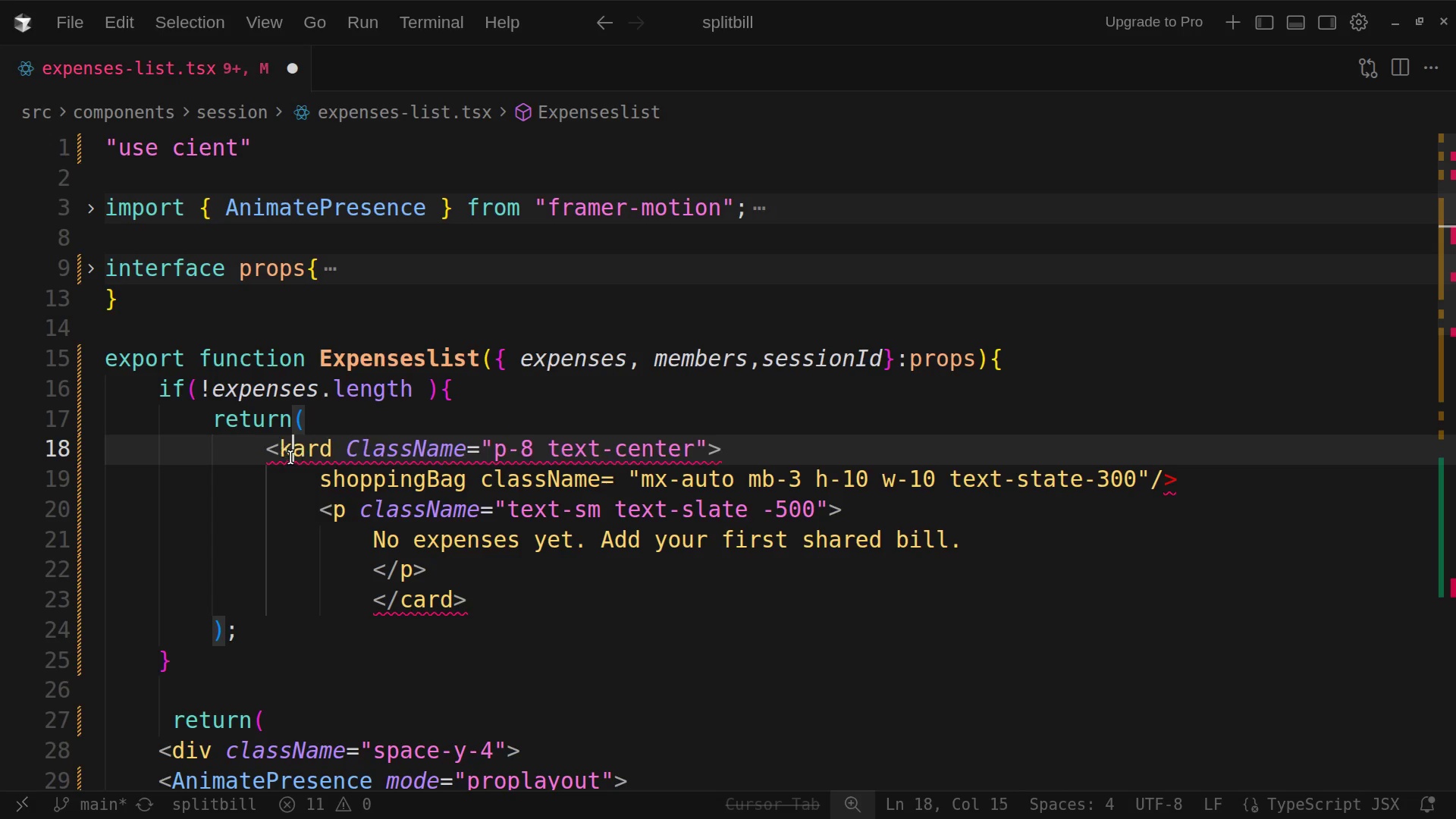 
key(Shift+C)
 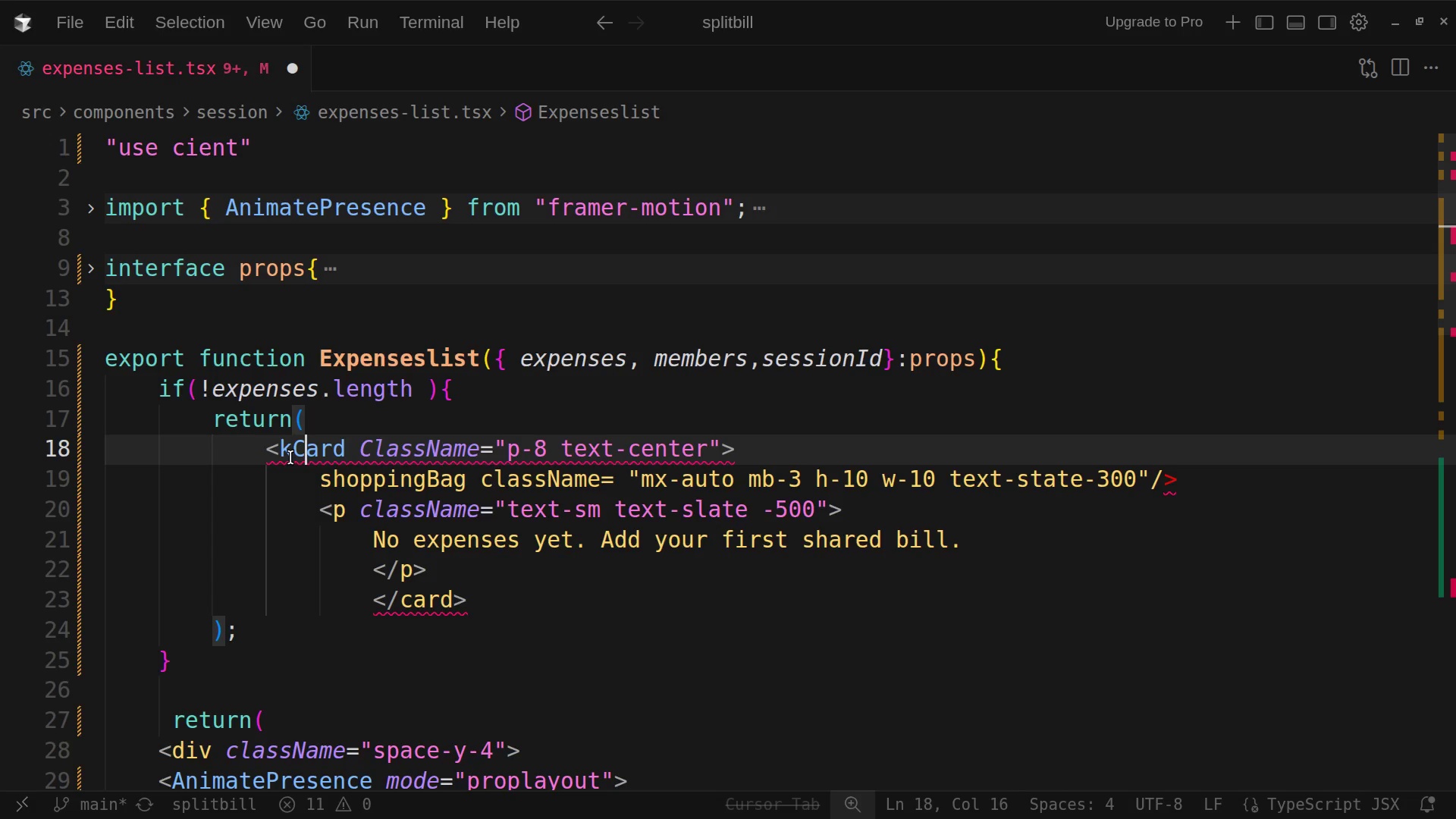 
key(Backspace)
 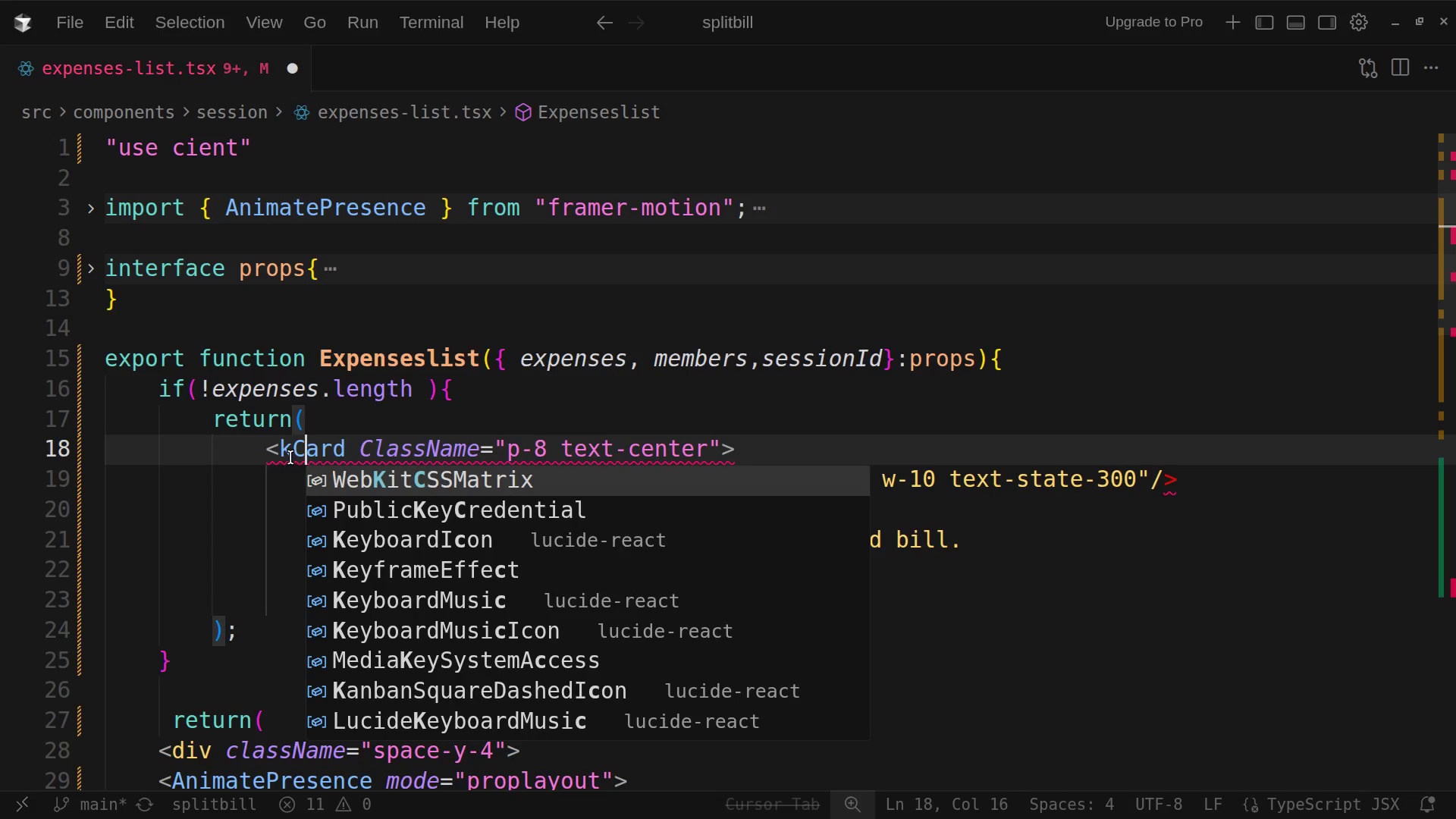 
key(Backspace)
 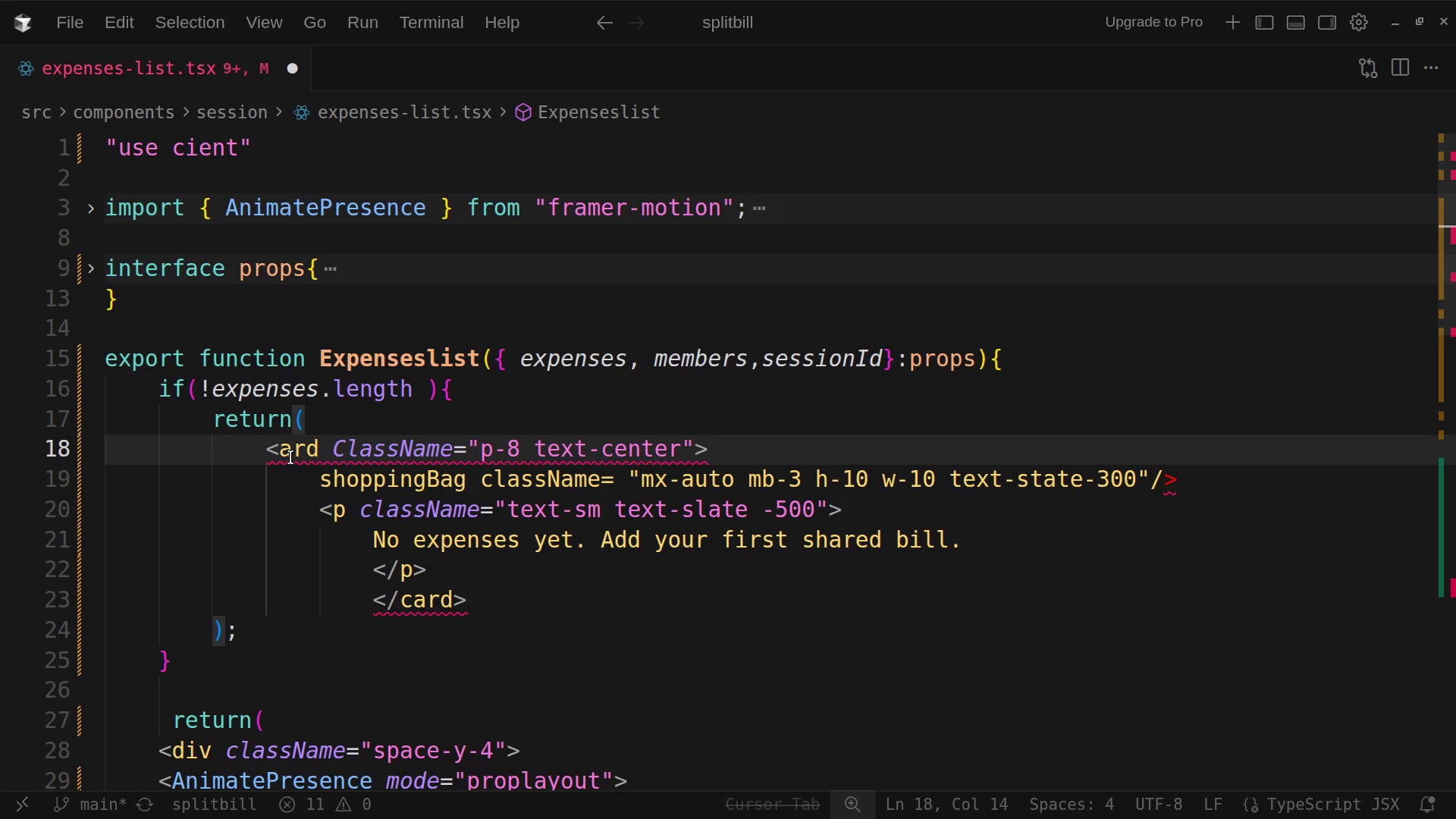 
key(Shift+ShiftRight)
 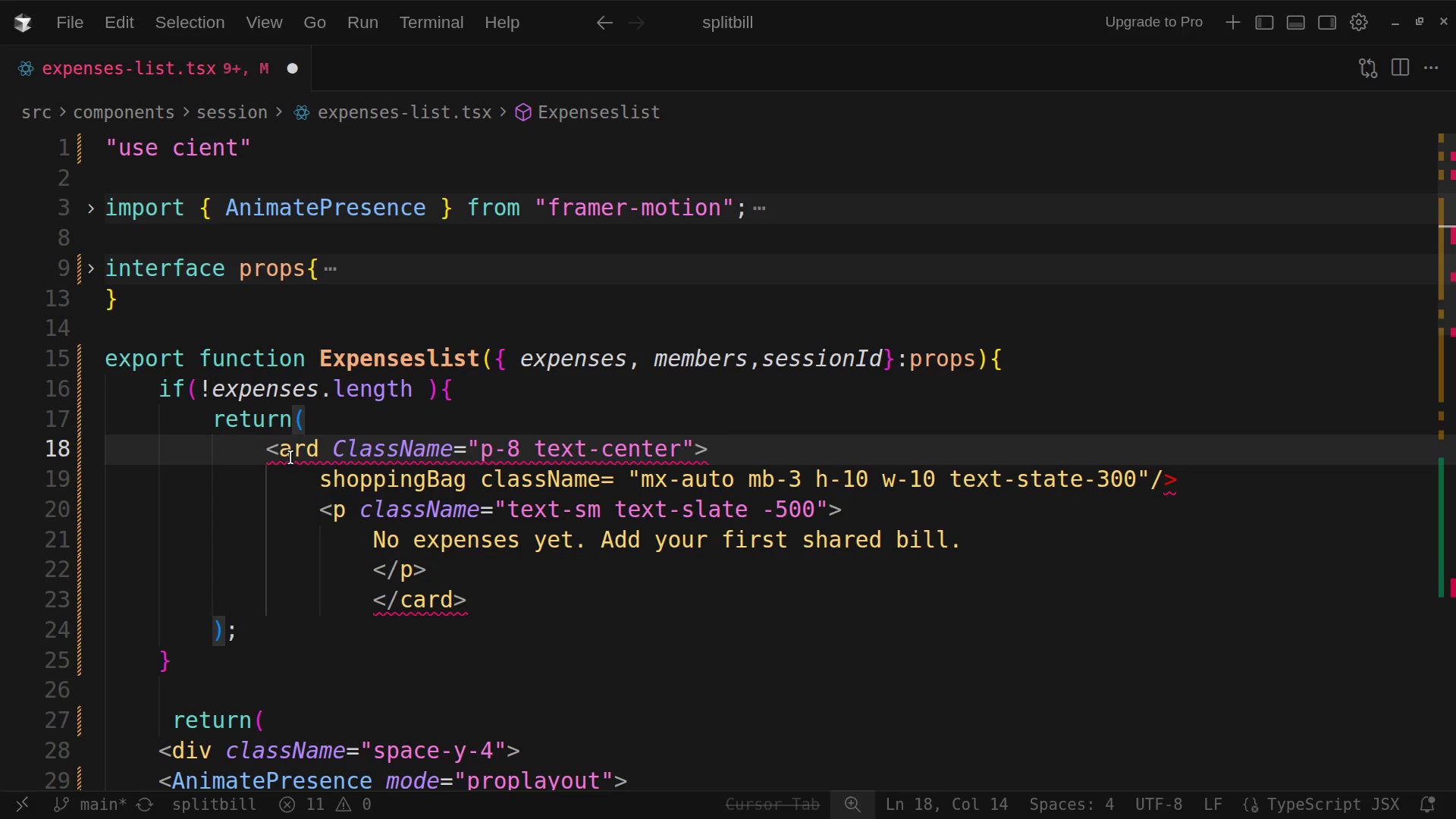 
key(Shift+C)
 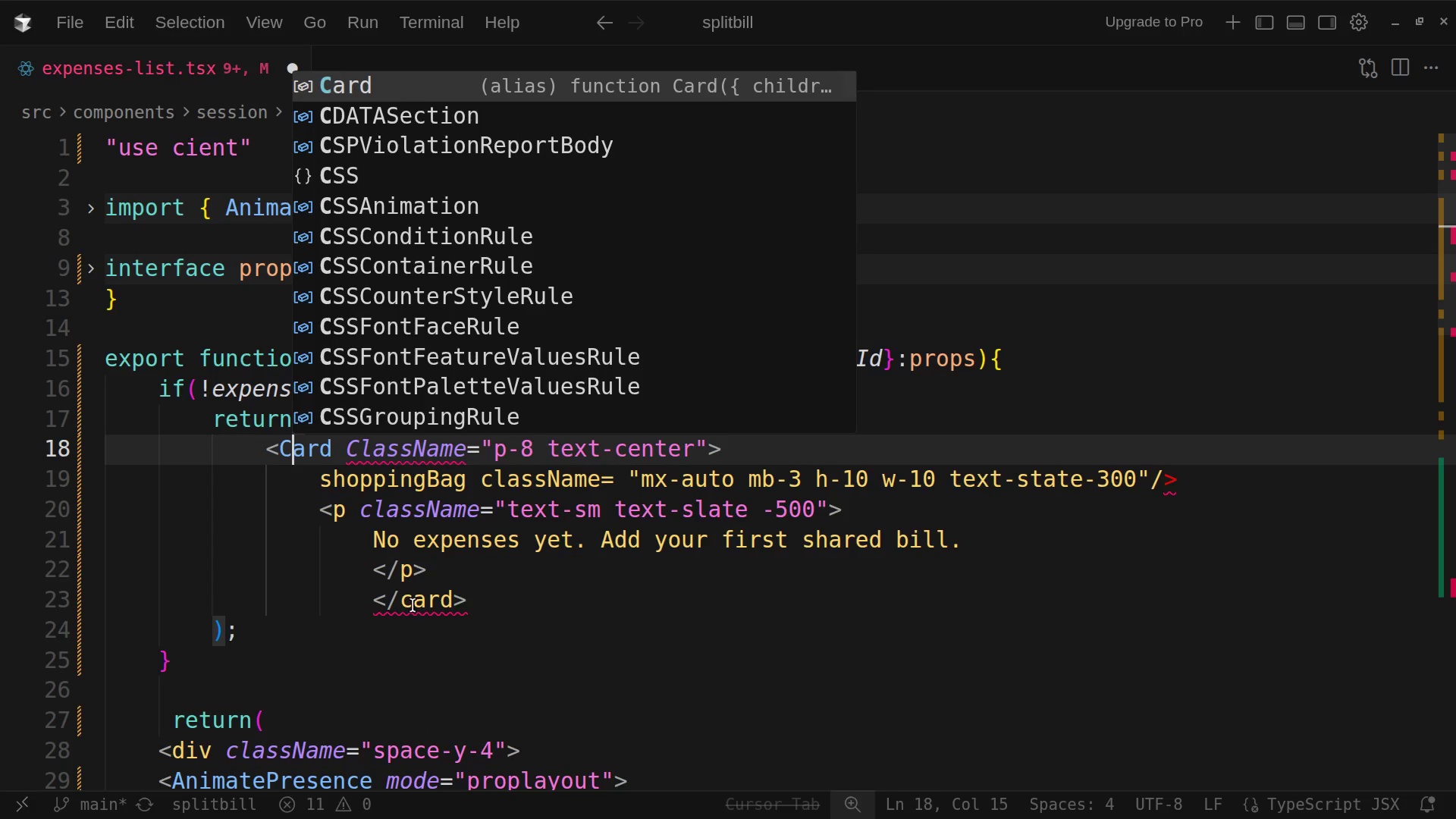 
left_click([413, 610])
 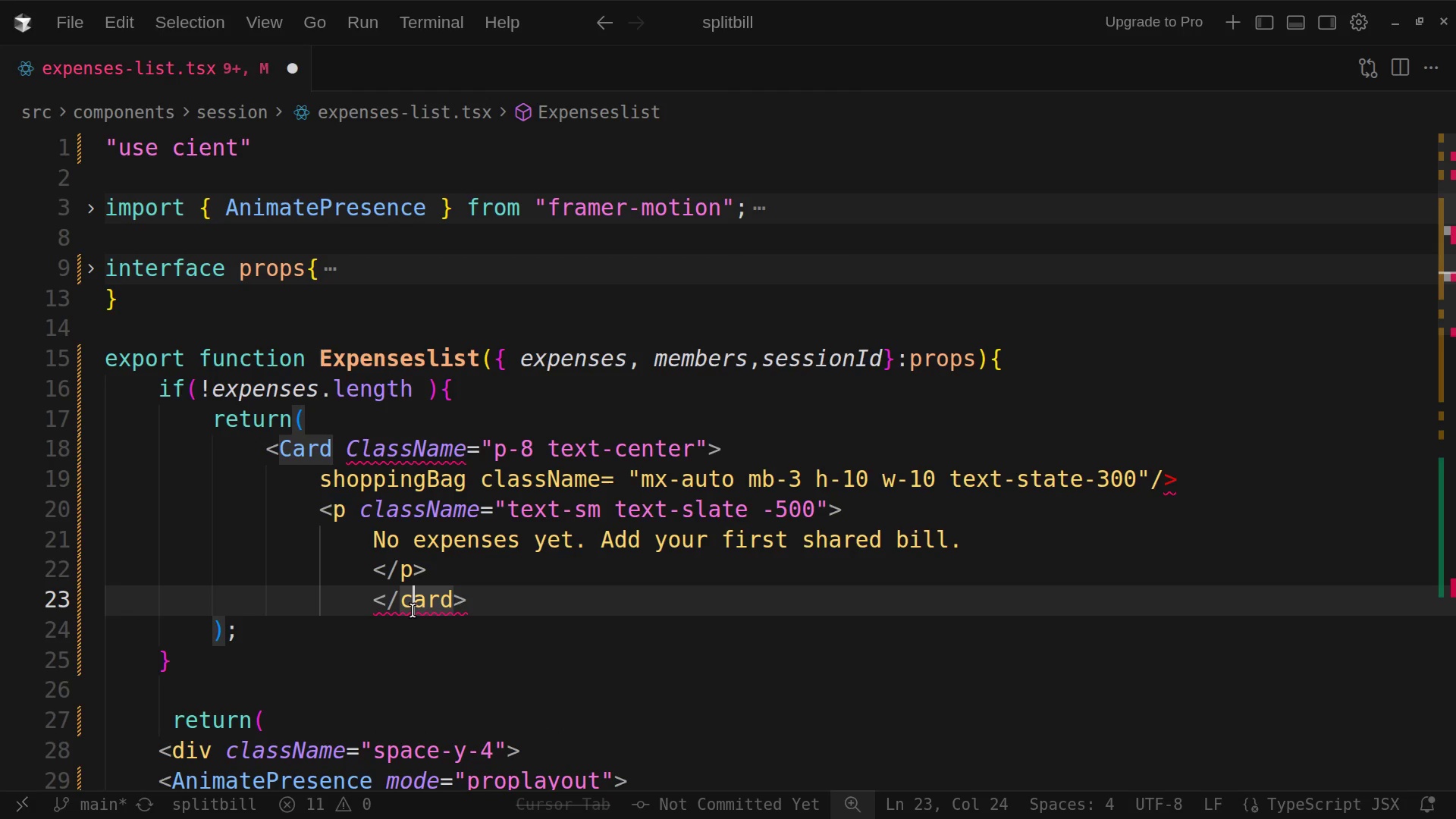 
key(Backspace)
 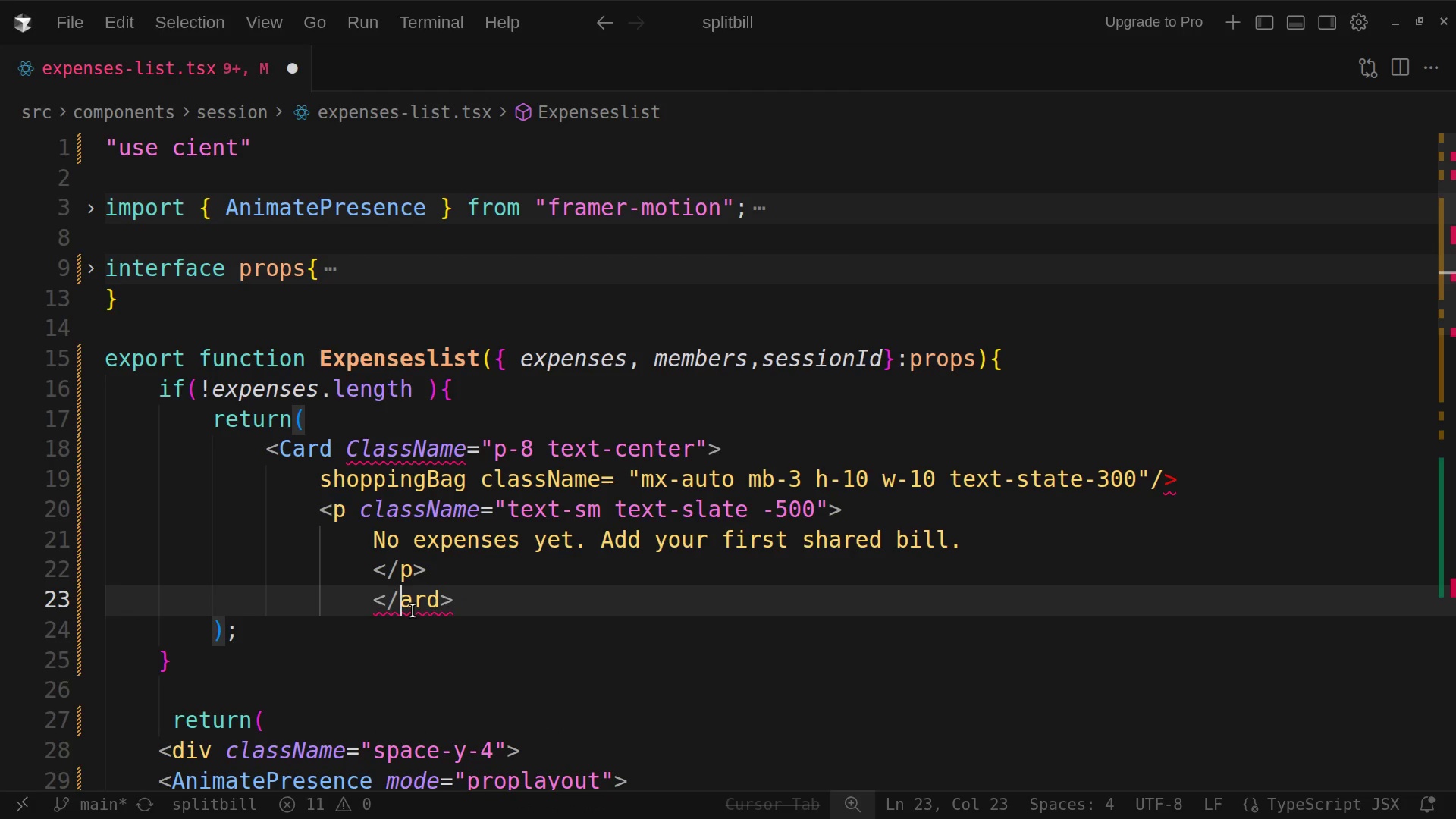 
key(Shift+ShiftRight)
 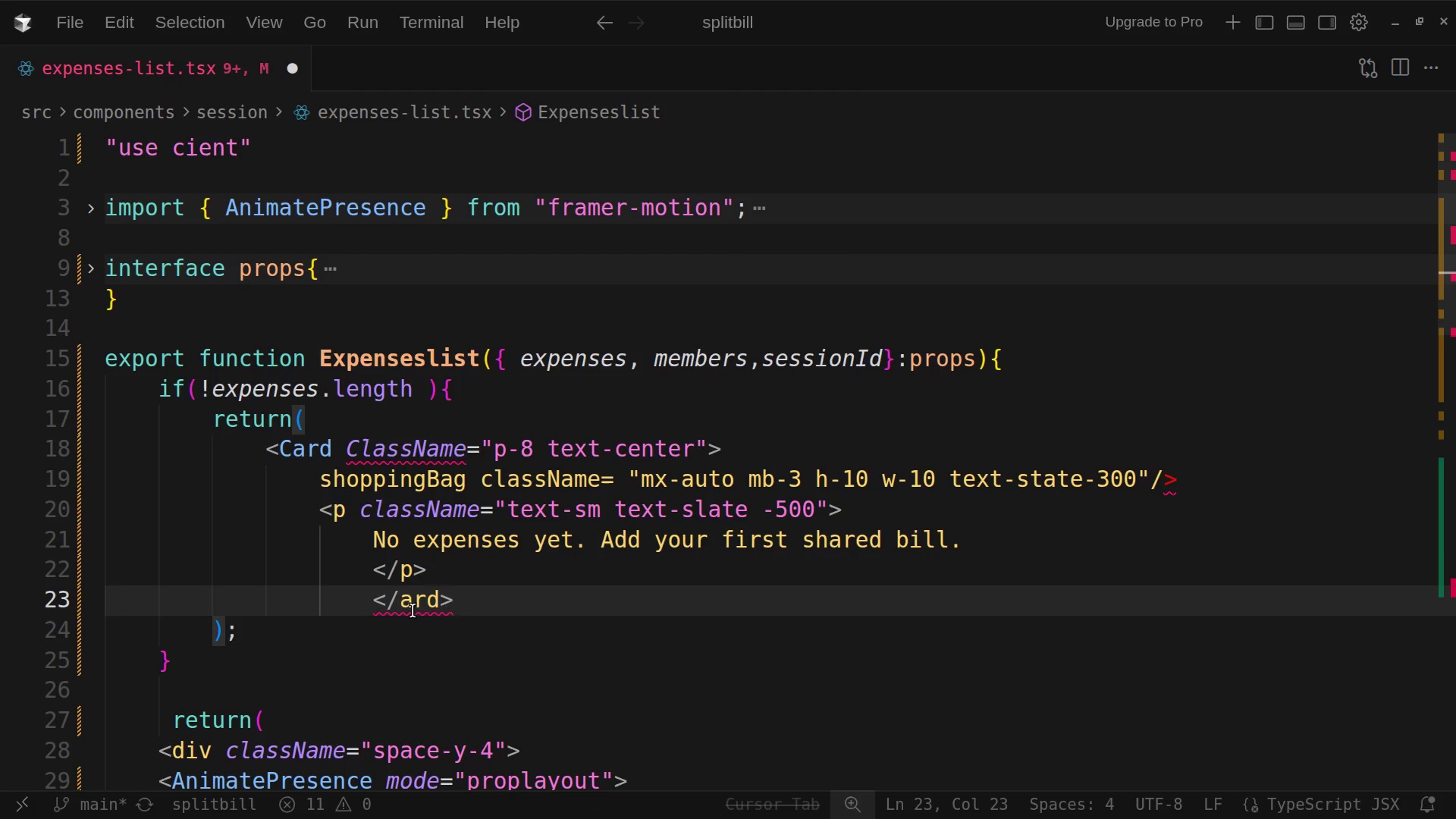 
key(Shift+C)
 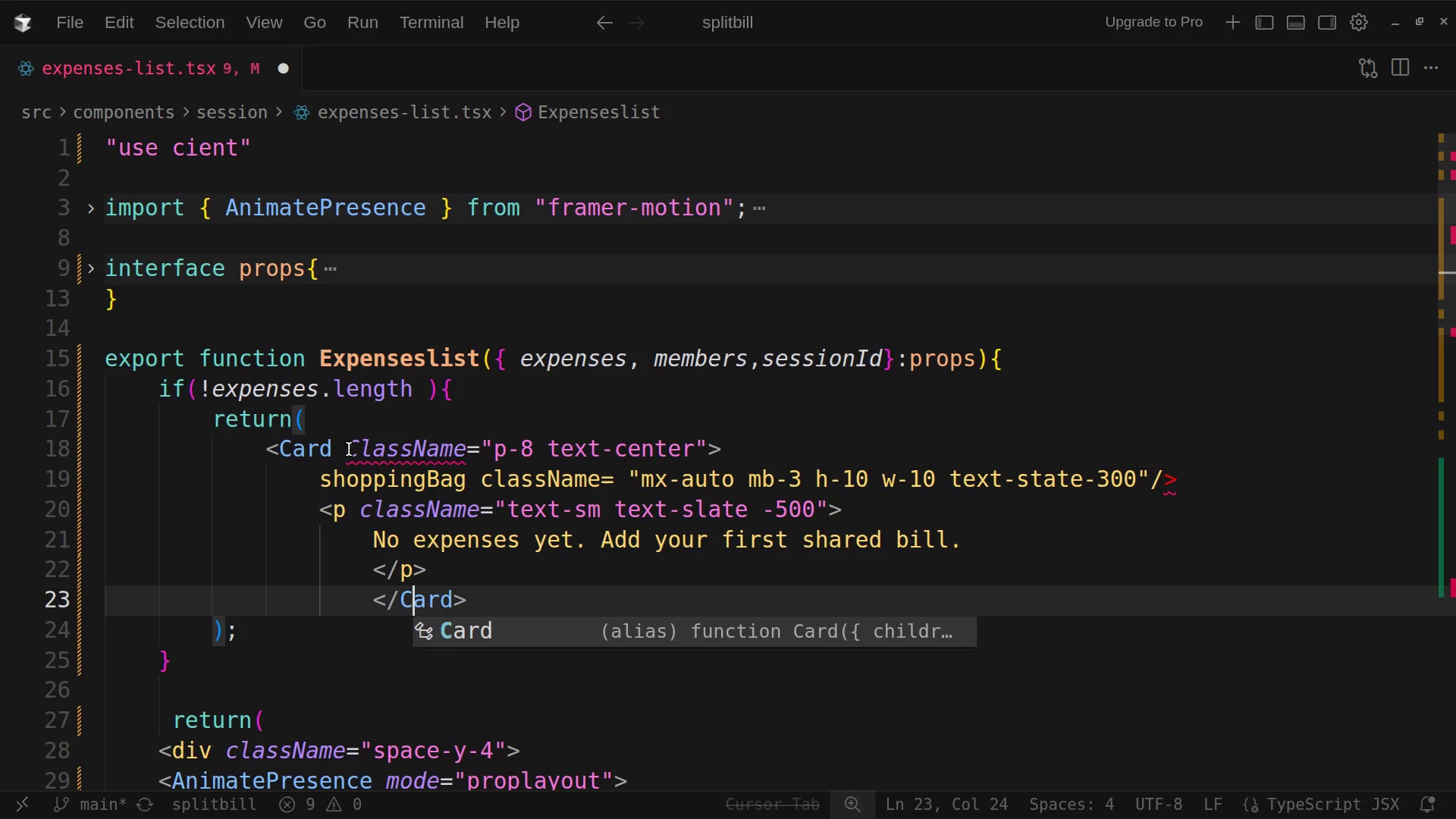 
left_click([359, 449])
 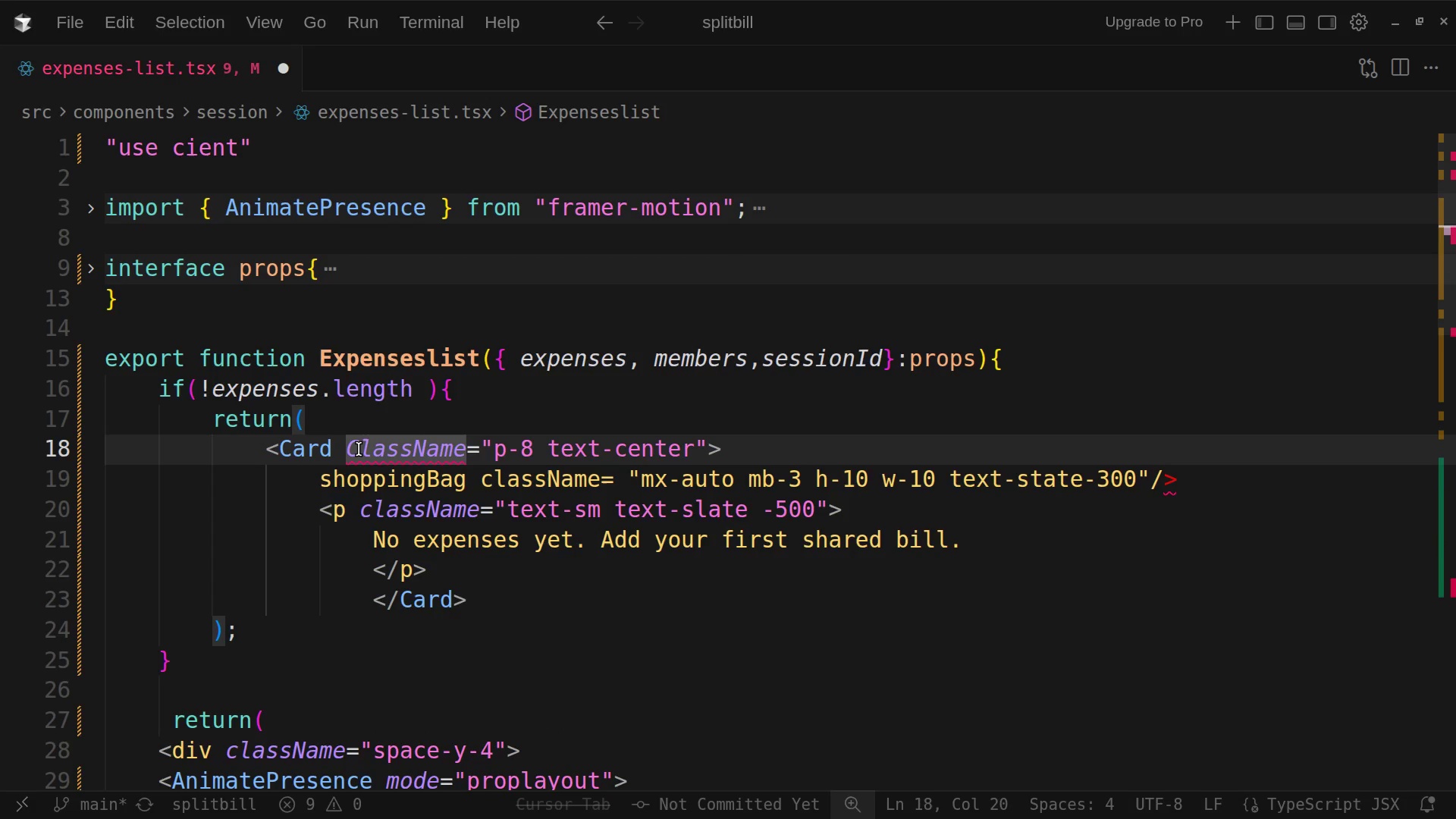 
key(Backspace)
 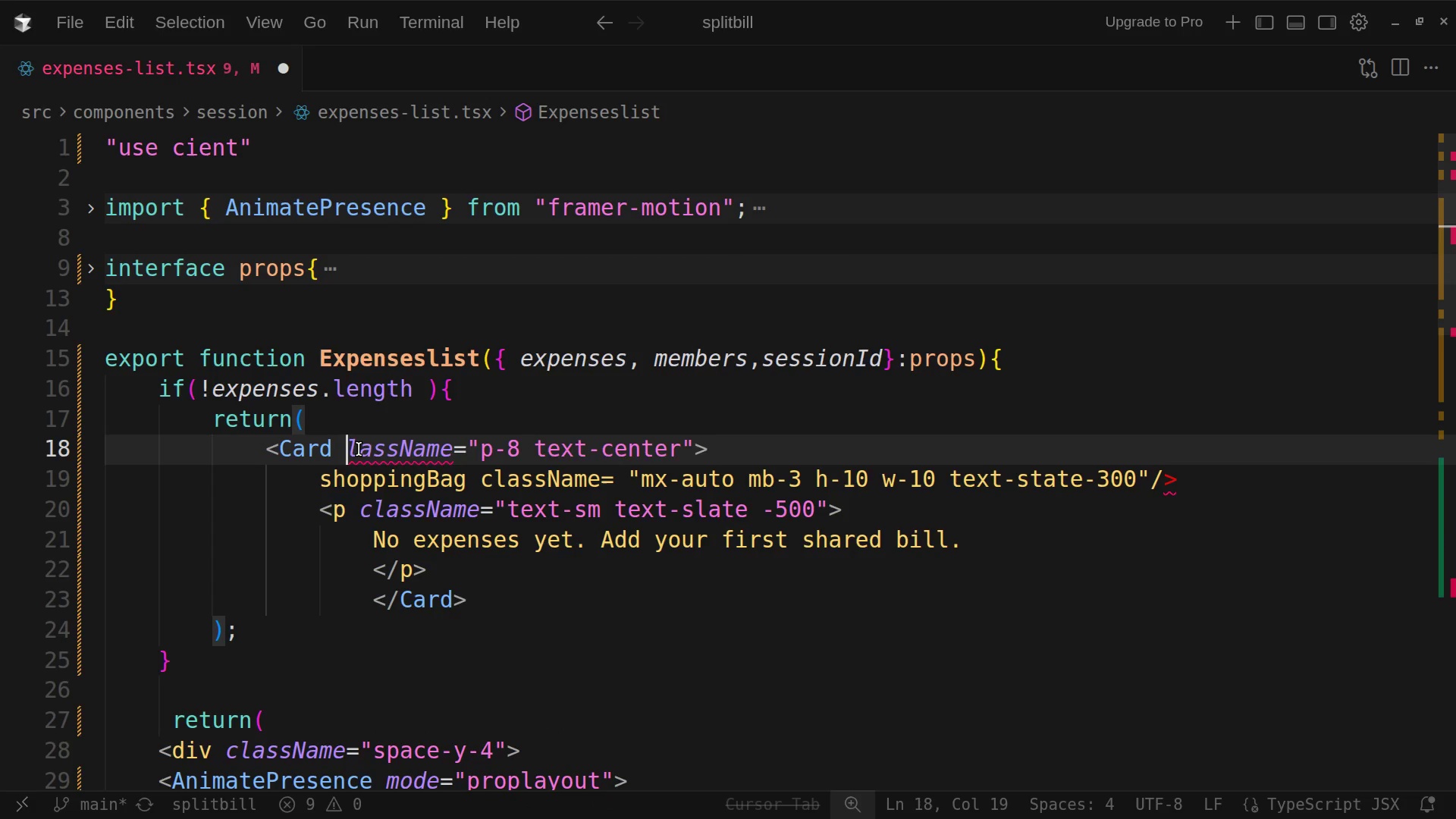 
key(C)
 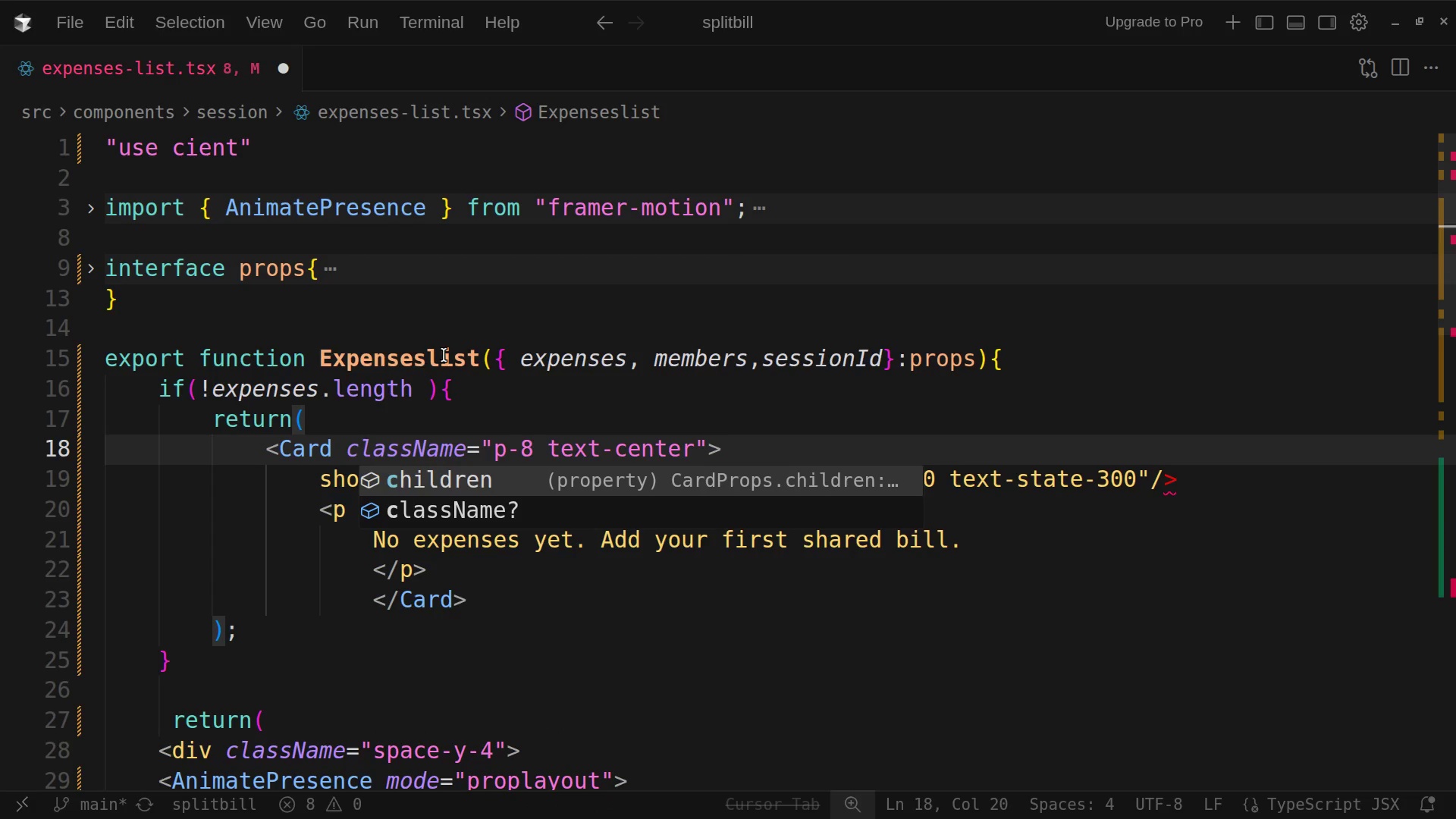 
left_click([444, 355])
 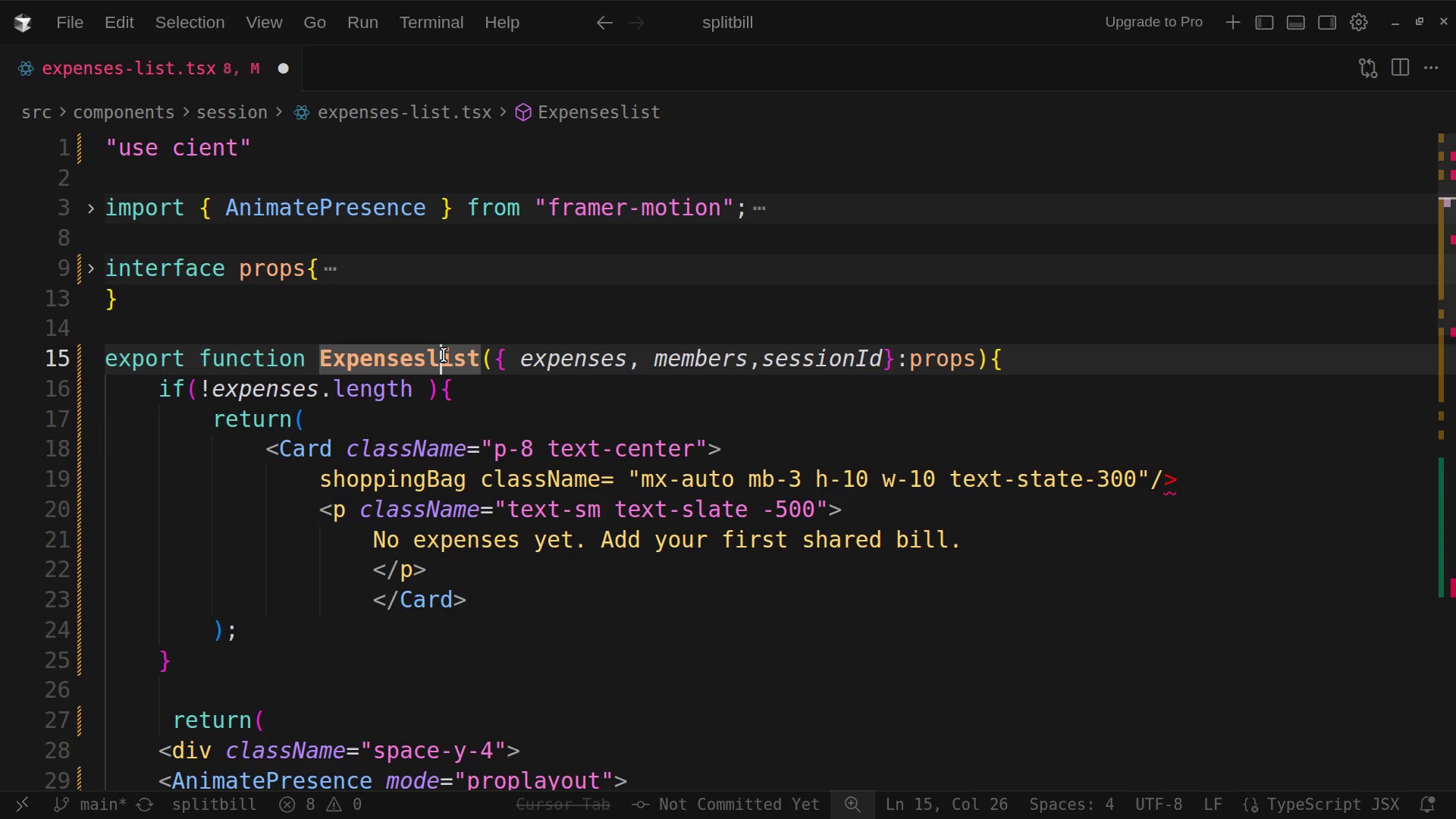 
scroll: coordinate [444, 355], scroll_direction: up, amount: 25.0
 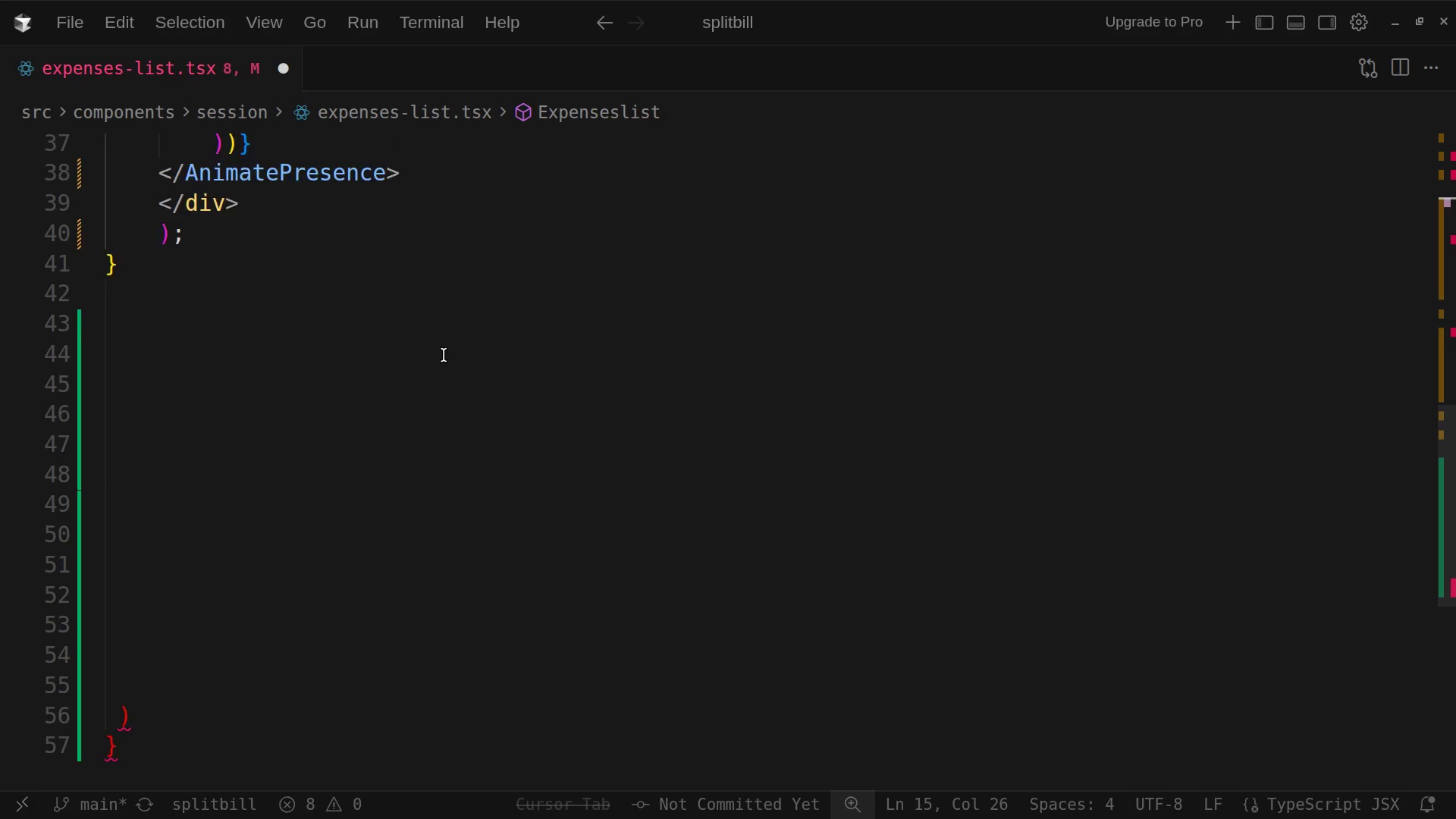 
scroll: coordinate [444, 355], scroll_direction: down, amount: 2.0
 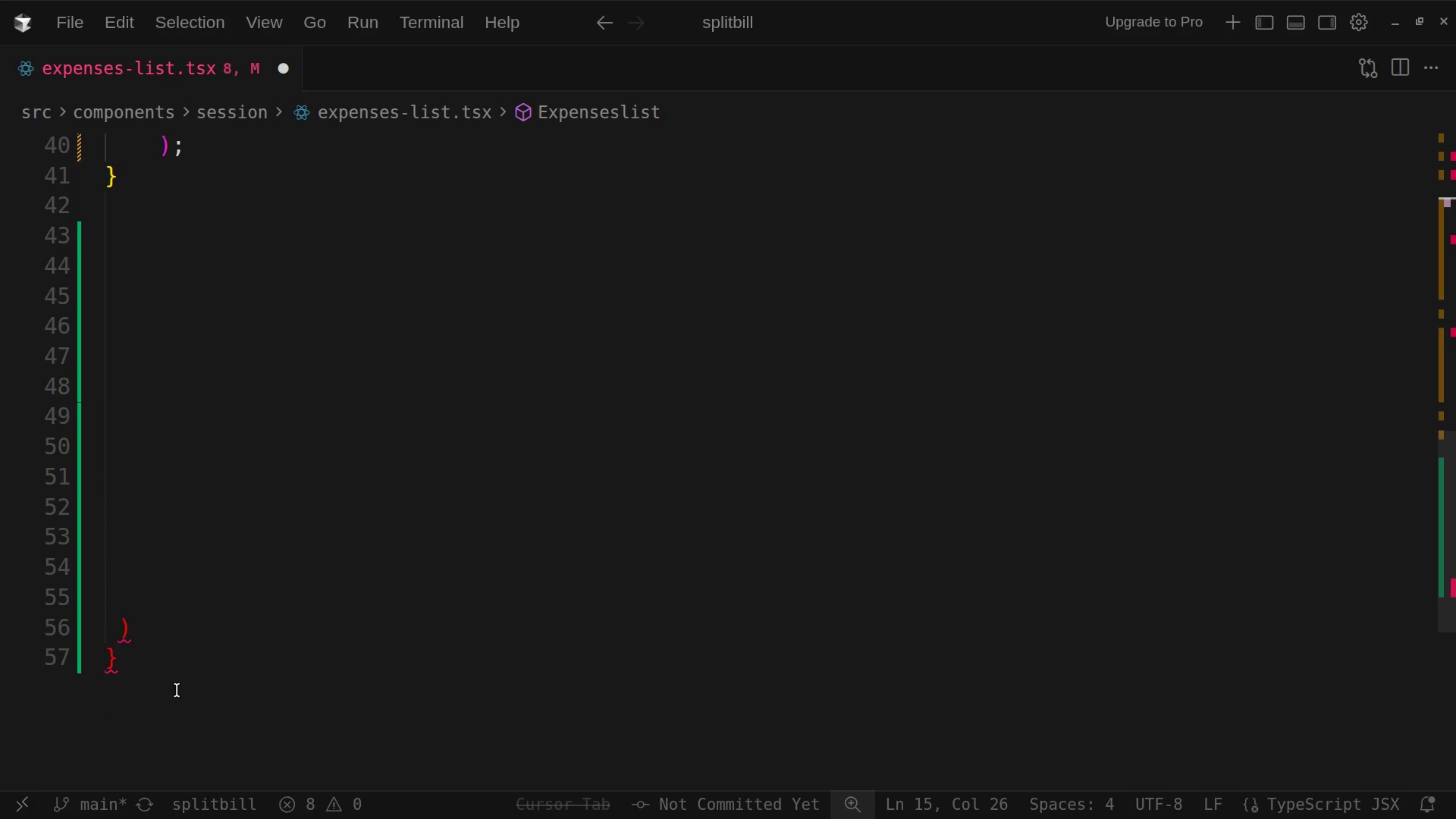 
left_click_drag(start_coordinate=[177, 690], to_coordinate=[98, 511])
 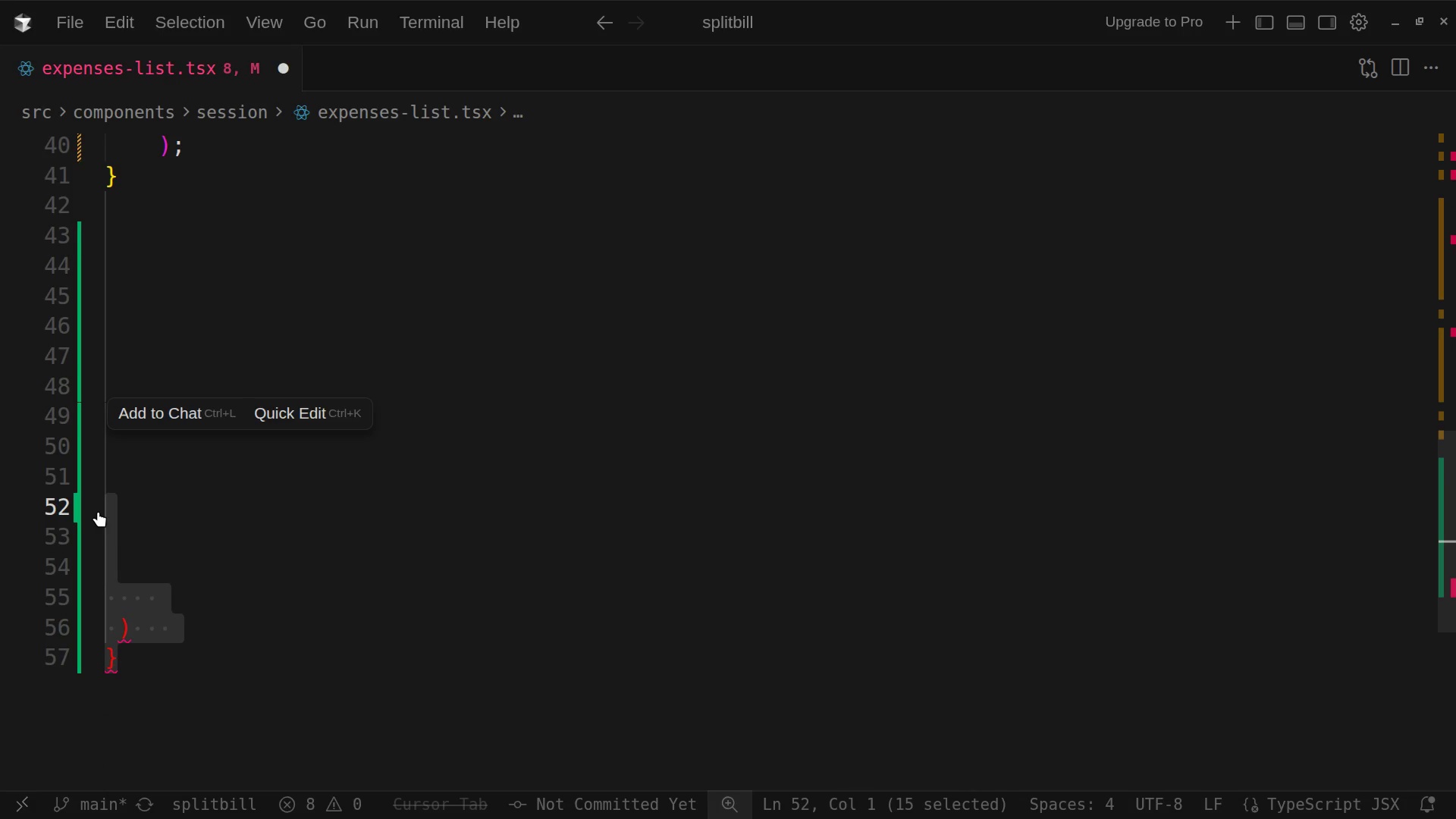 
key(Backspace)
 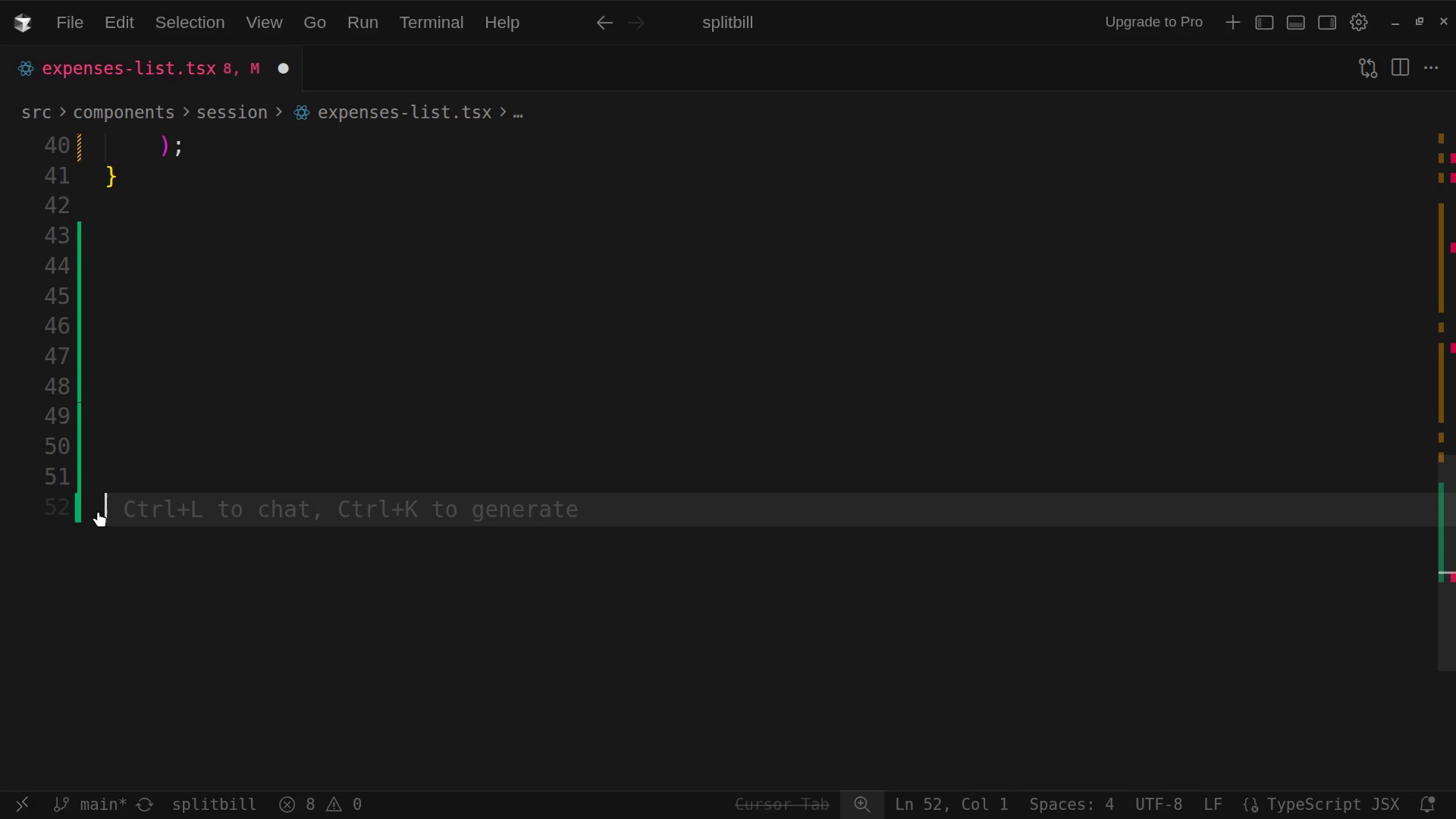 
key(Backspace)
 